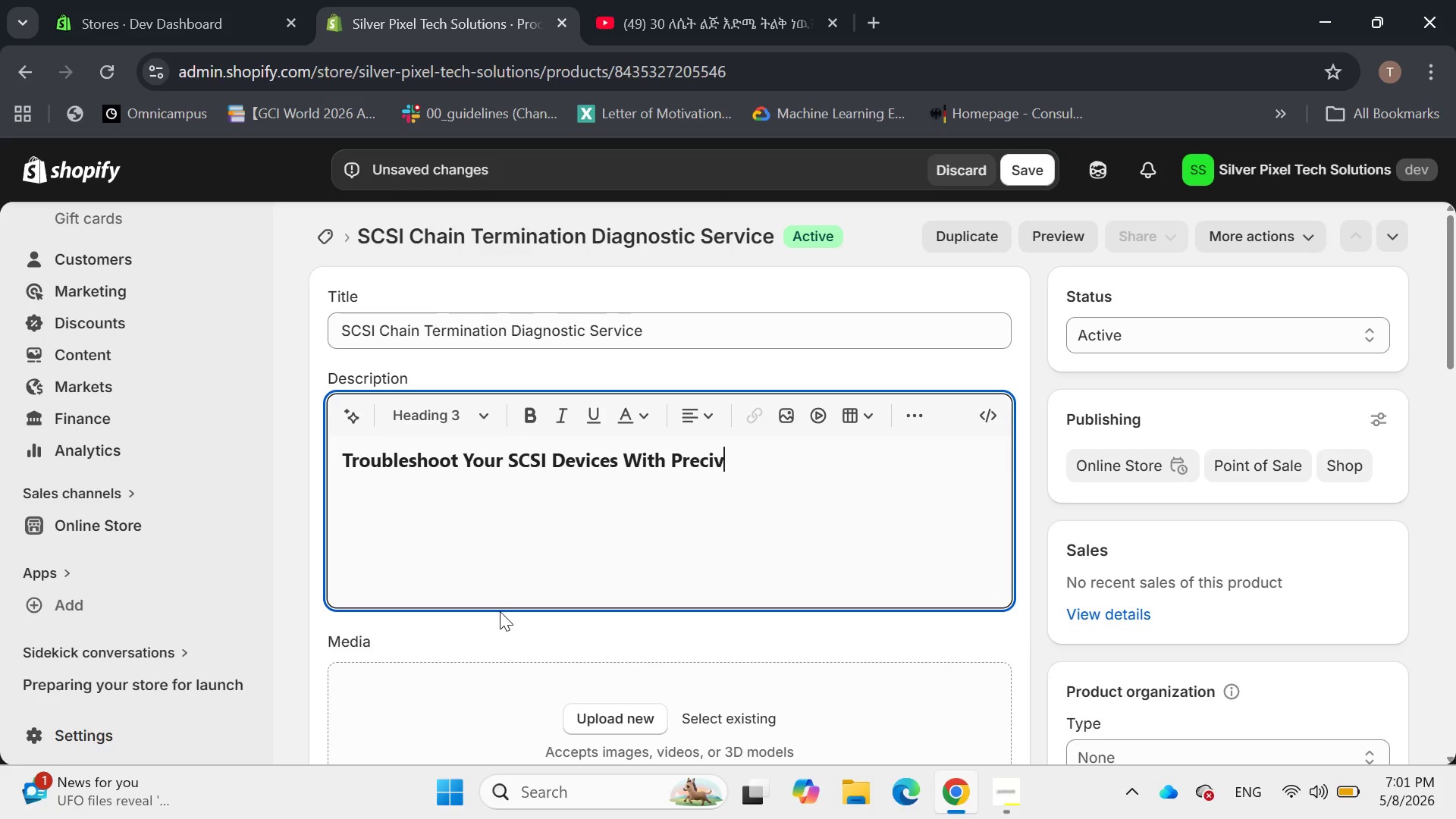 
key(Backspace)
 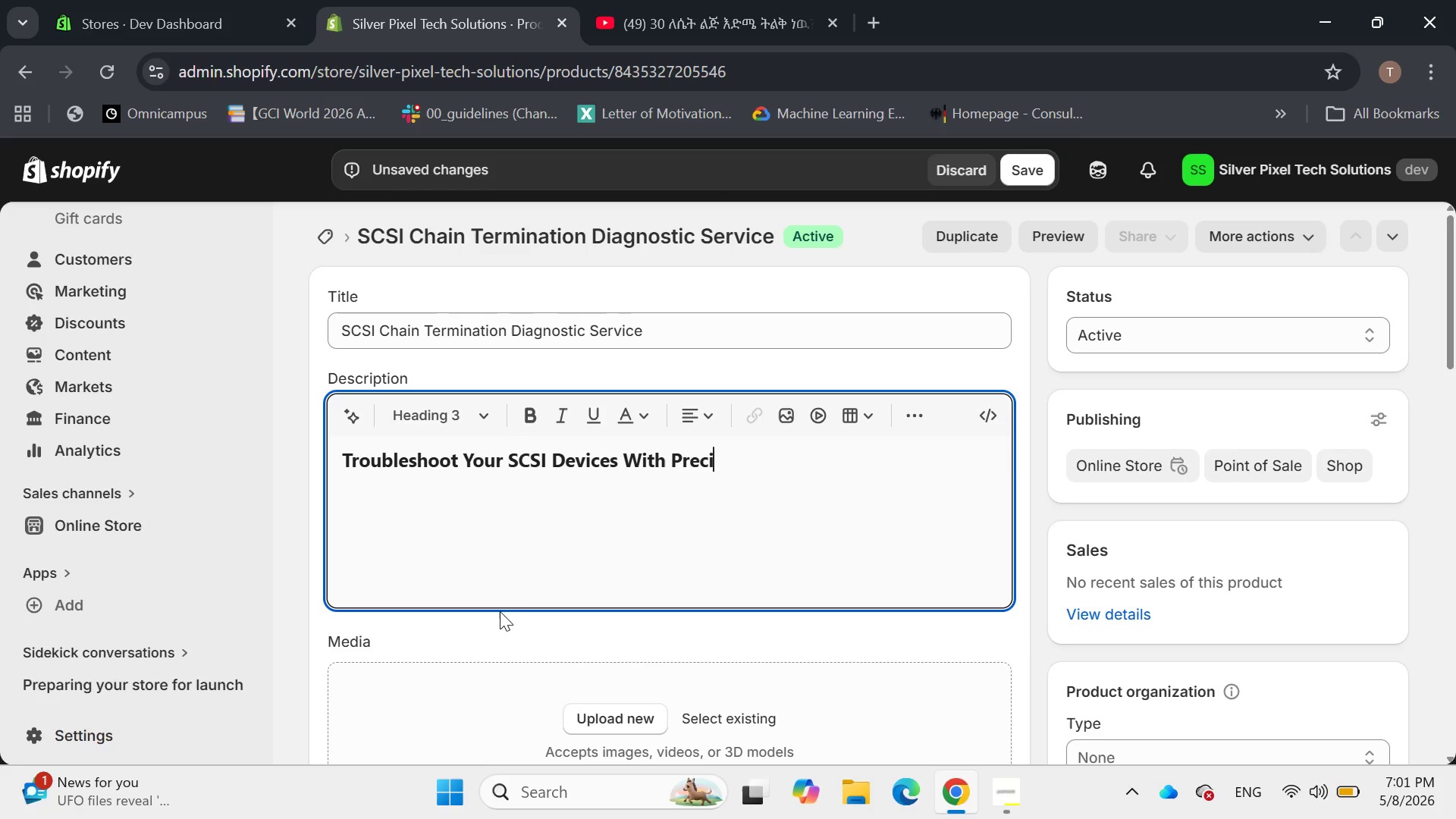 
key(Backspace)
 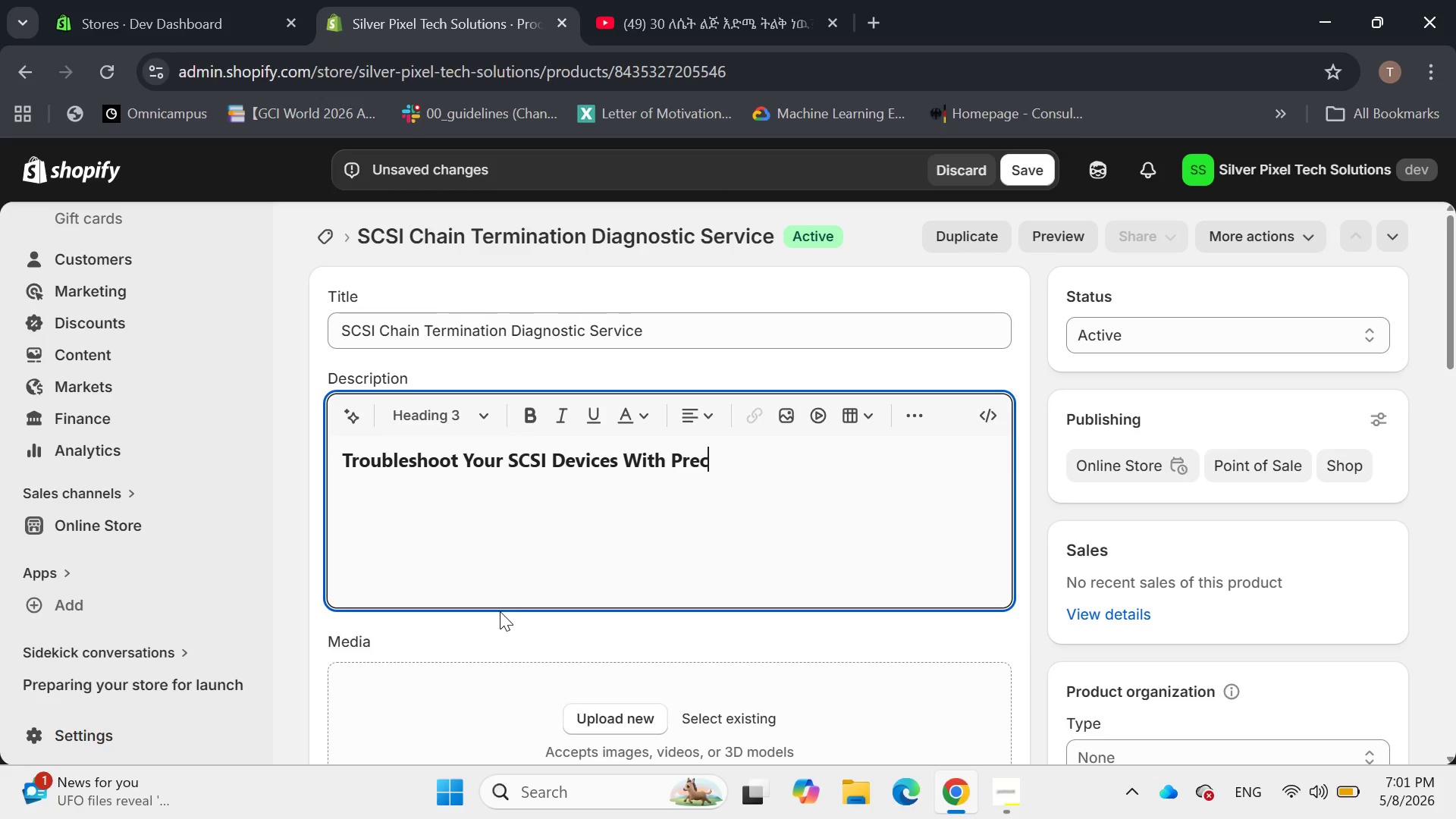 
key(Backspace)
 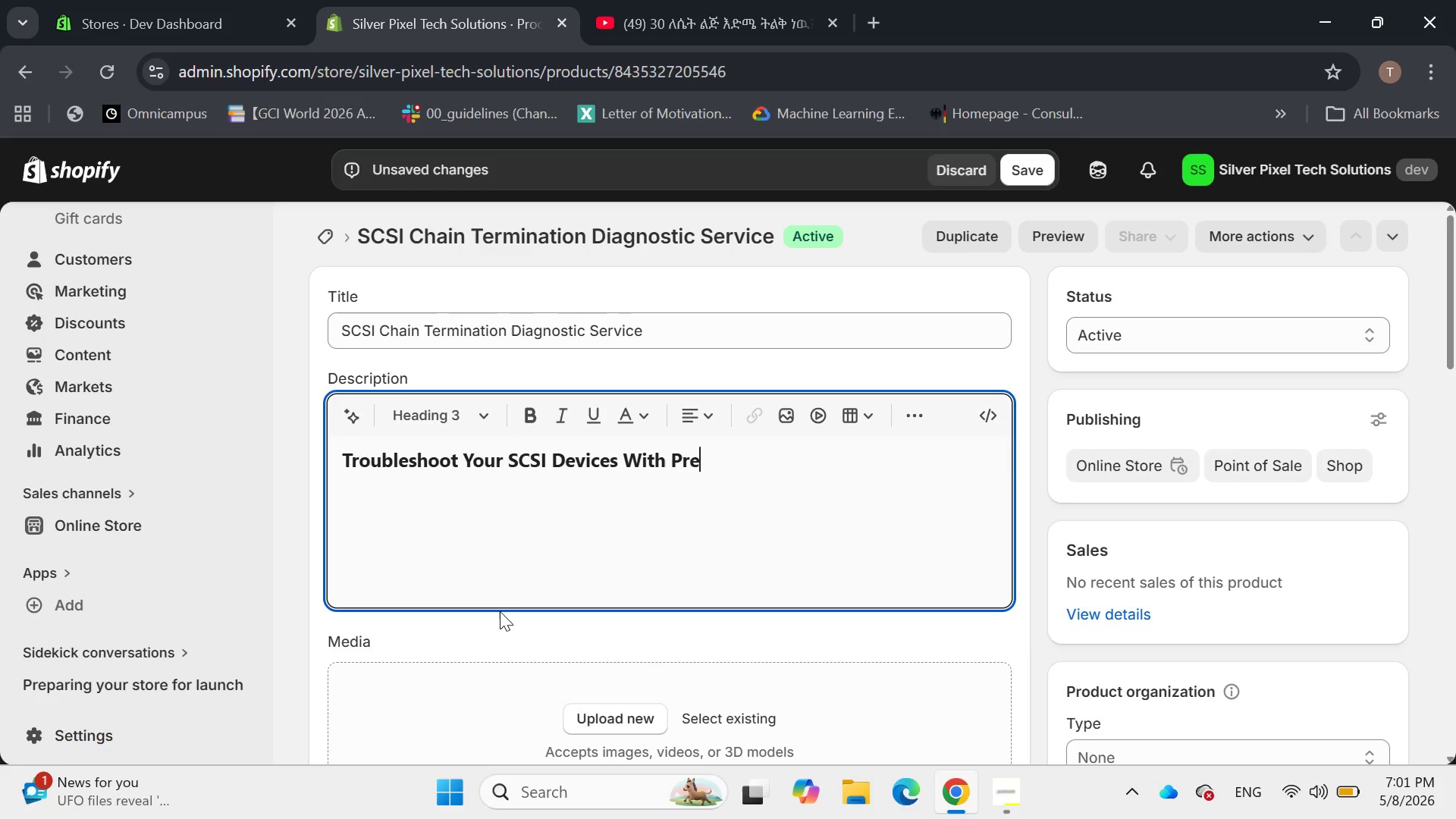 
type(cision De)
 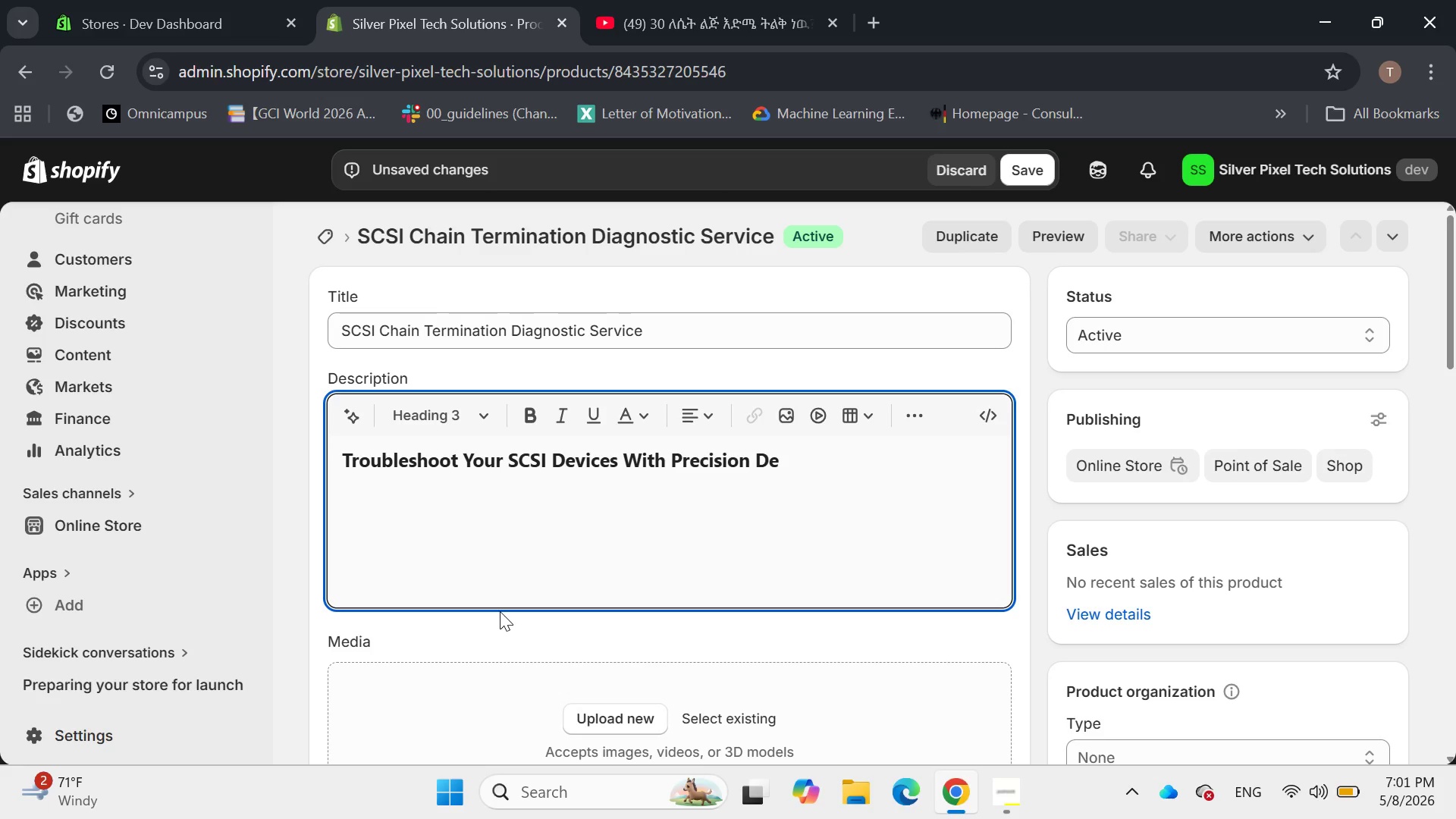 
key(Backspace)
type(iagno)
 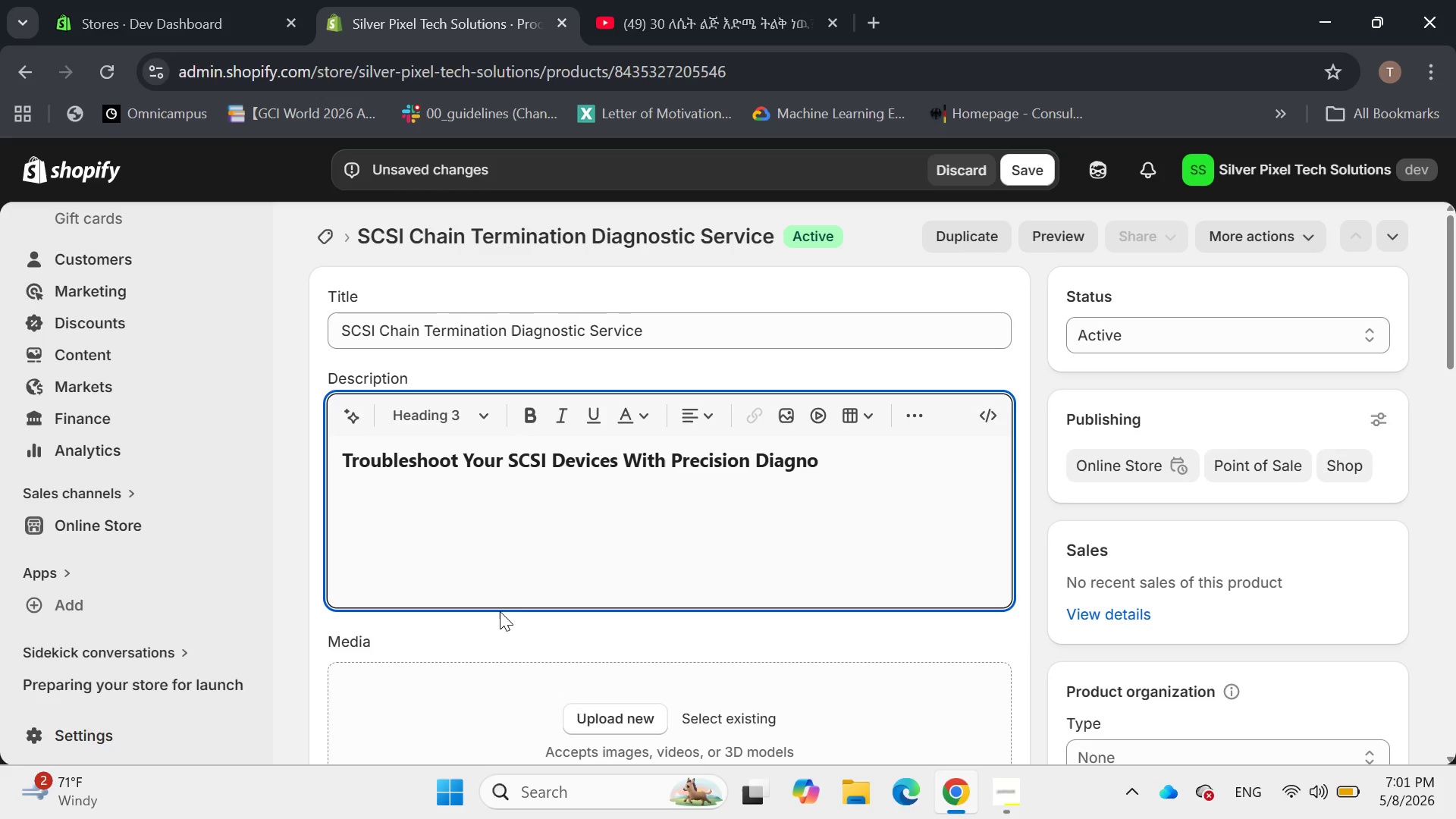 
type(stic)
 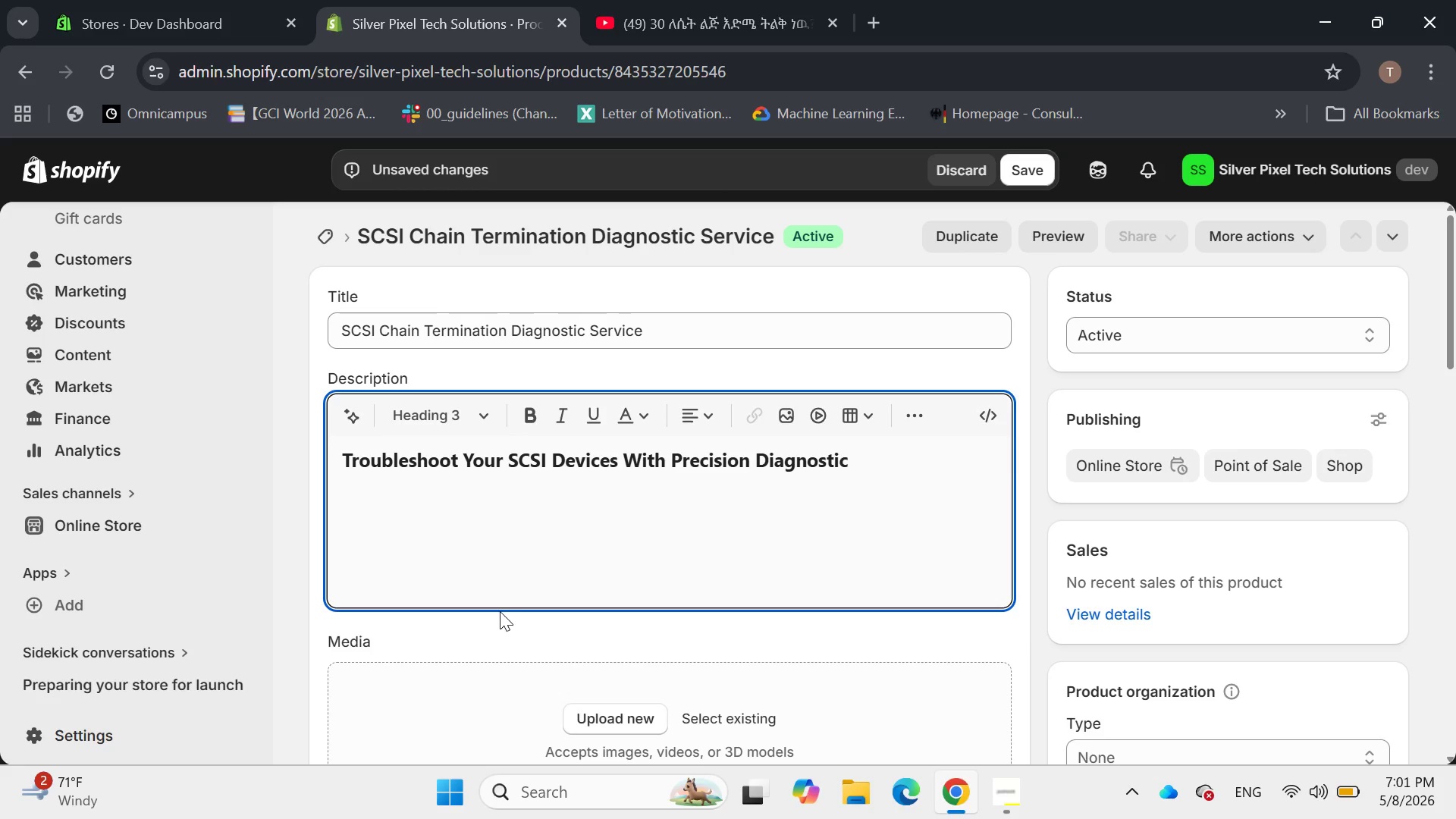 
wait(16.17)
 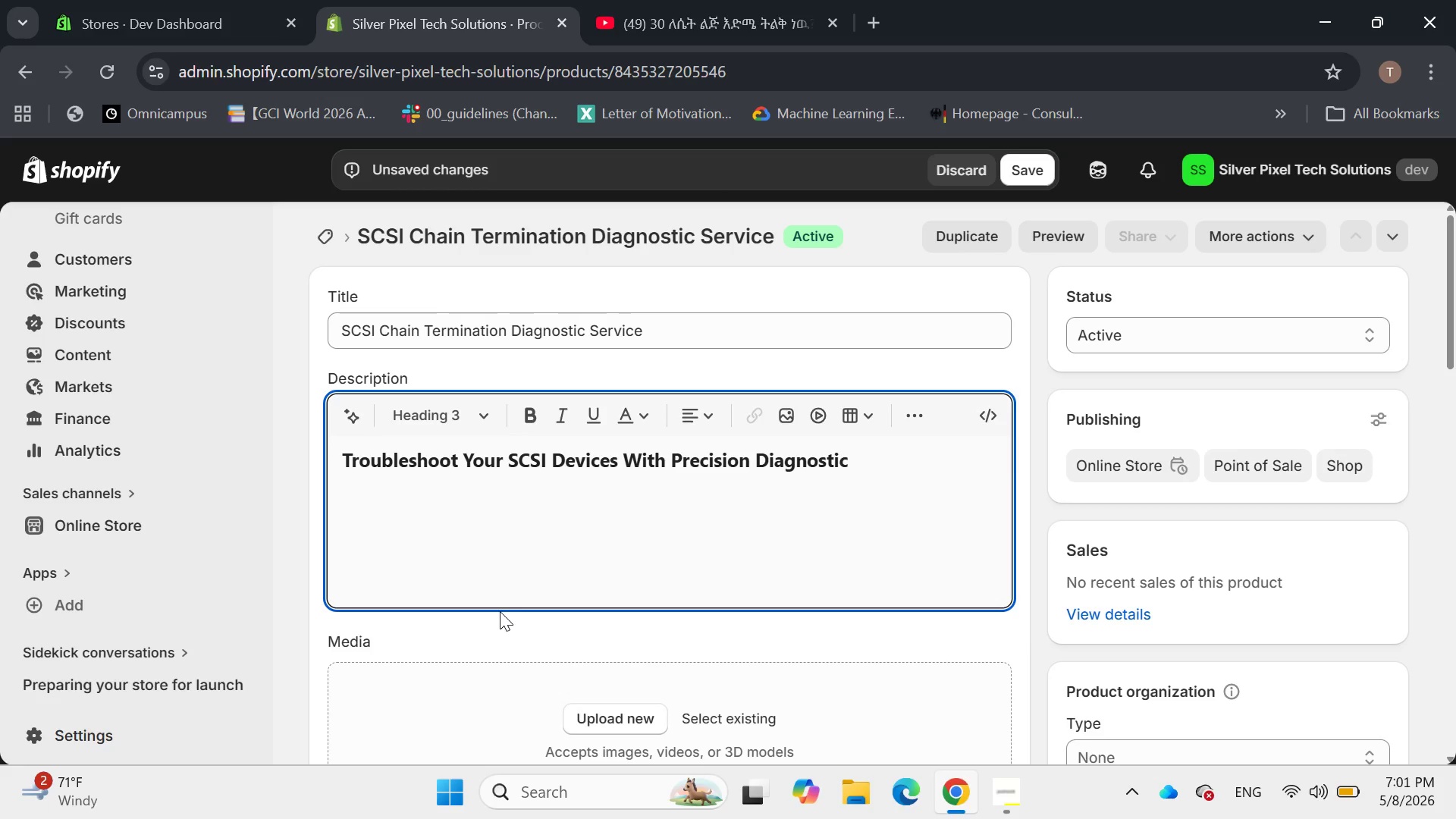 
key(S)
 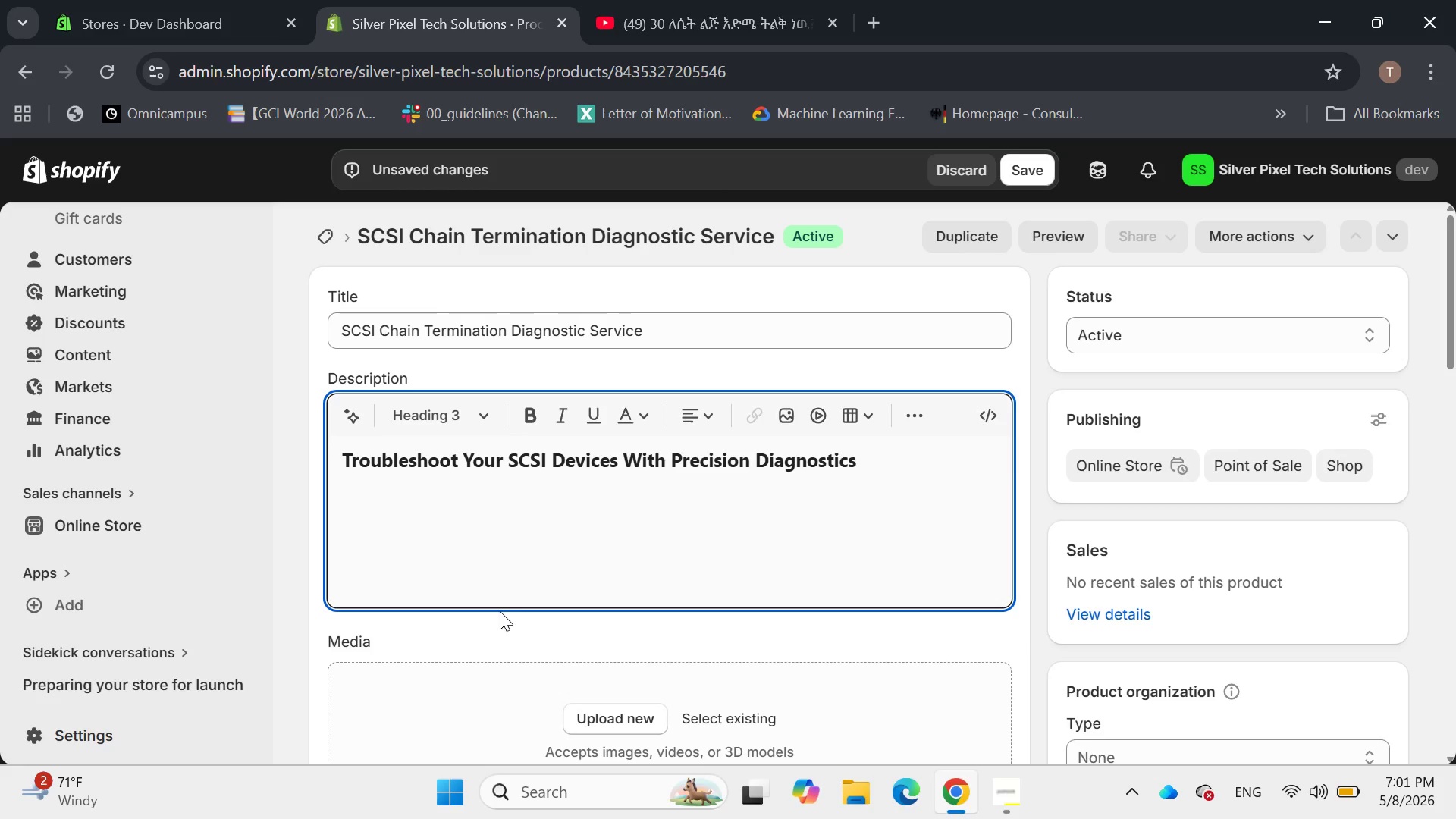 
key(Enter)
 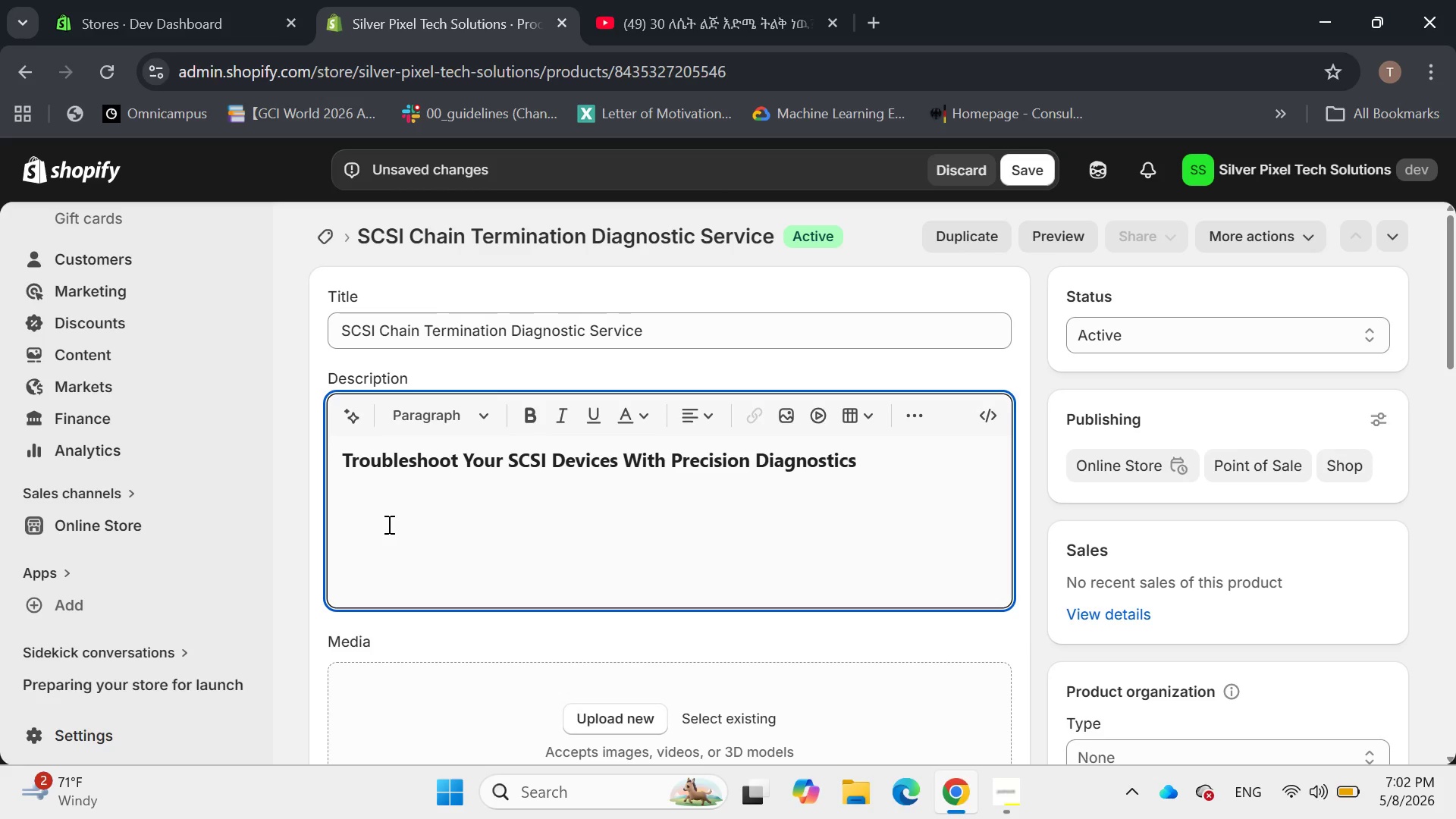 
wait(5.19)
 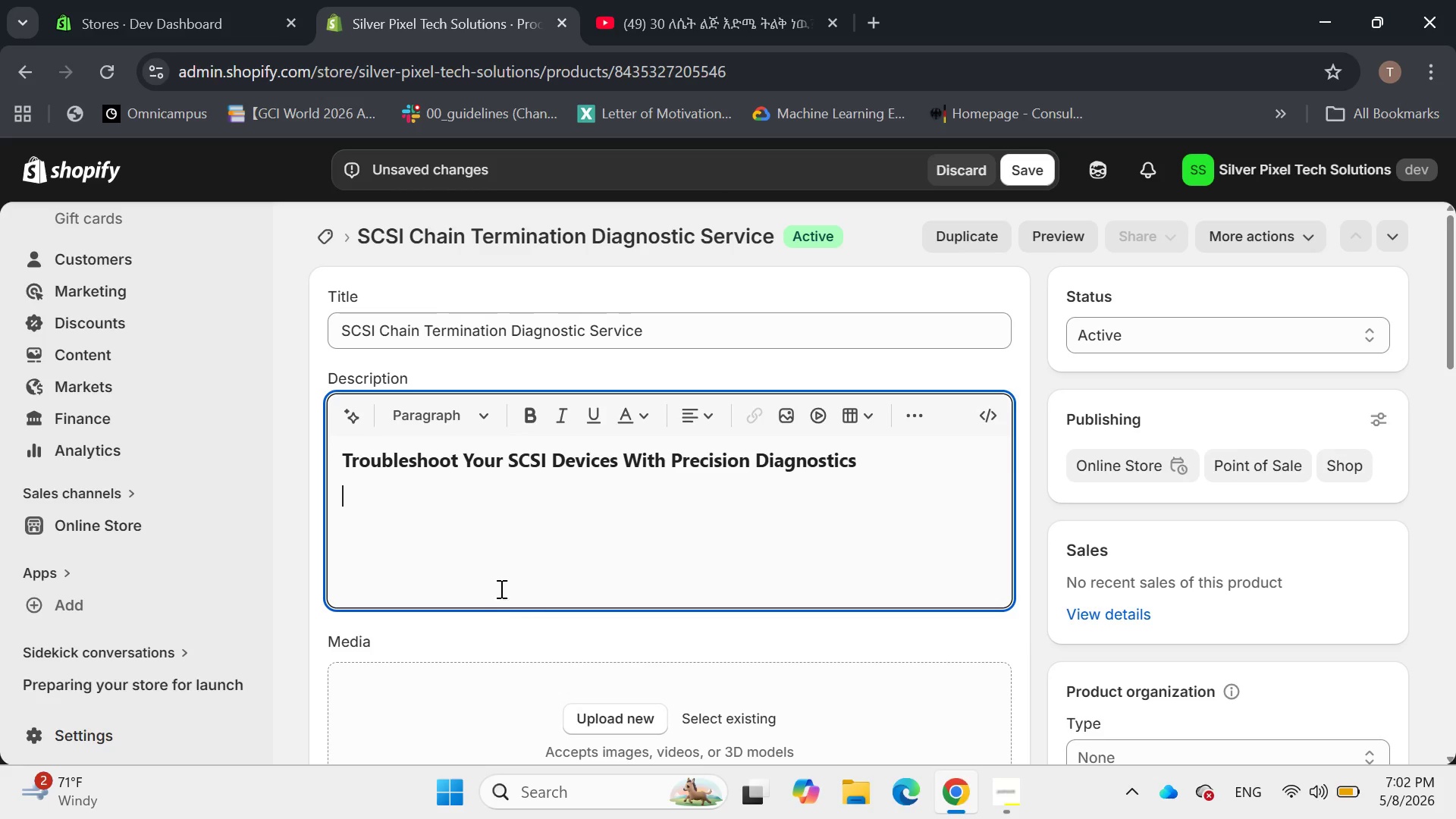 
type(If )
 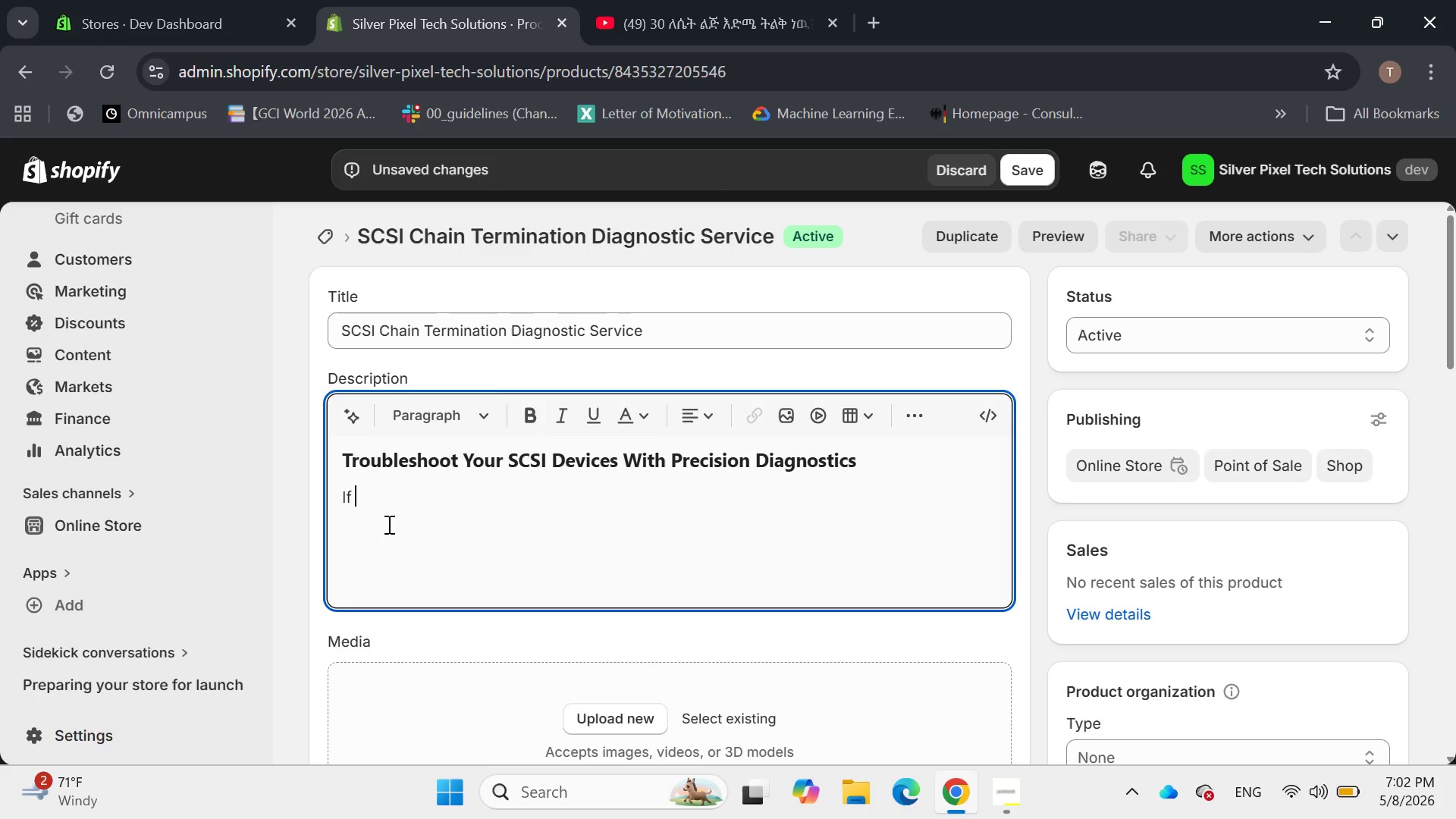 
type(your )
 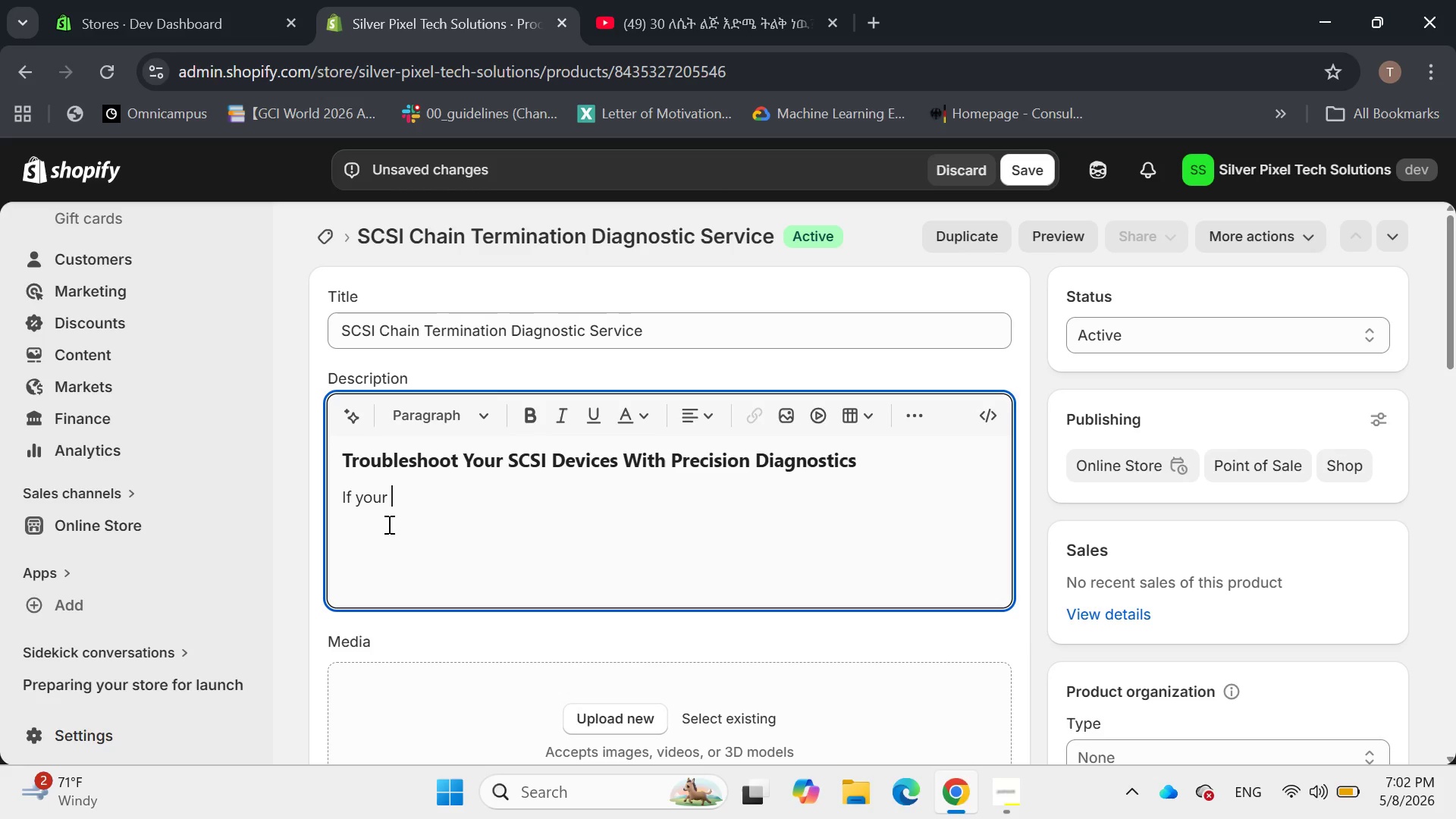 
type(Small Computer System inter)
key(Backspace)
key(Backspace)
key(Backspace)
key(Backspace)
key(Backspace)
type(Interface ())
 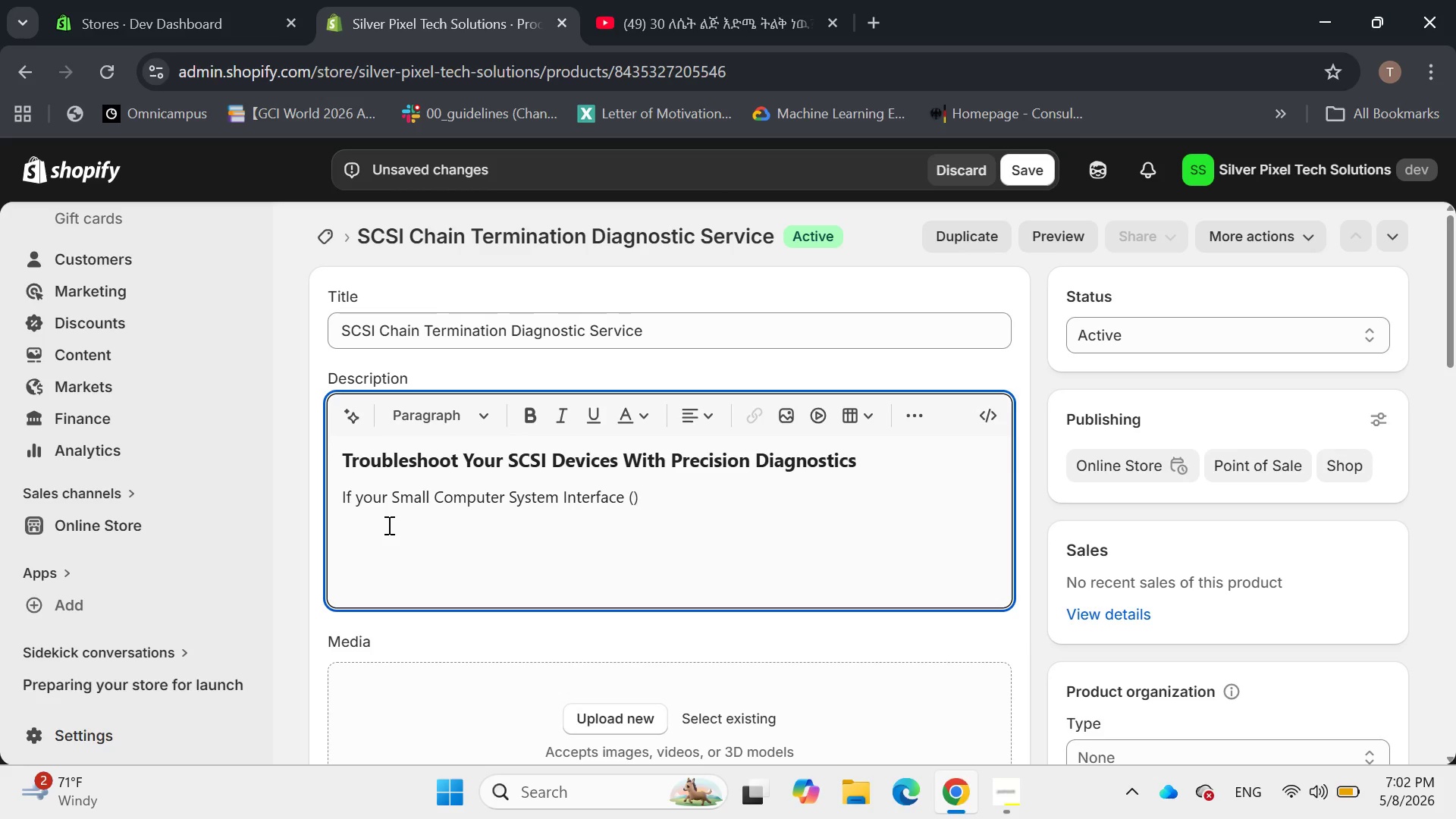 
key(ArrowLeft)
 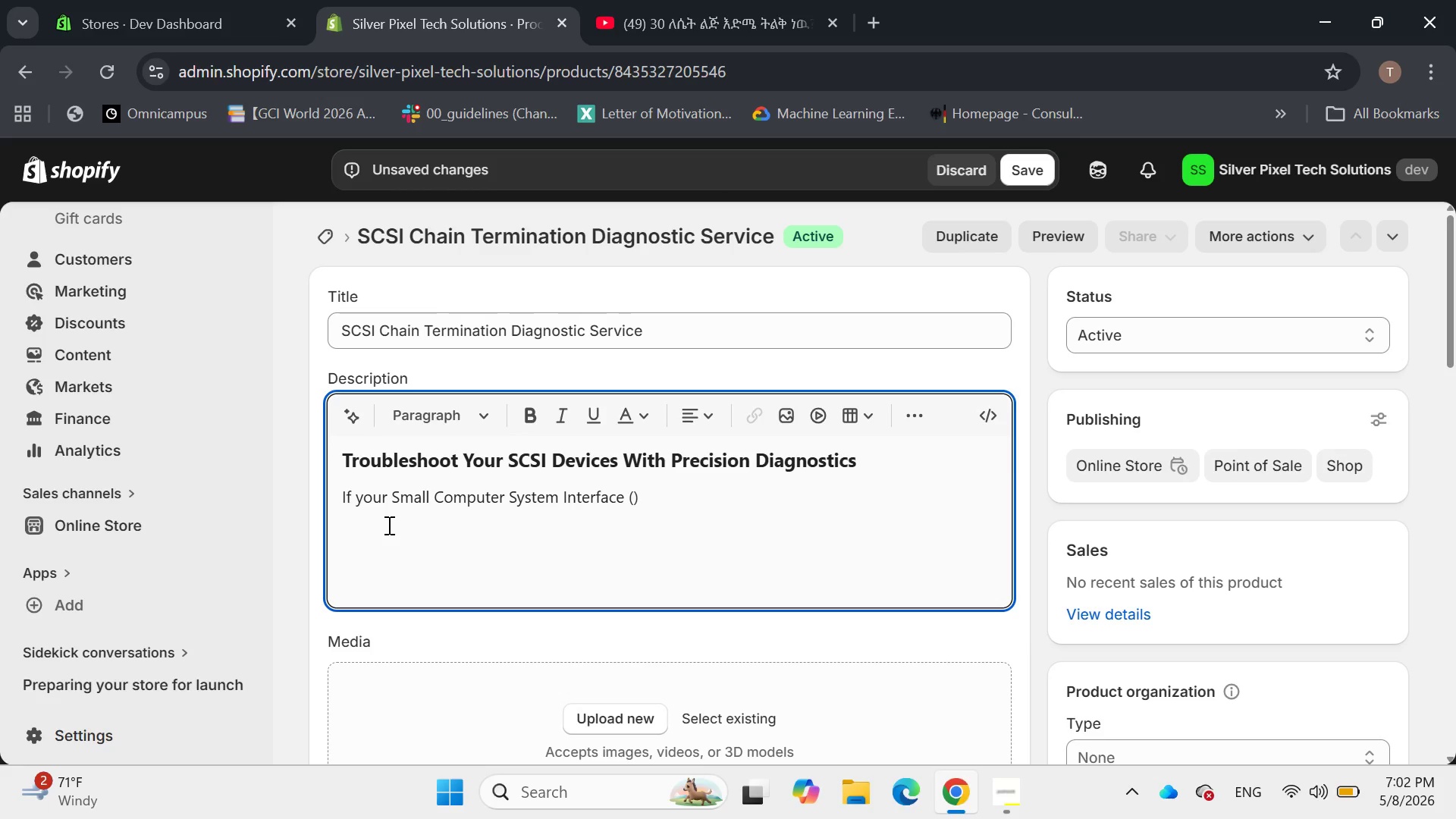 
type(SCSI)
 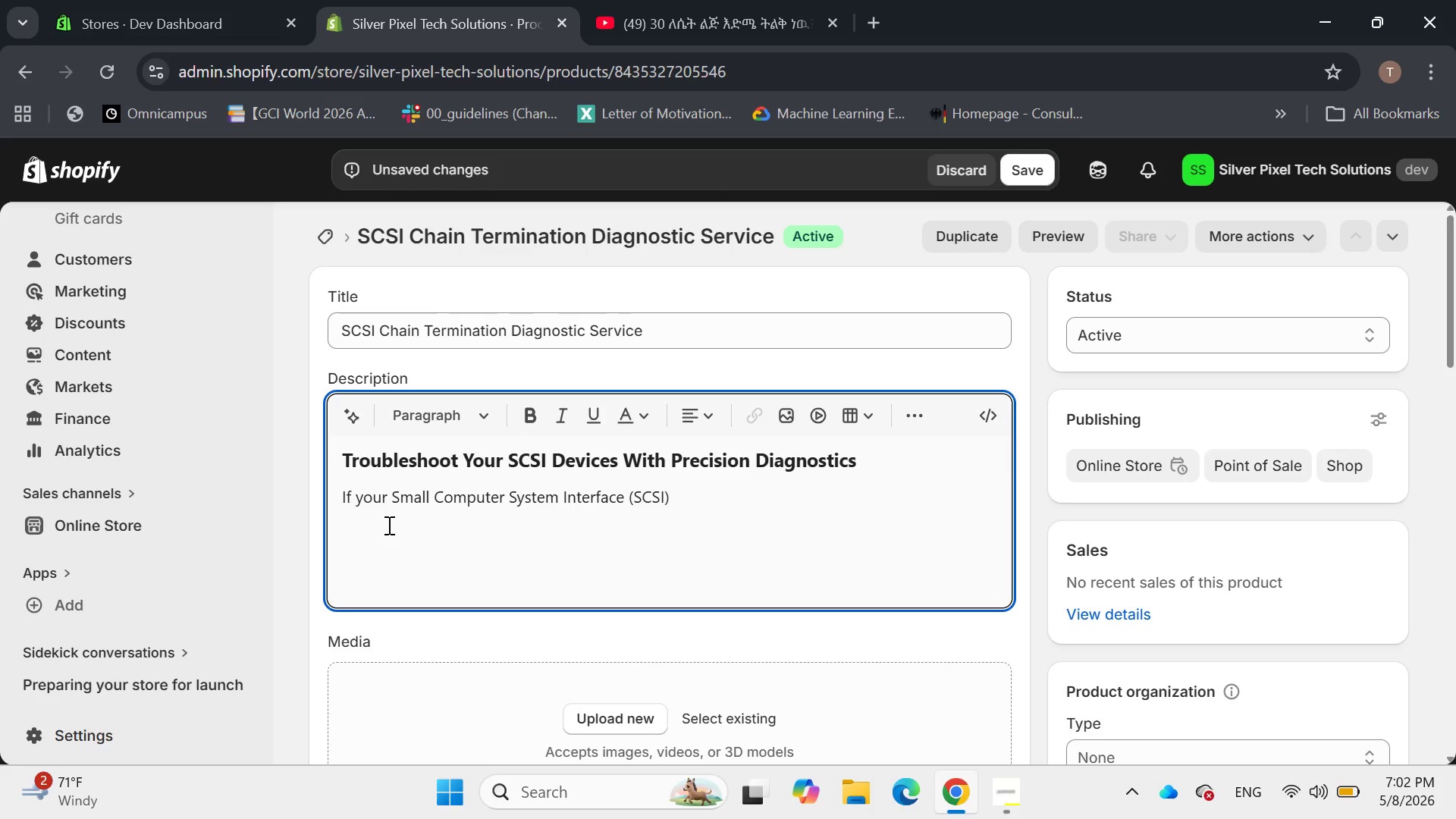 
key(ArrowRight)
 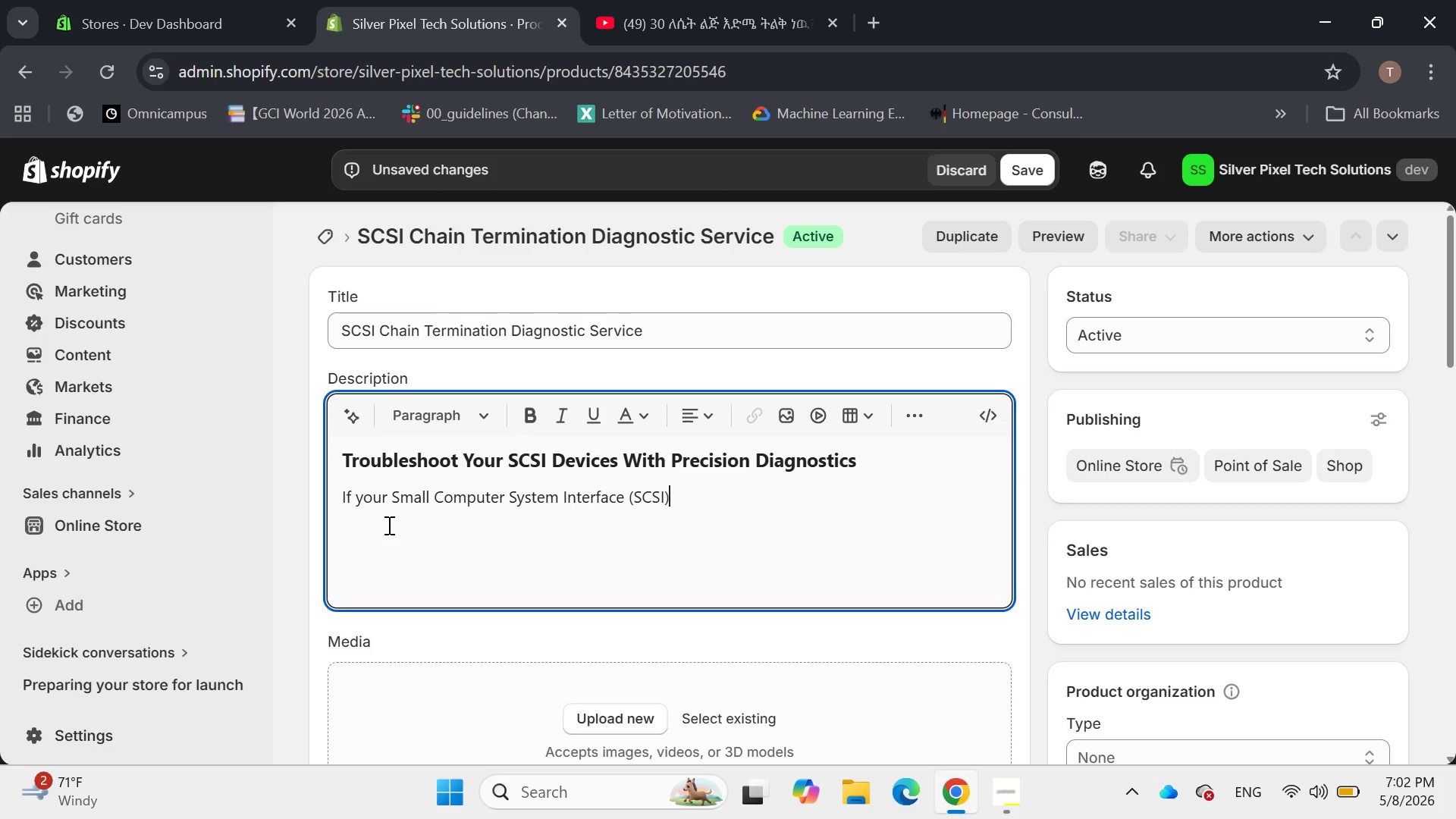 
type( chai)
key(Backspace)
key(Backspace)
key(Backspace)
type(hain)
 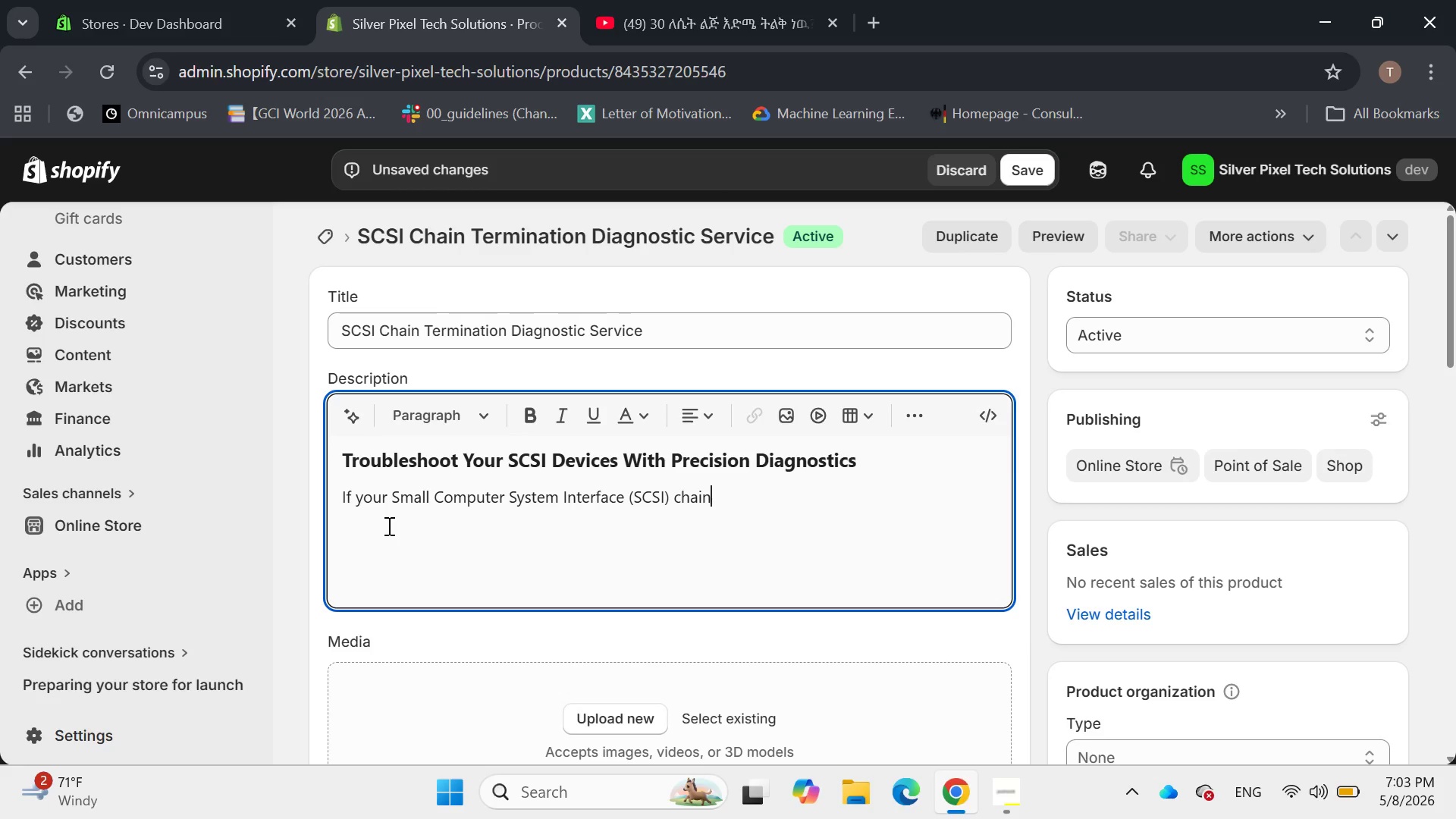 
wait(8.08)
 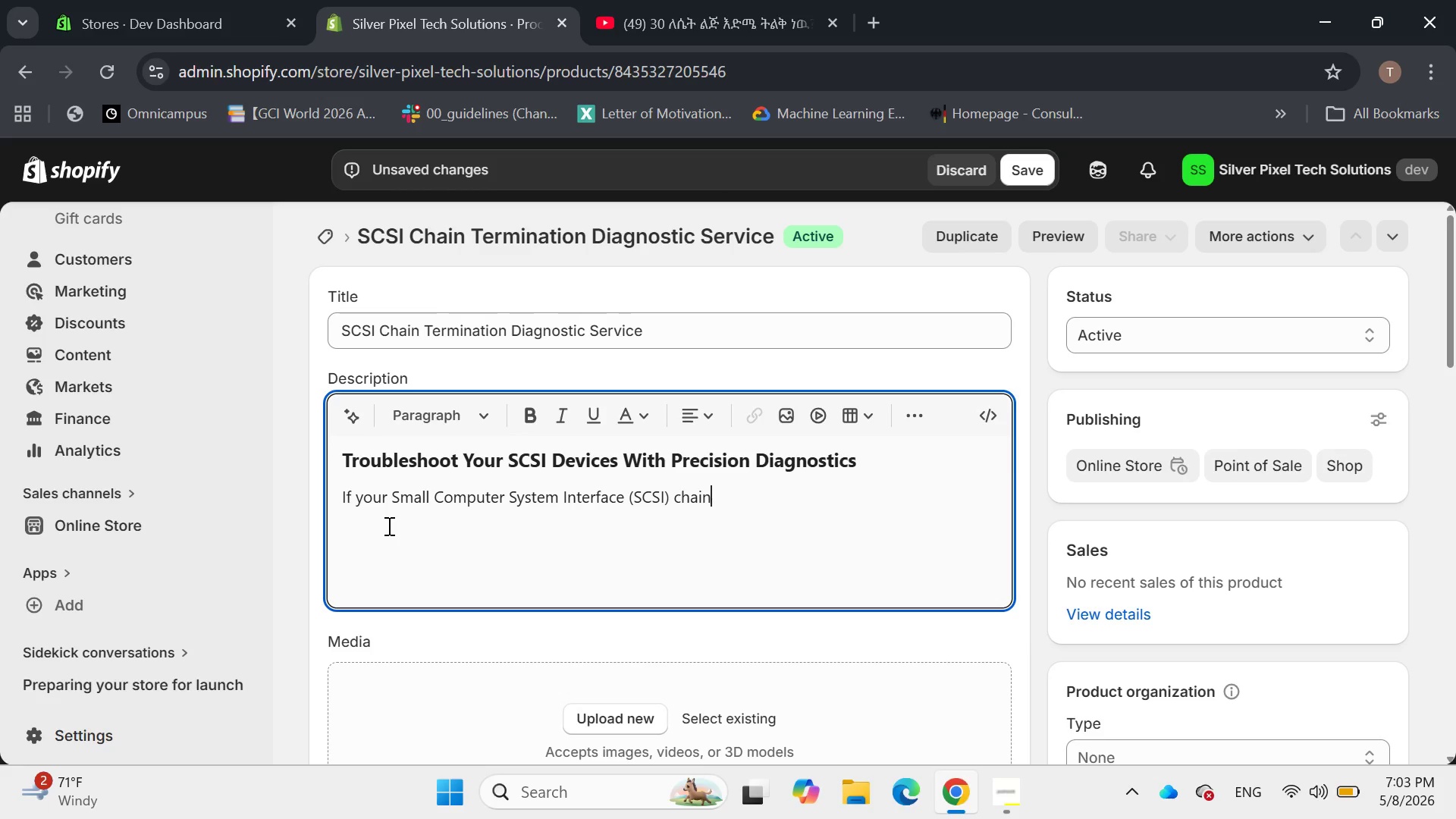 
type( is experiencing errors, ropped devices, or erratic behavior )
key(Backspace)
type(, improper termination is ofte)
 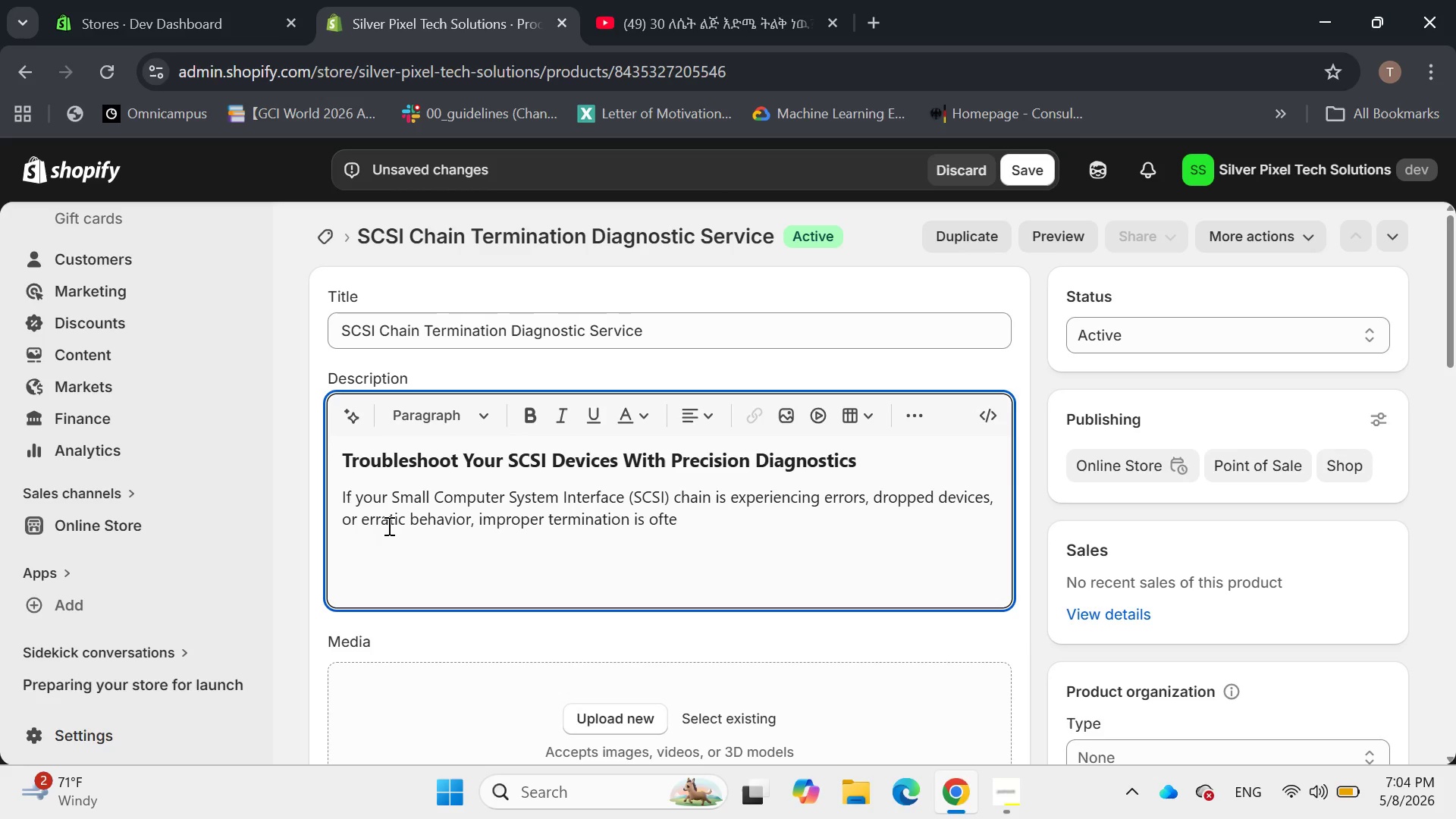 
wait(6.92)
 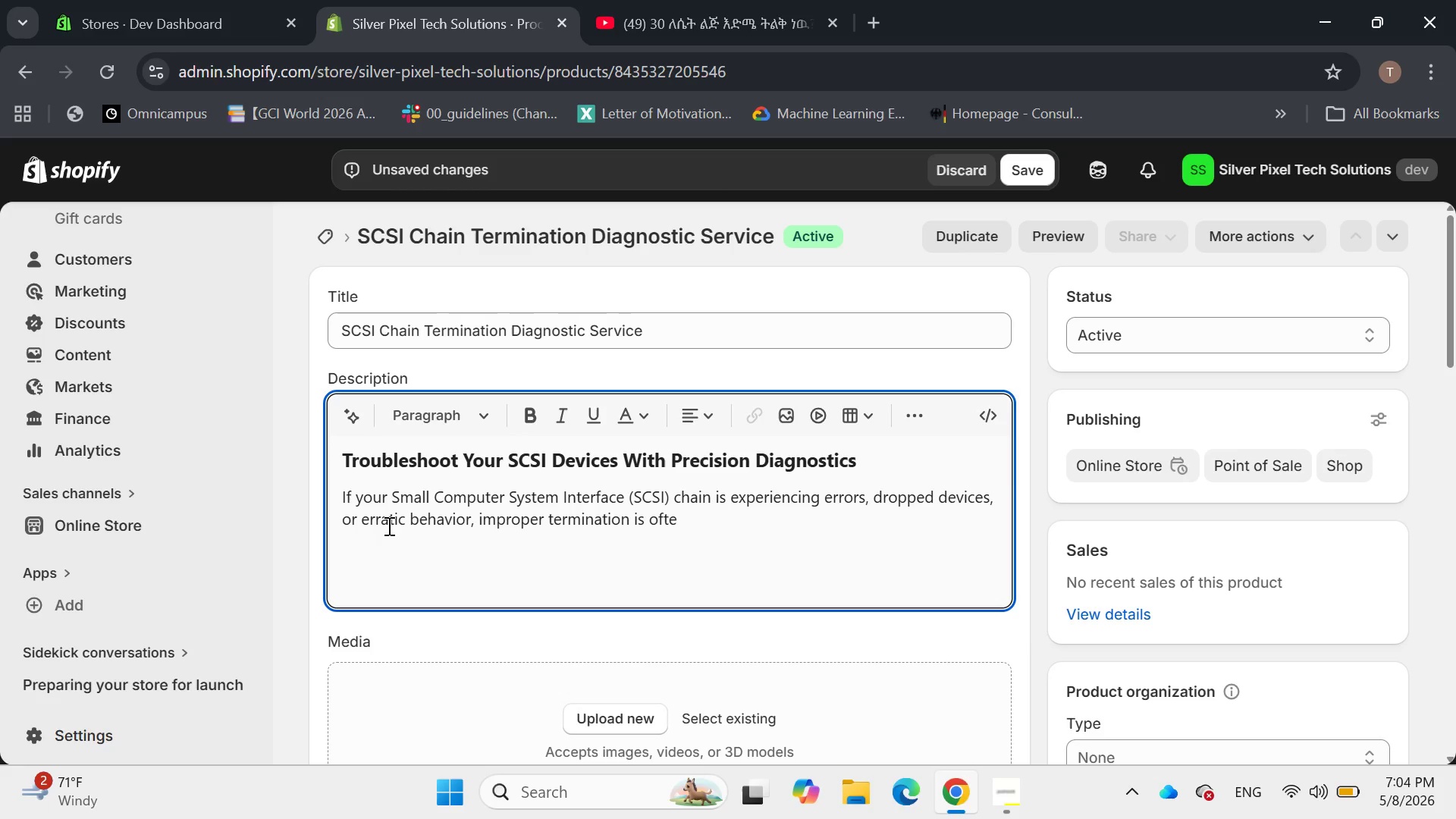 
type(n te culpri. Our )
 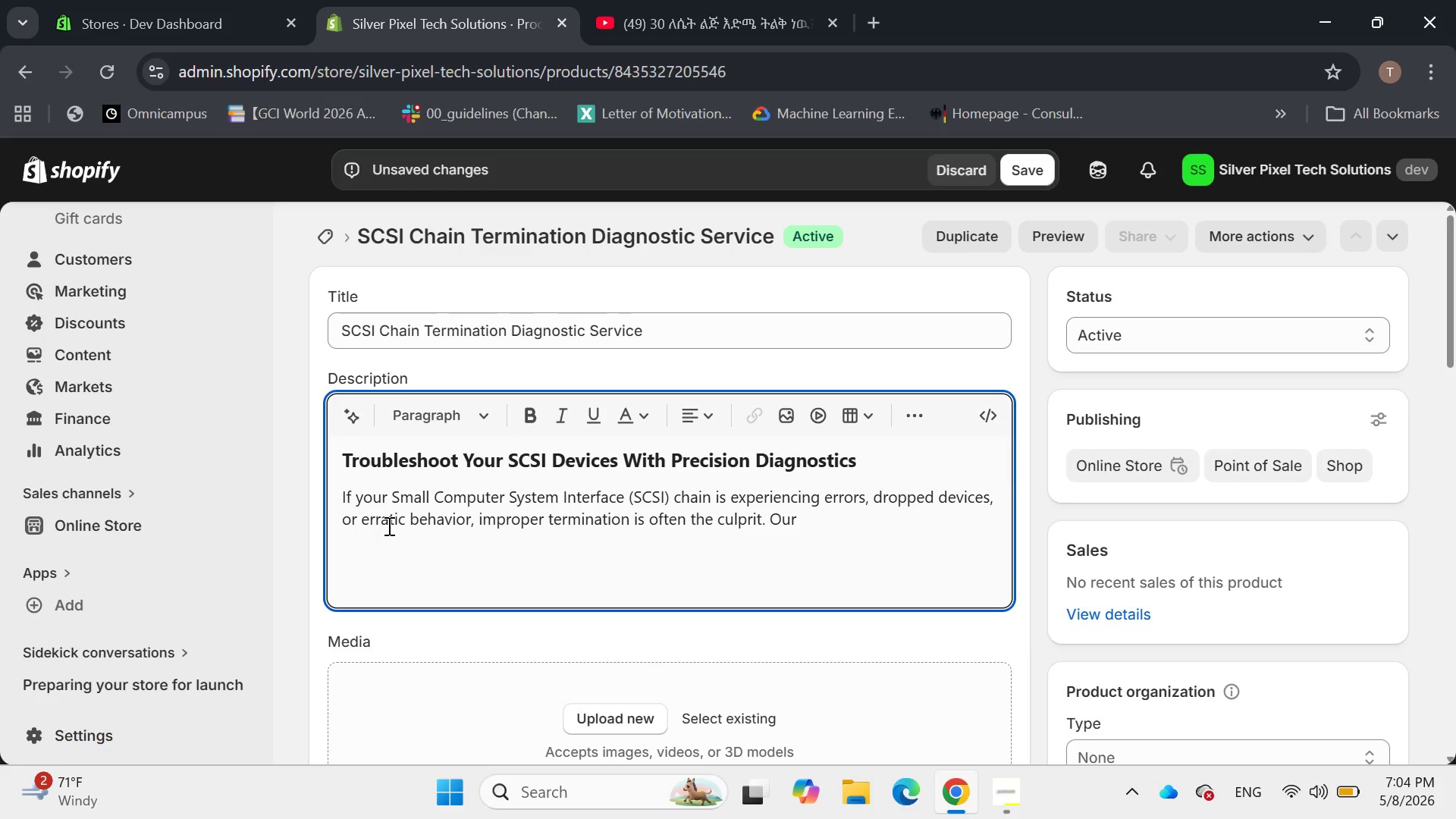 
hold_key(key=H, duration=0.33)
 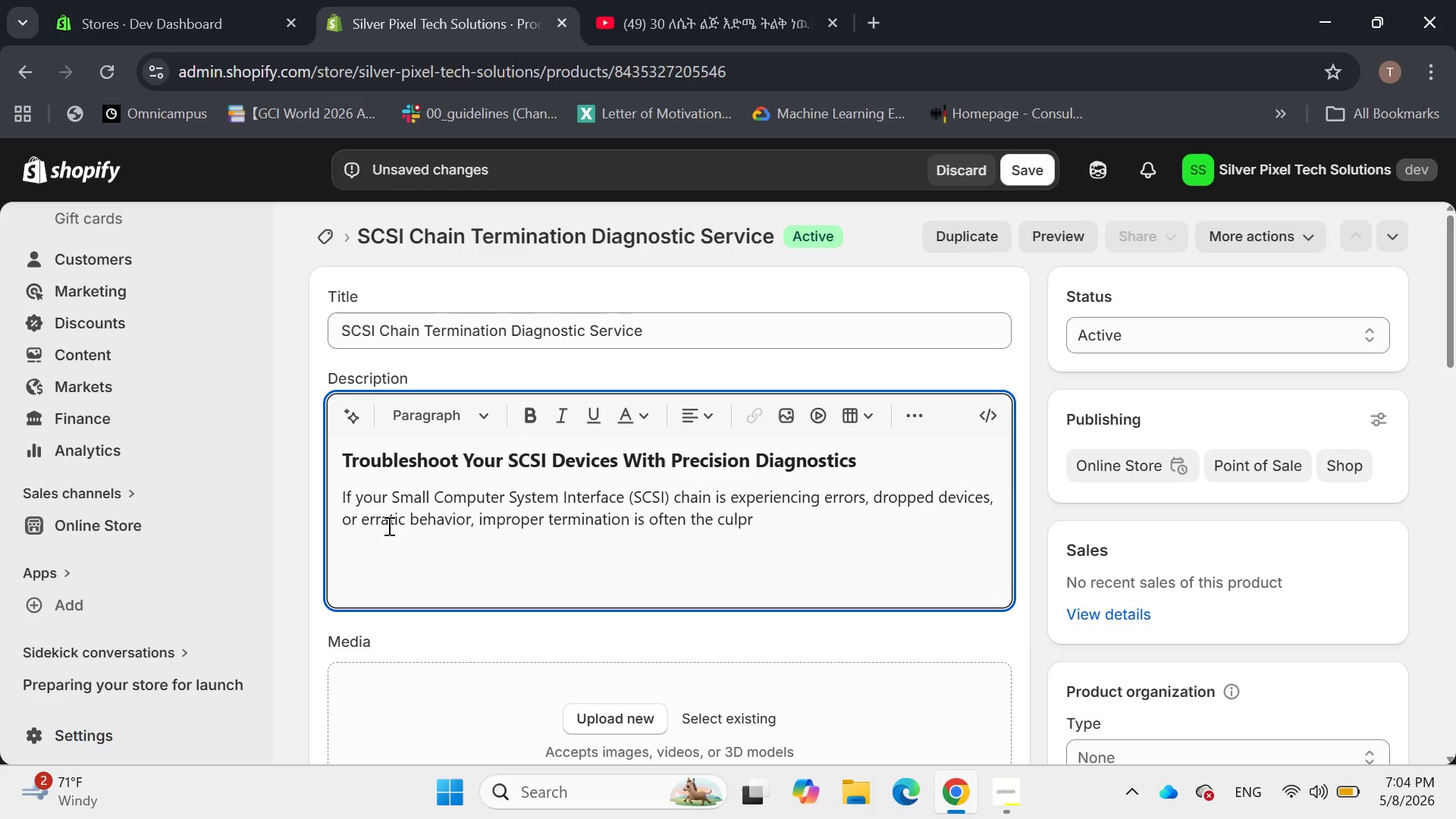 
wait(6.11)
 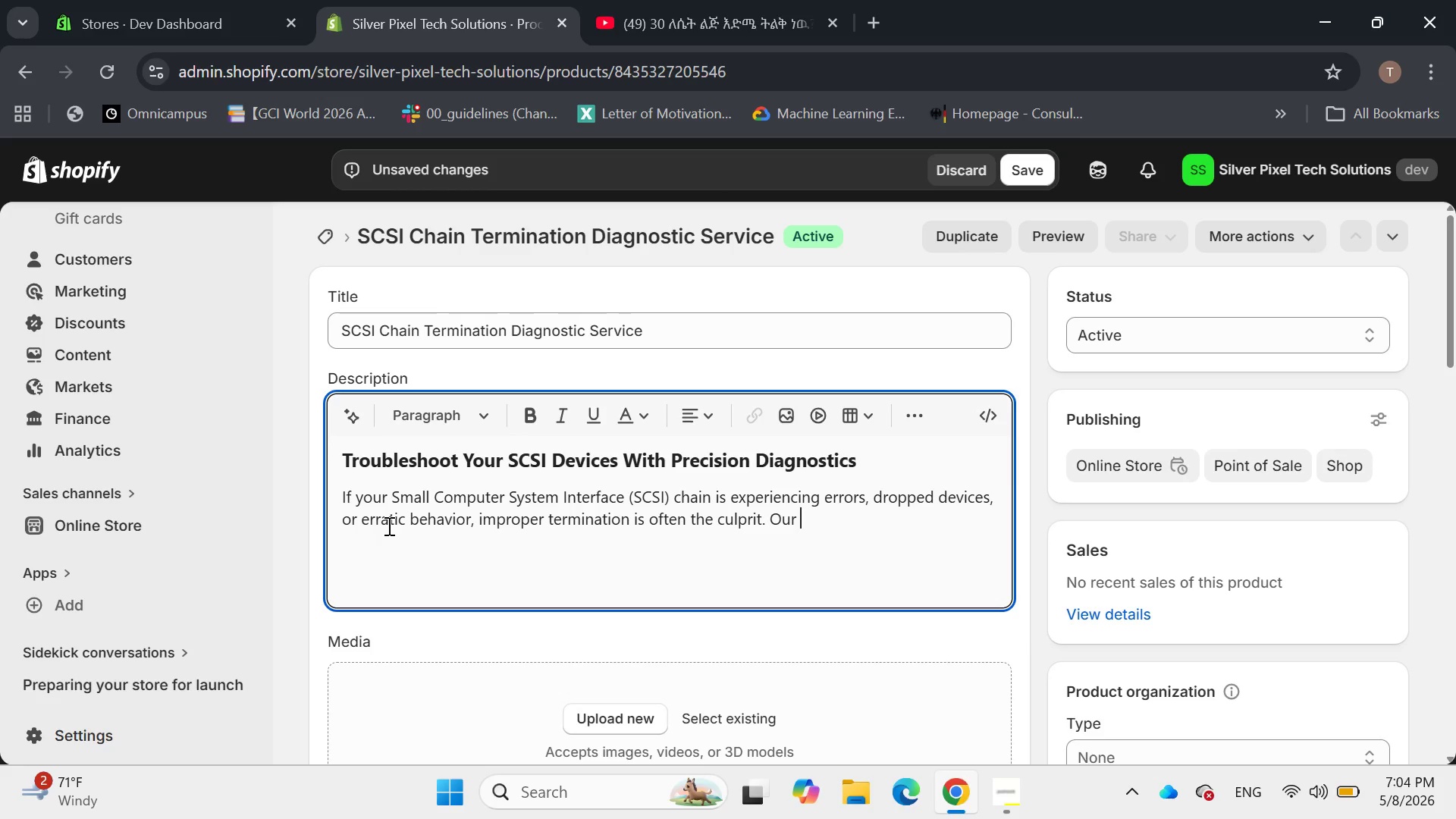 
type(**SCSI ch)
key(Backspace)
key(Backspace)
type(Chain Termina)
 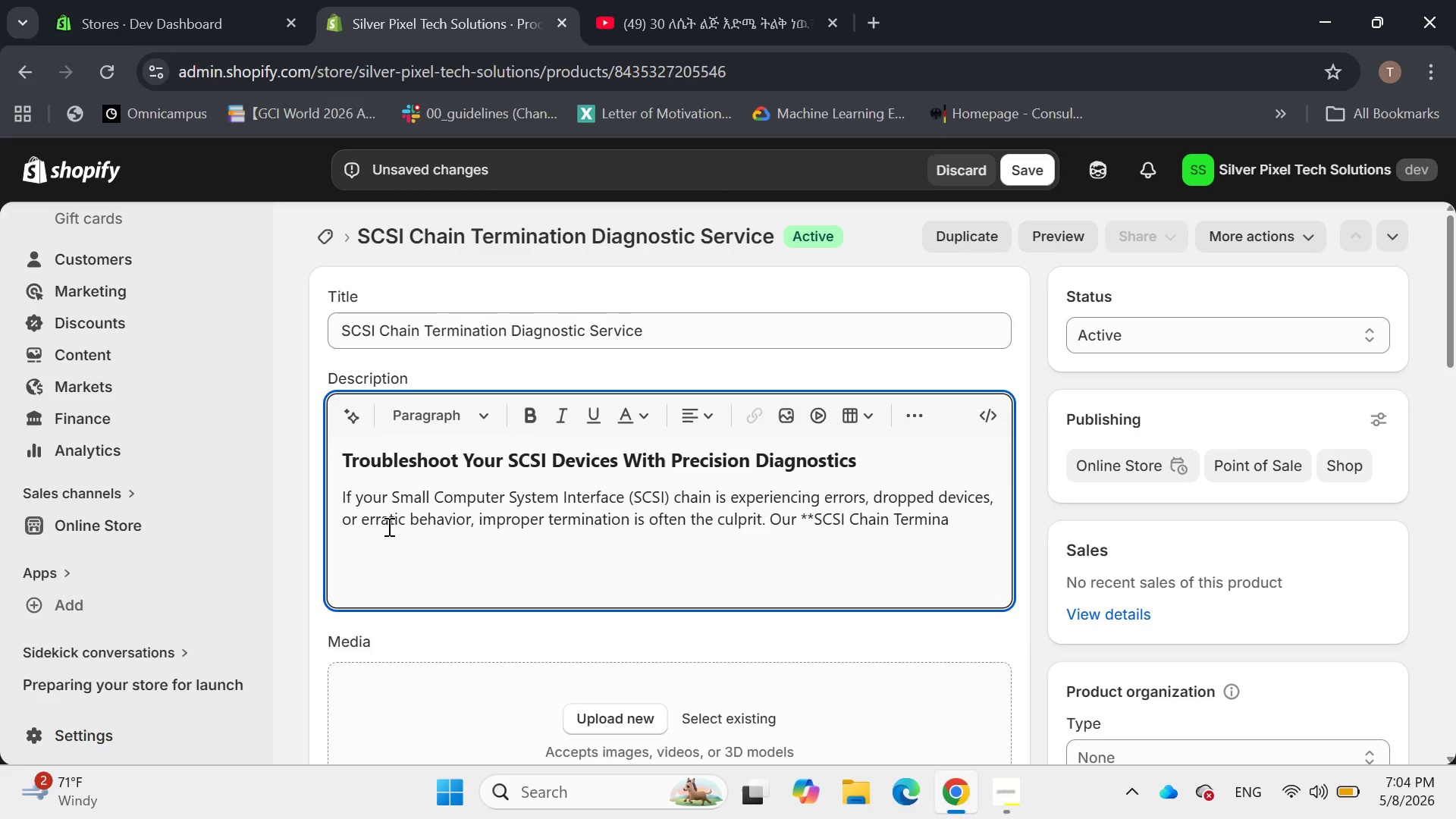 
wait(7.0)
 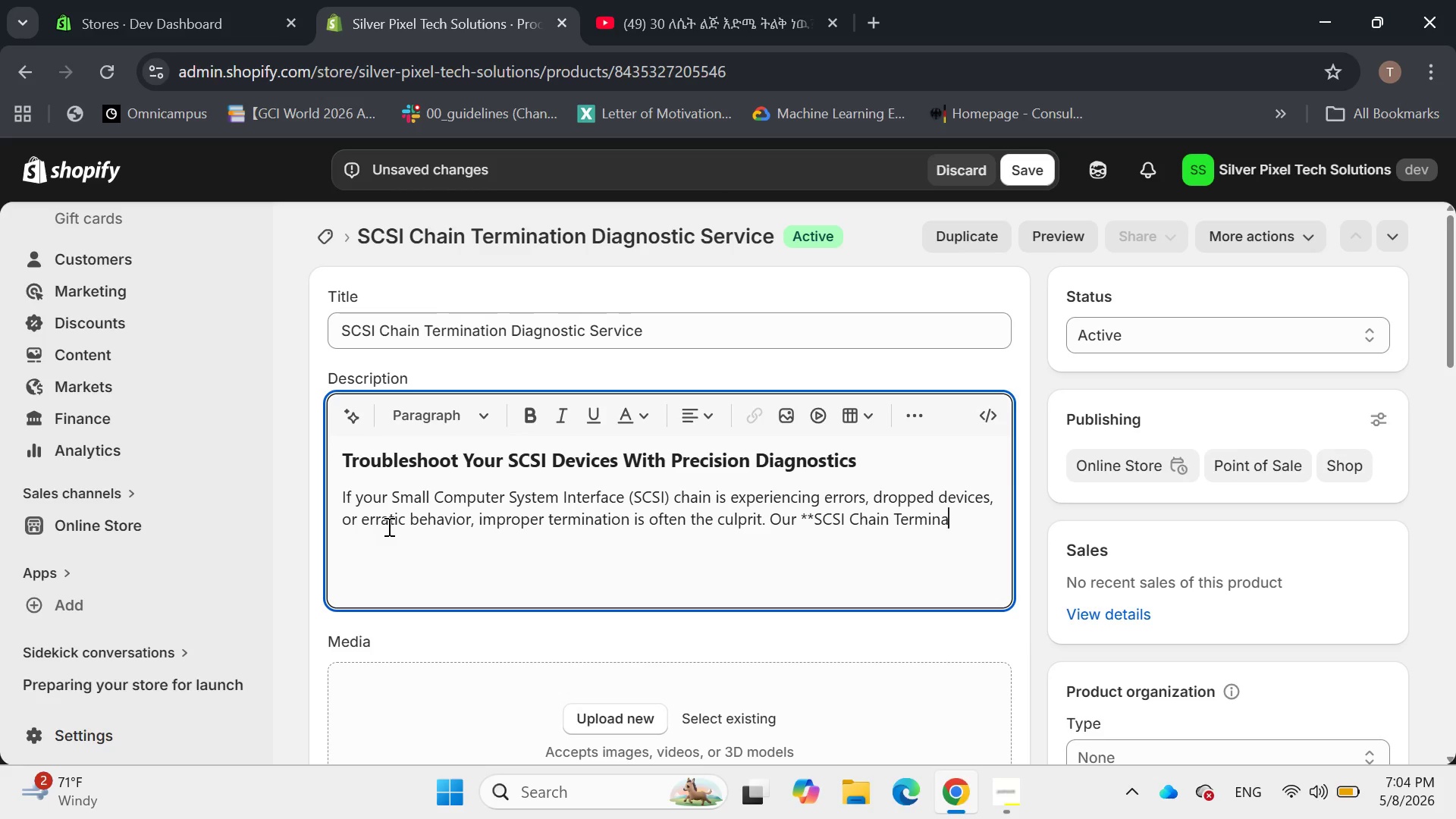 
type(tion Diagnostic Service)
 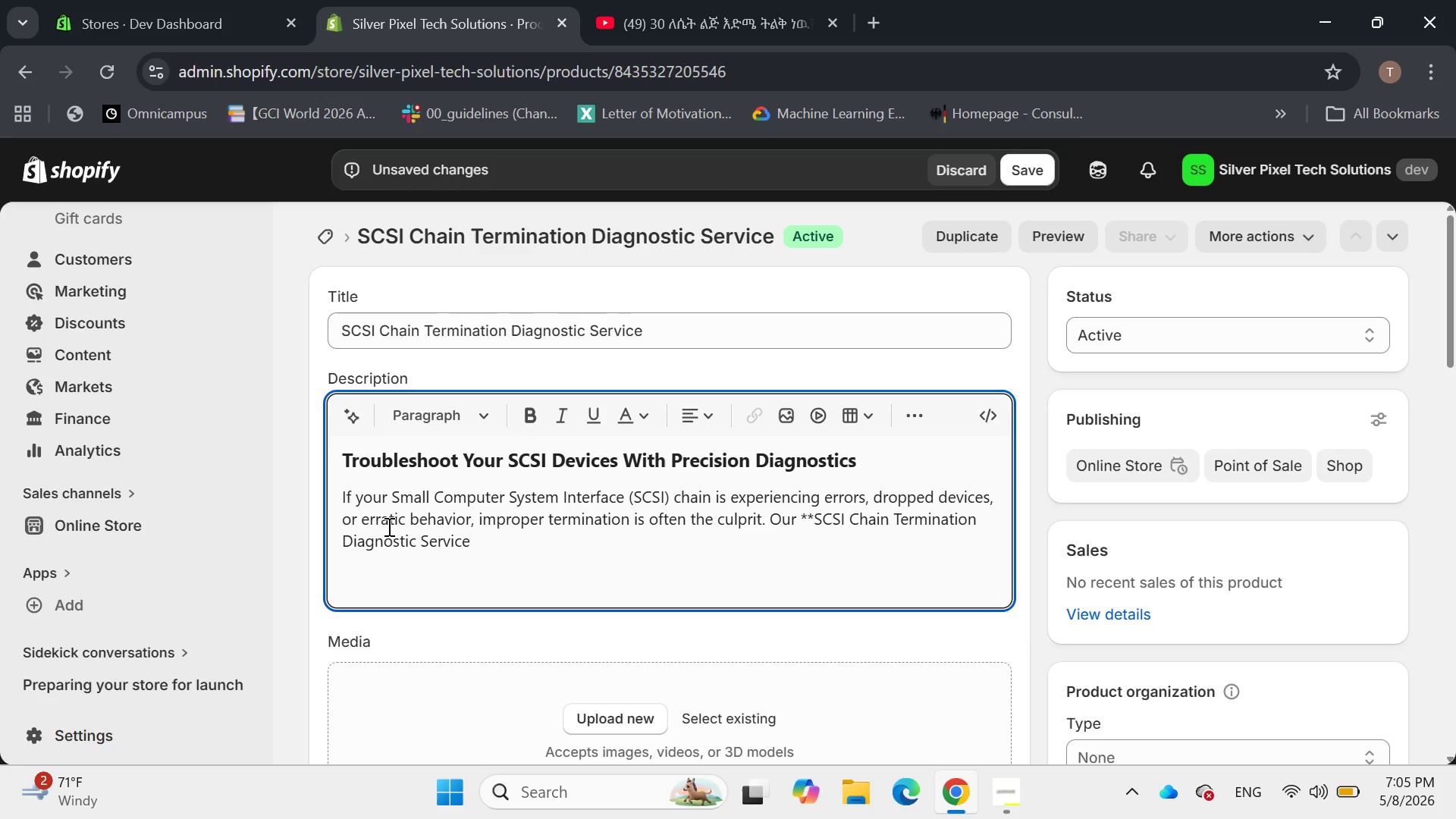 
type(** )
 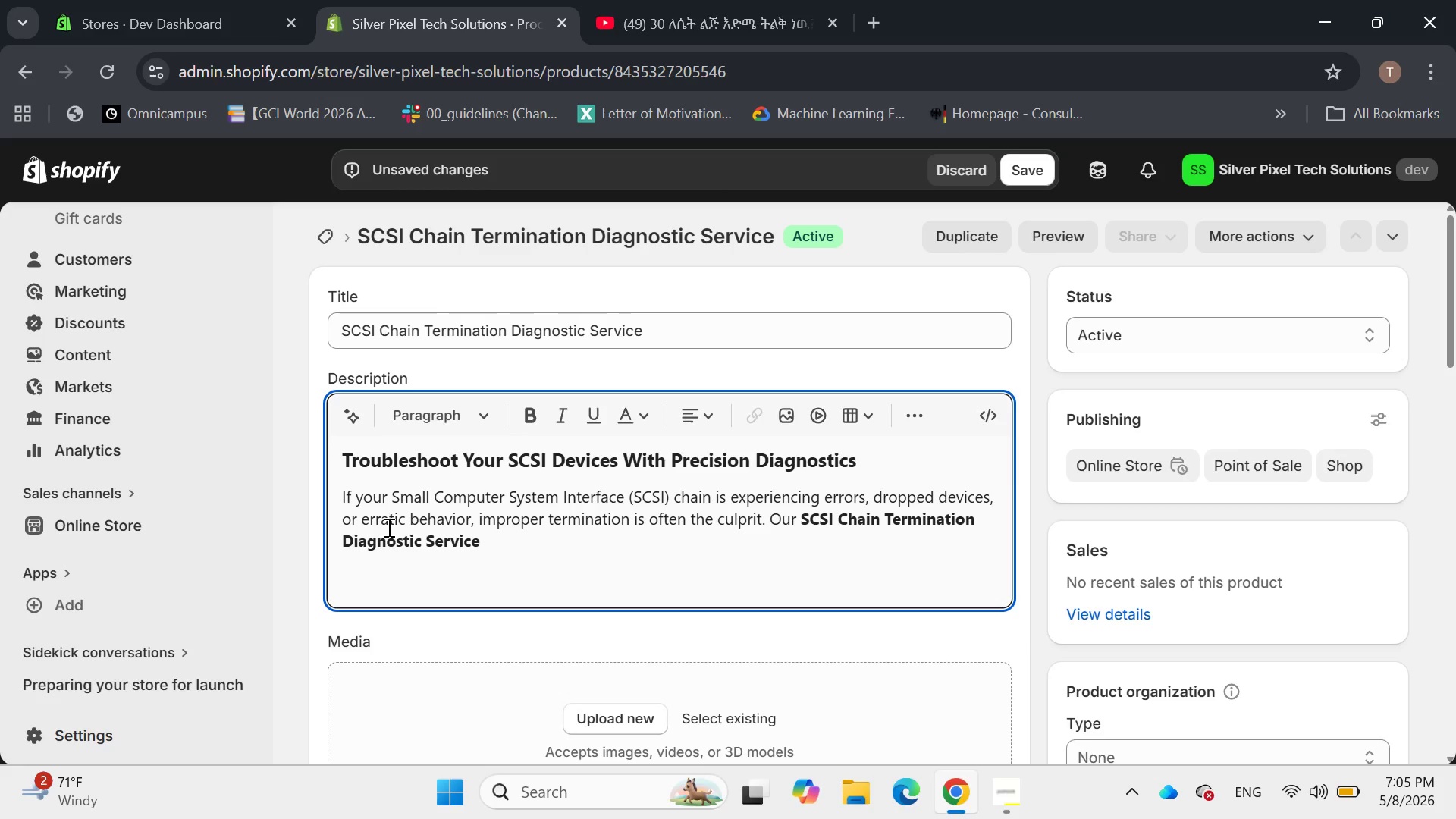 
type(Offers experts)
 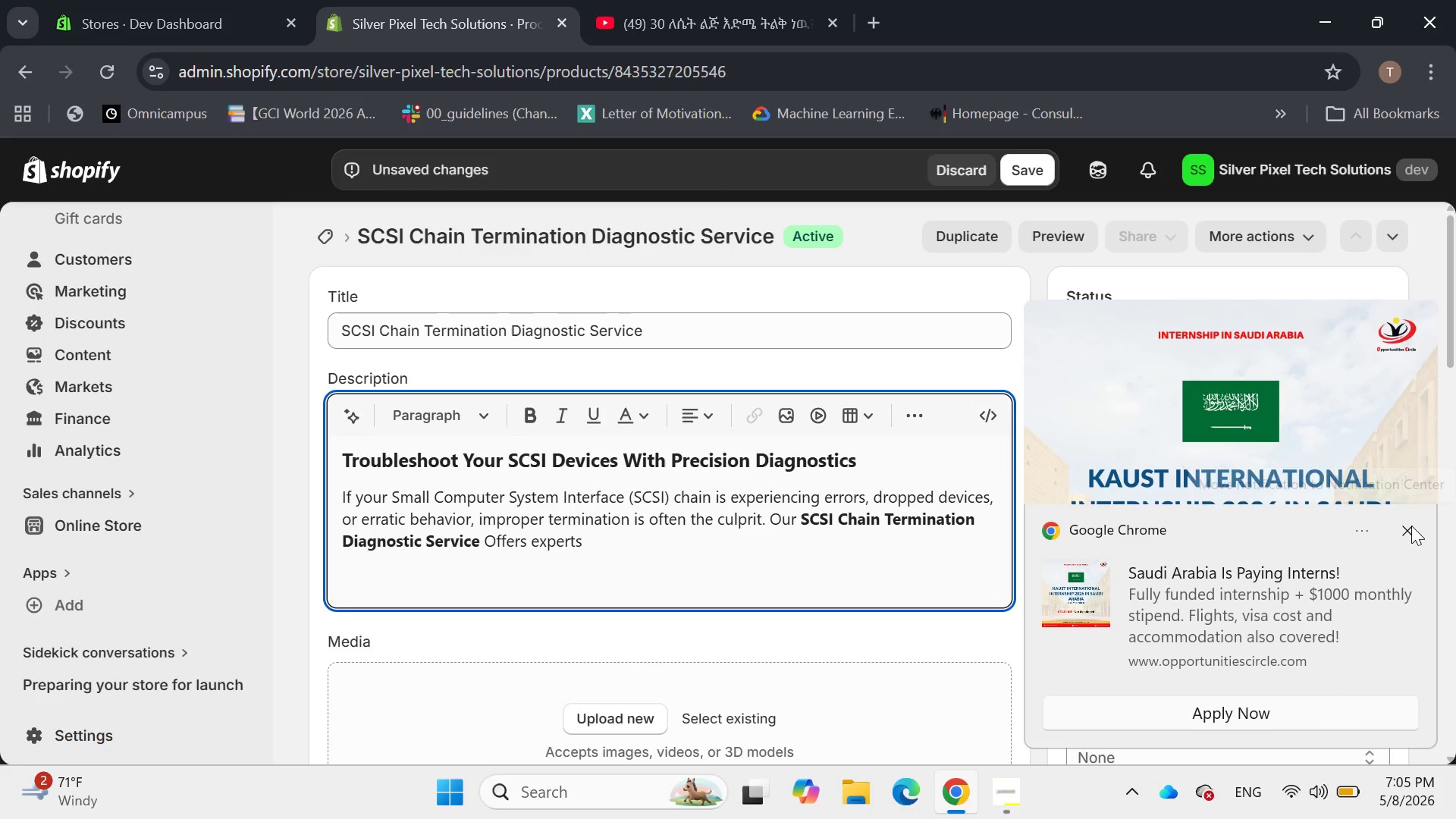 
left_click([1407, 532])
 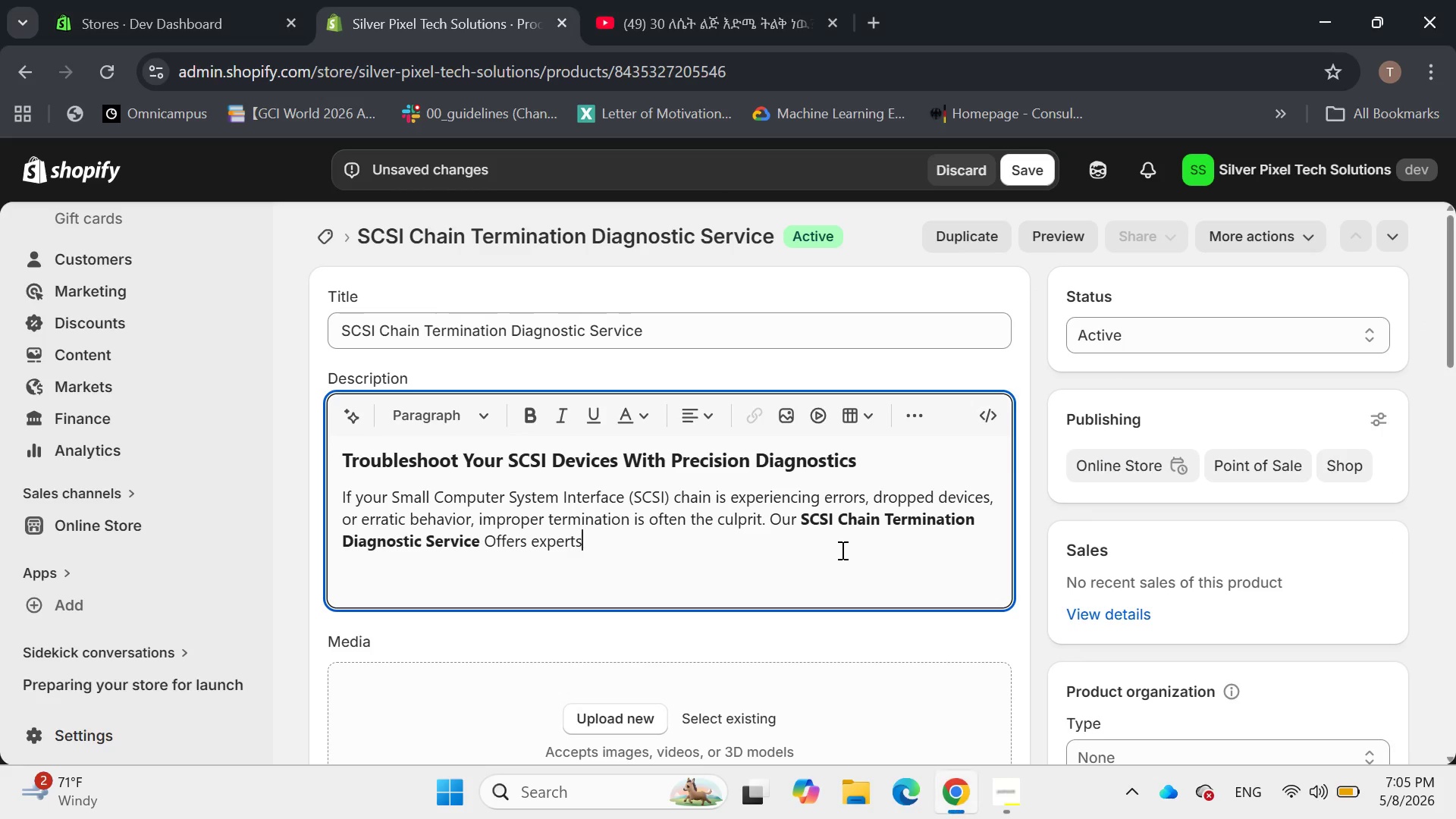 
left_click([723, 542])
 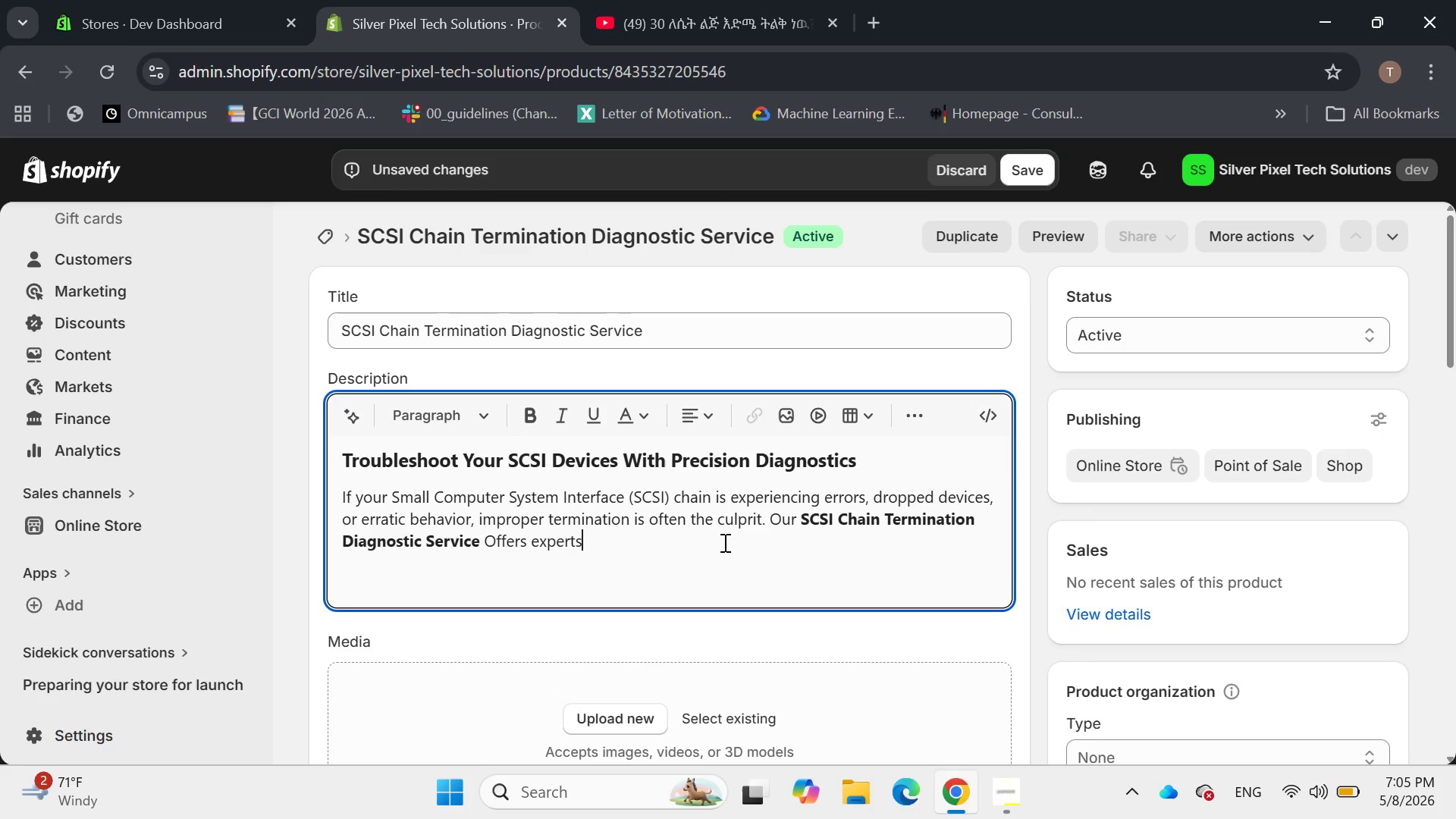 
key(Space)
 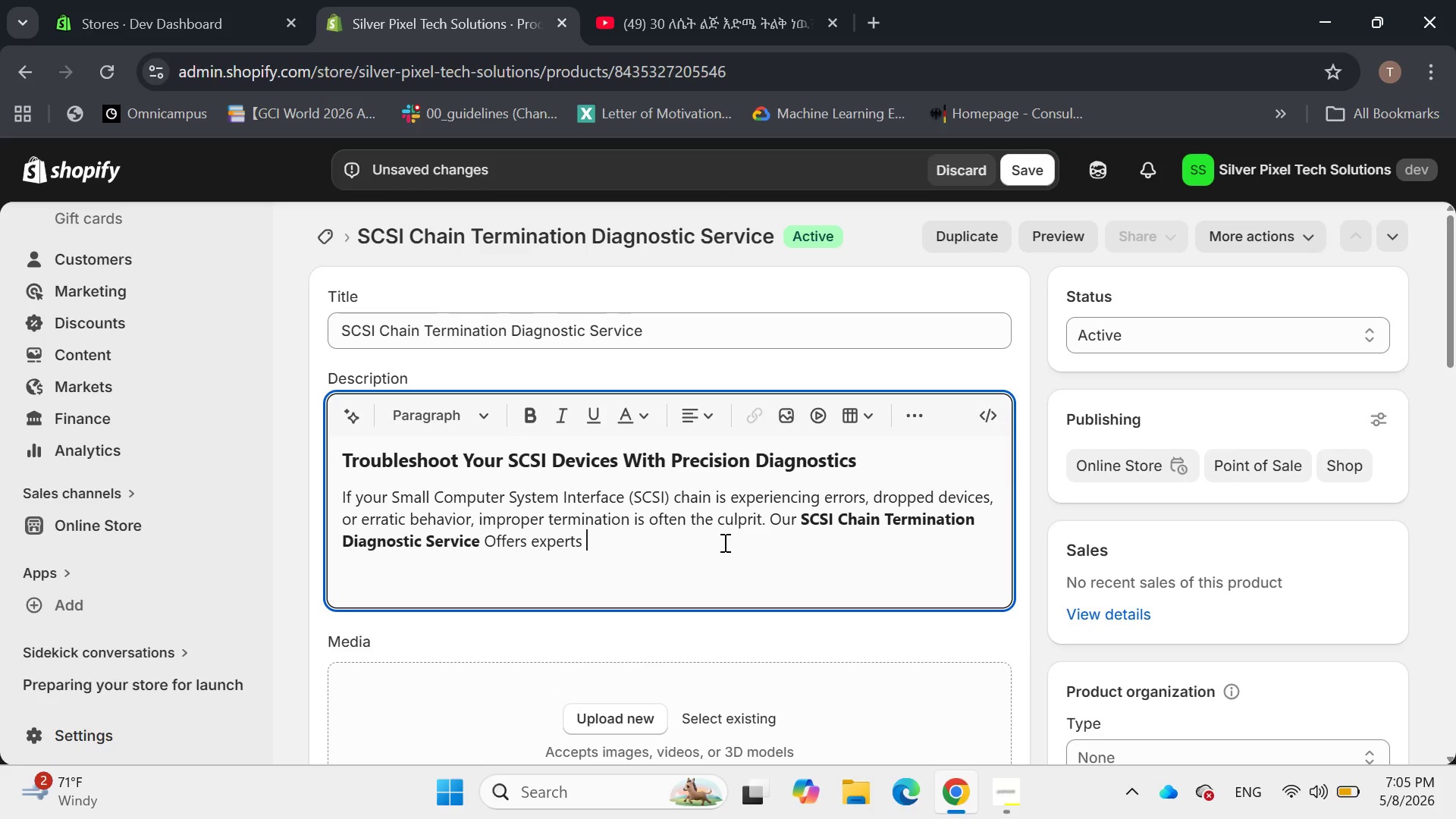 
wait(14.91)
 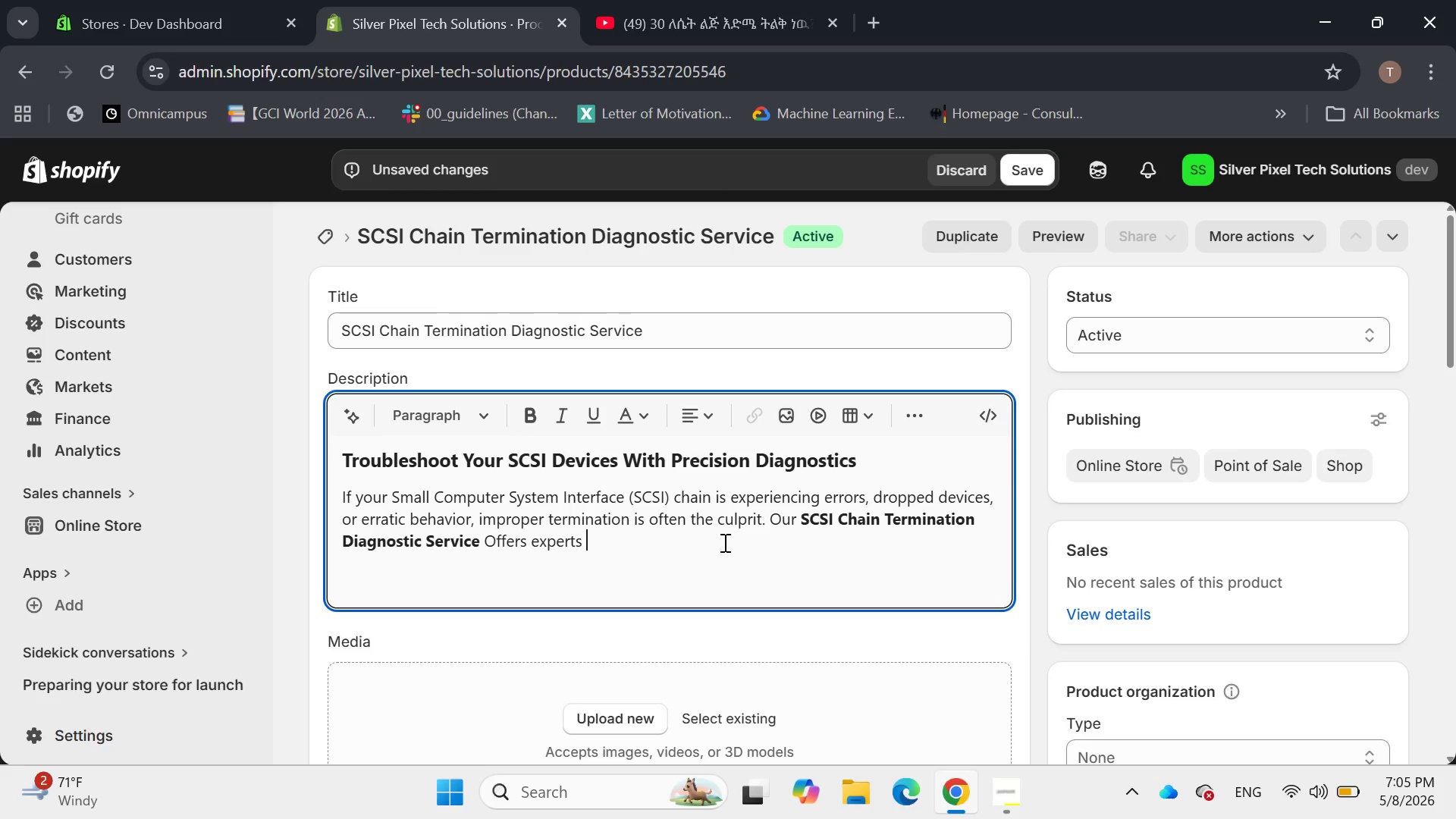 
type(analysis)
 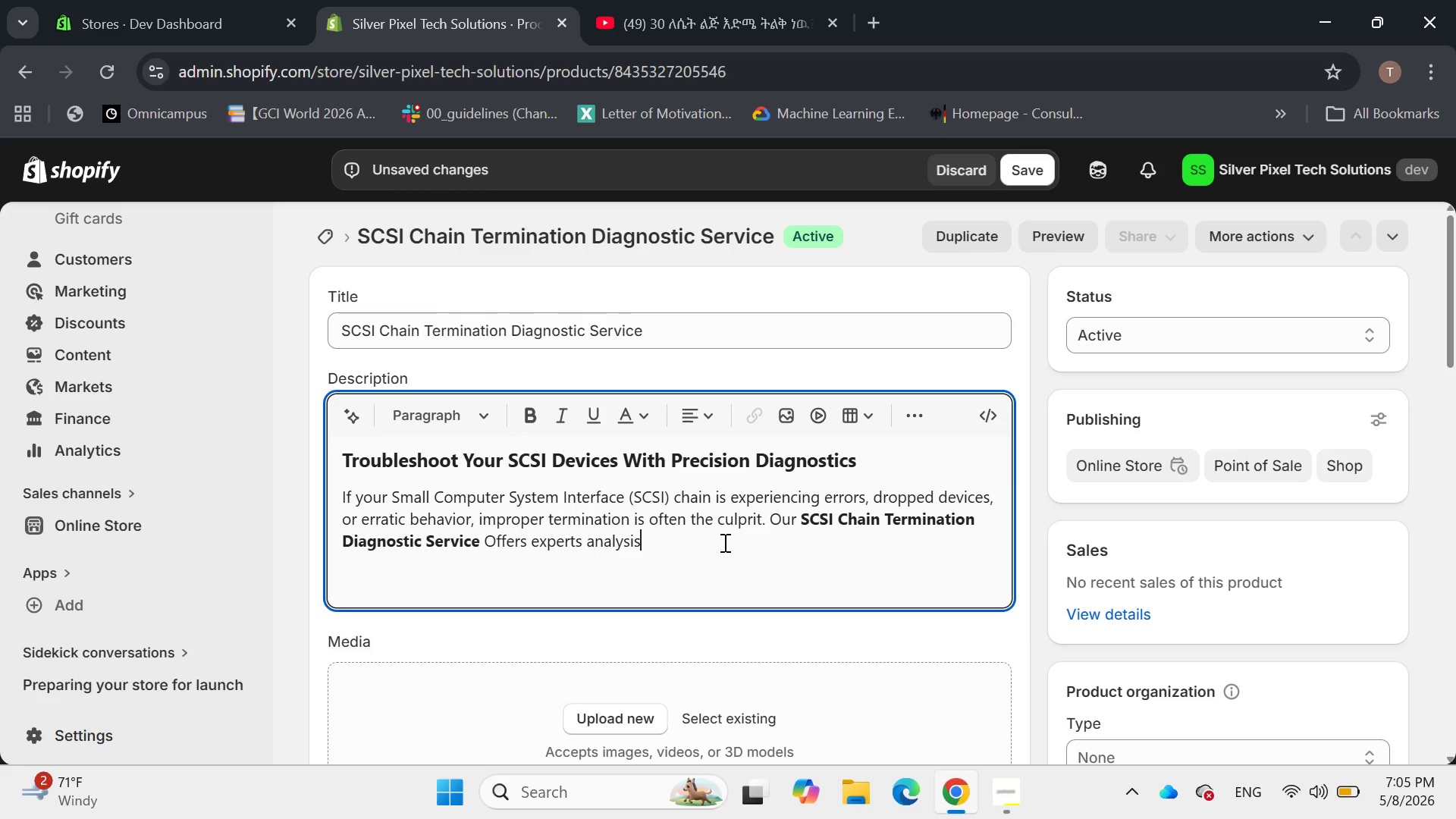 
wait(7.36)
 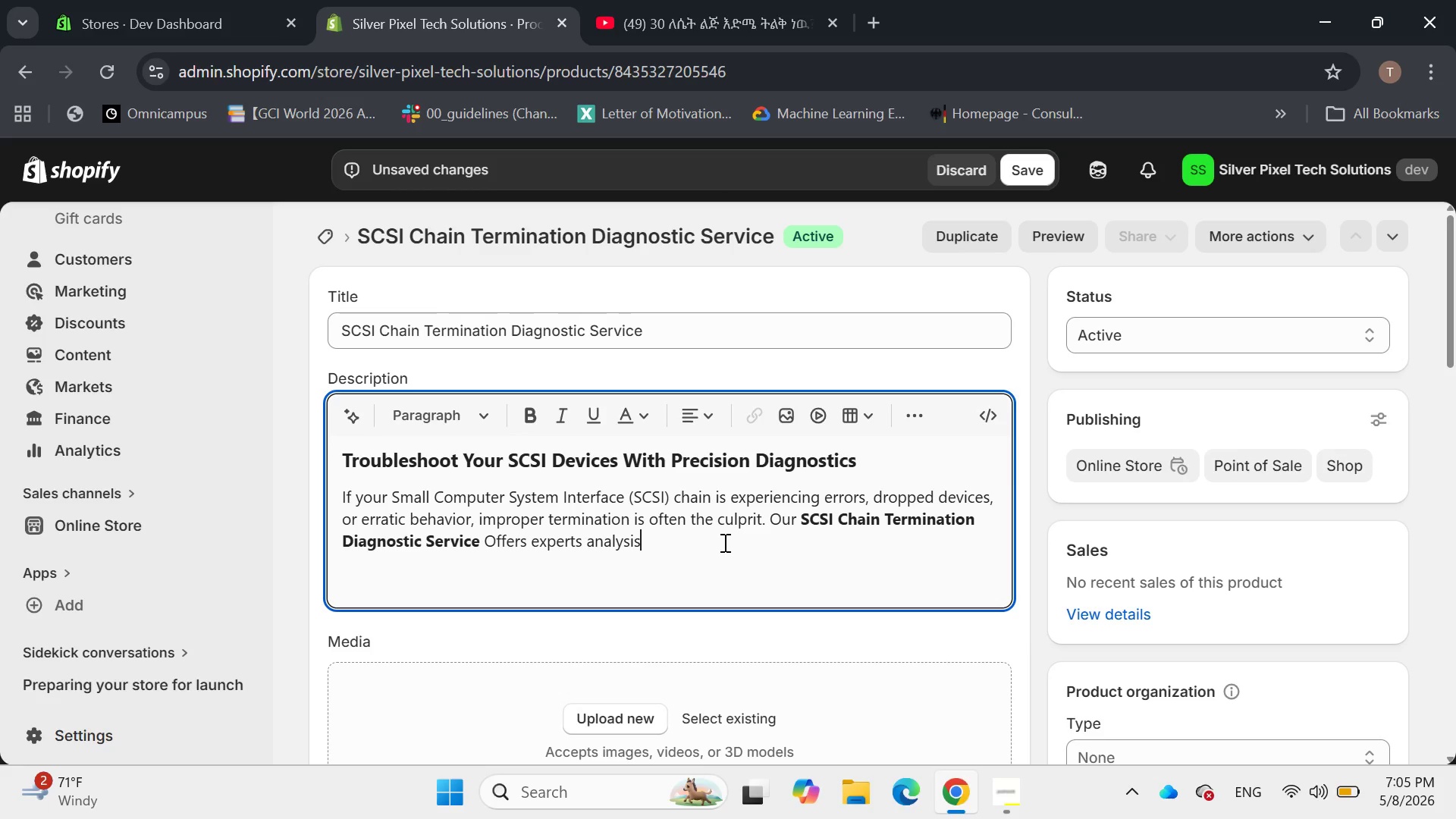 
type( and troubleshooting for )
 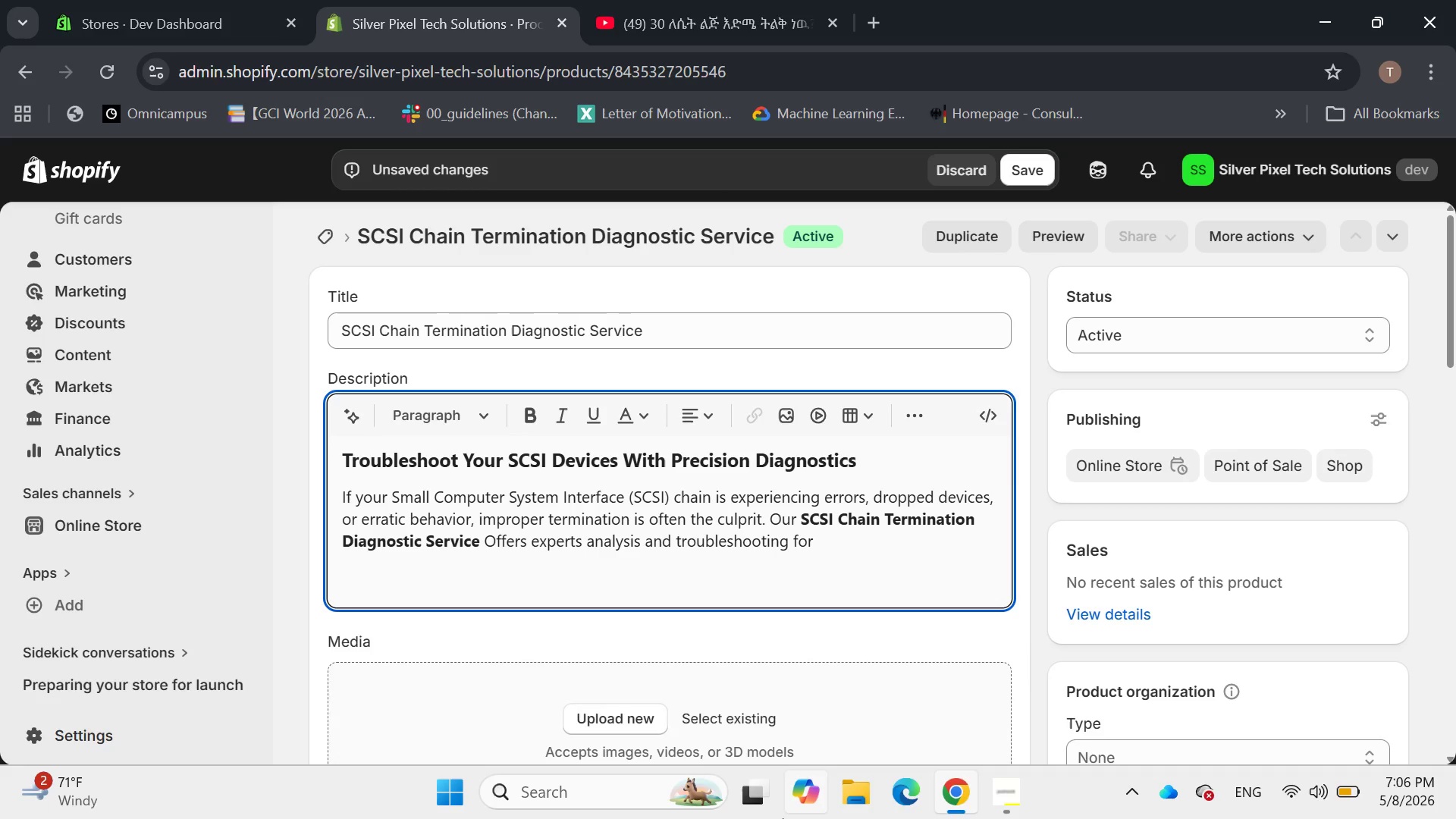 
type(your legacy SCSI )
 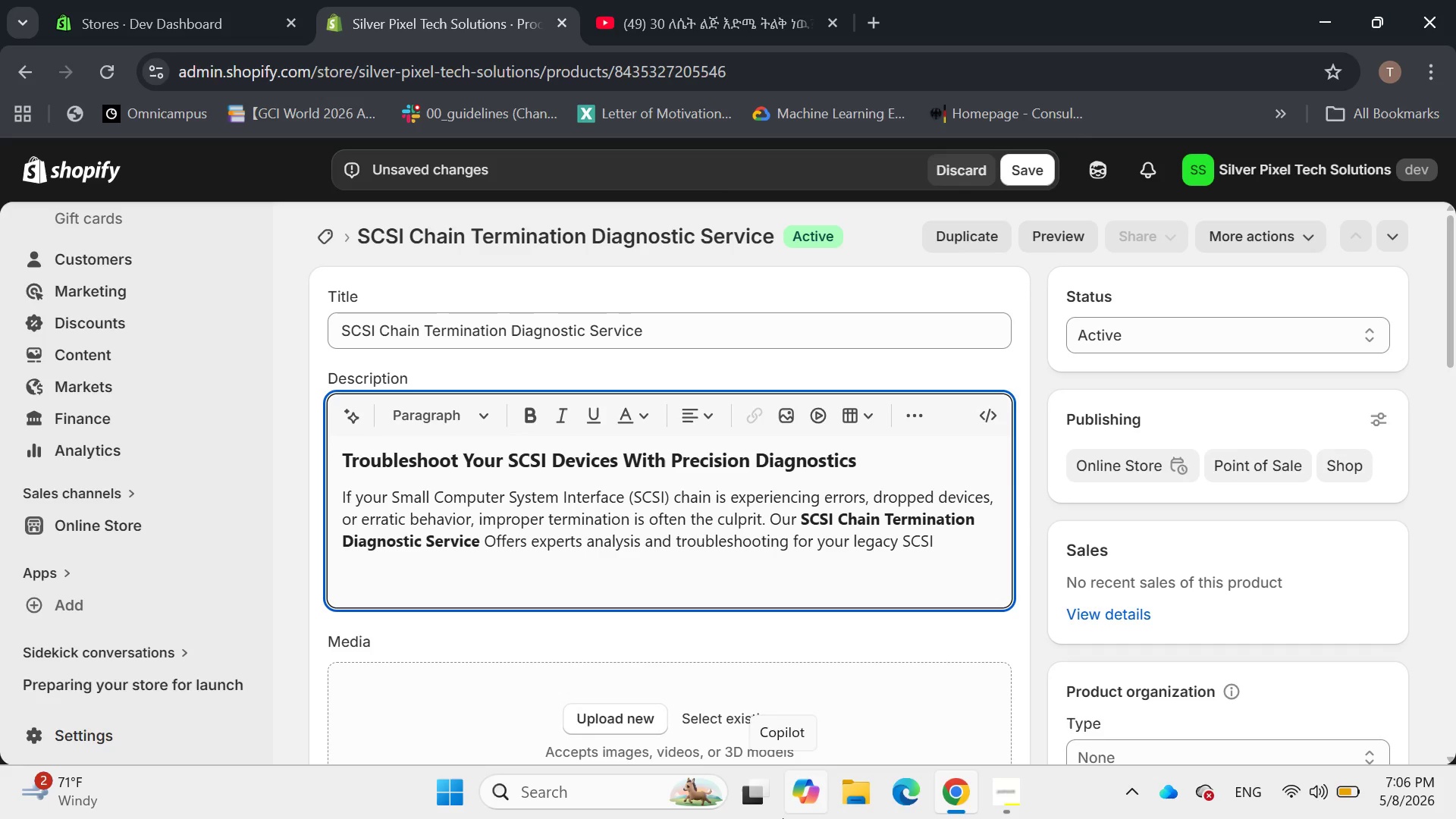 
type(setups. e provide comprehensive termination )
 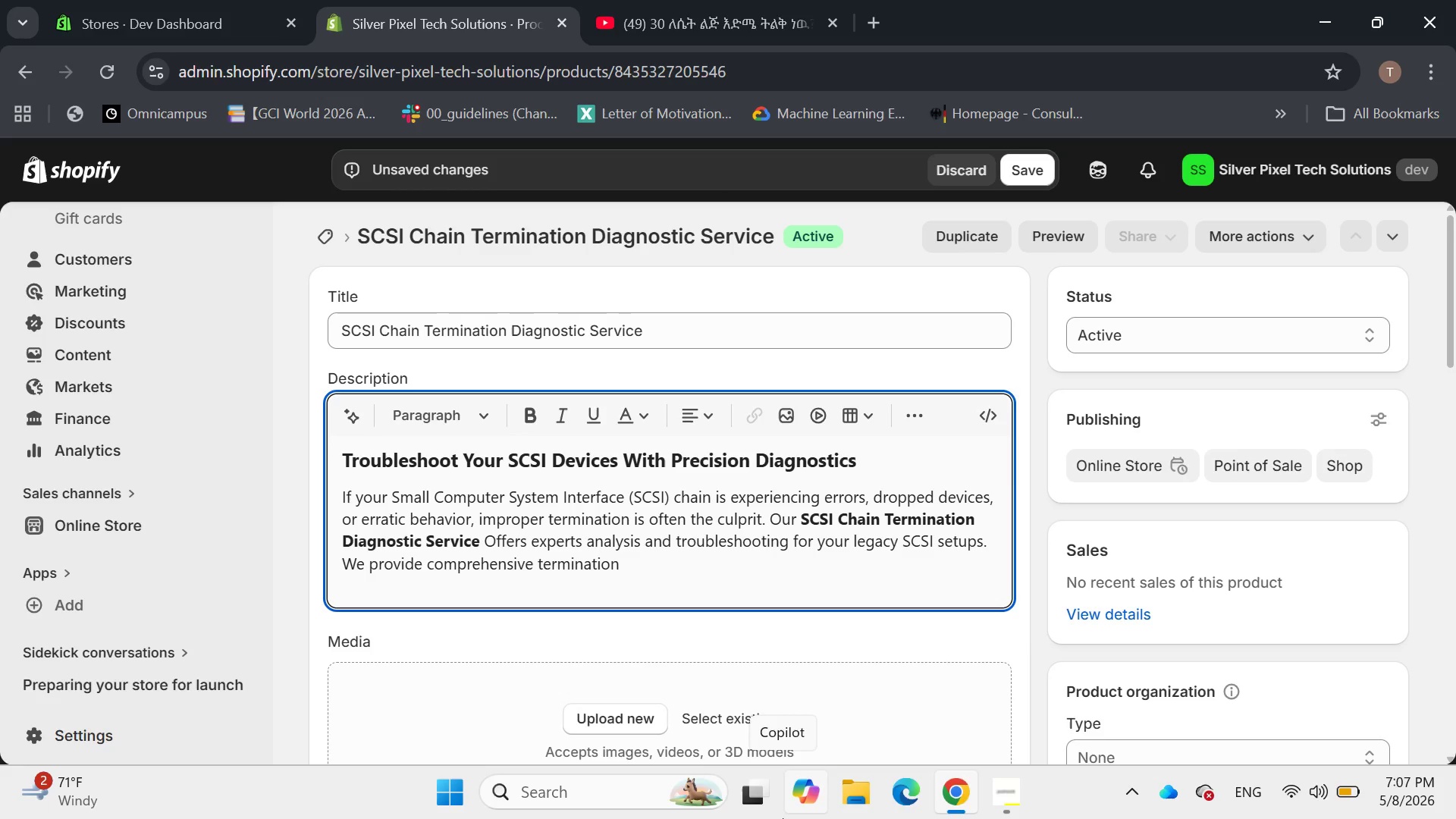 
hold_key(key=W, duration=0.33)
 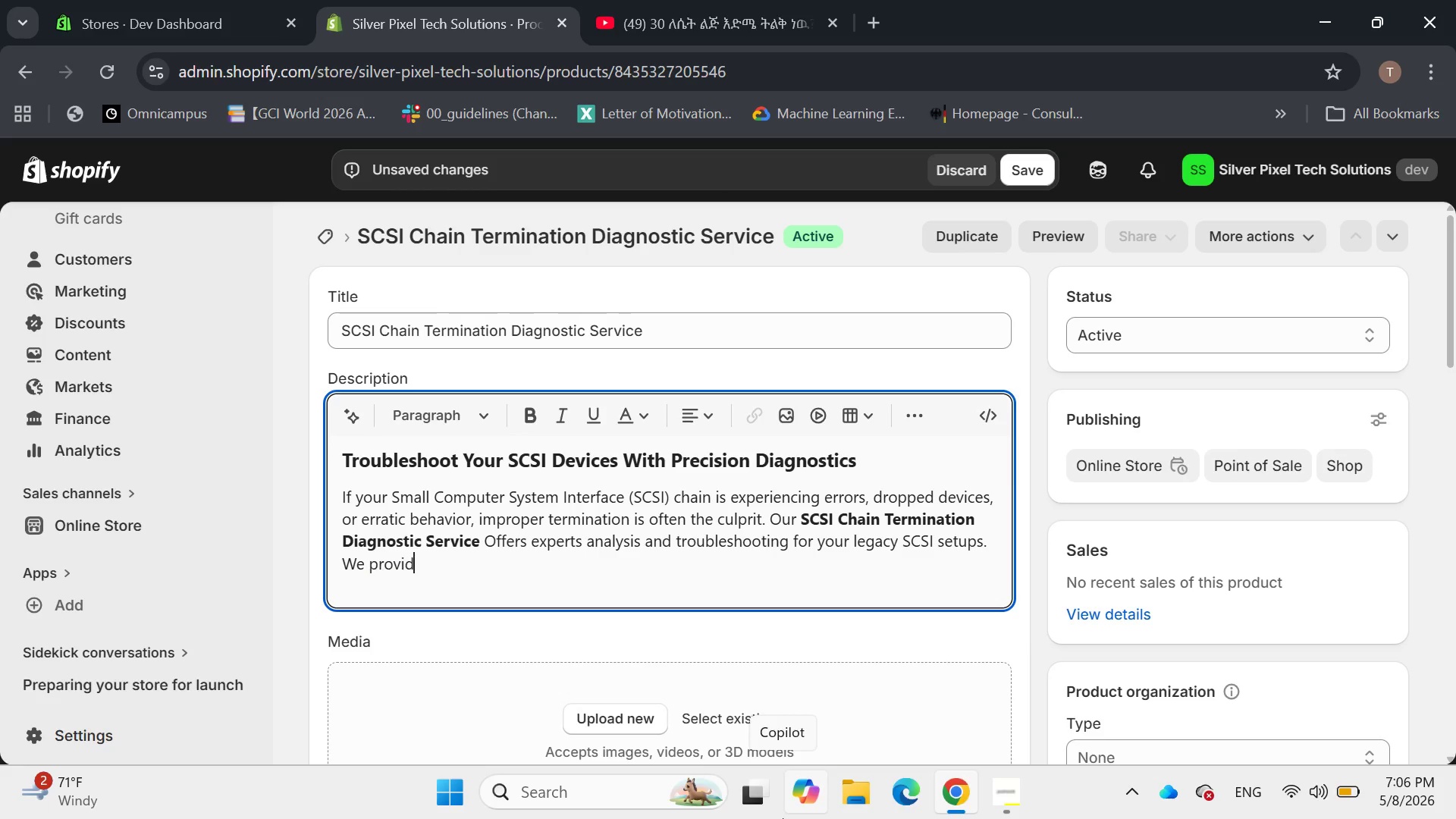 
wait(7.0)
 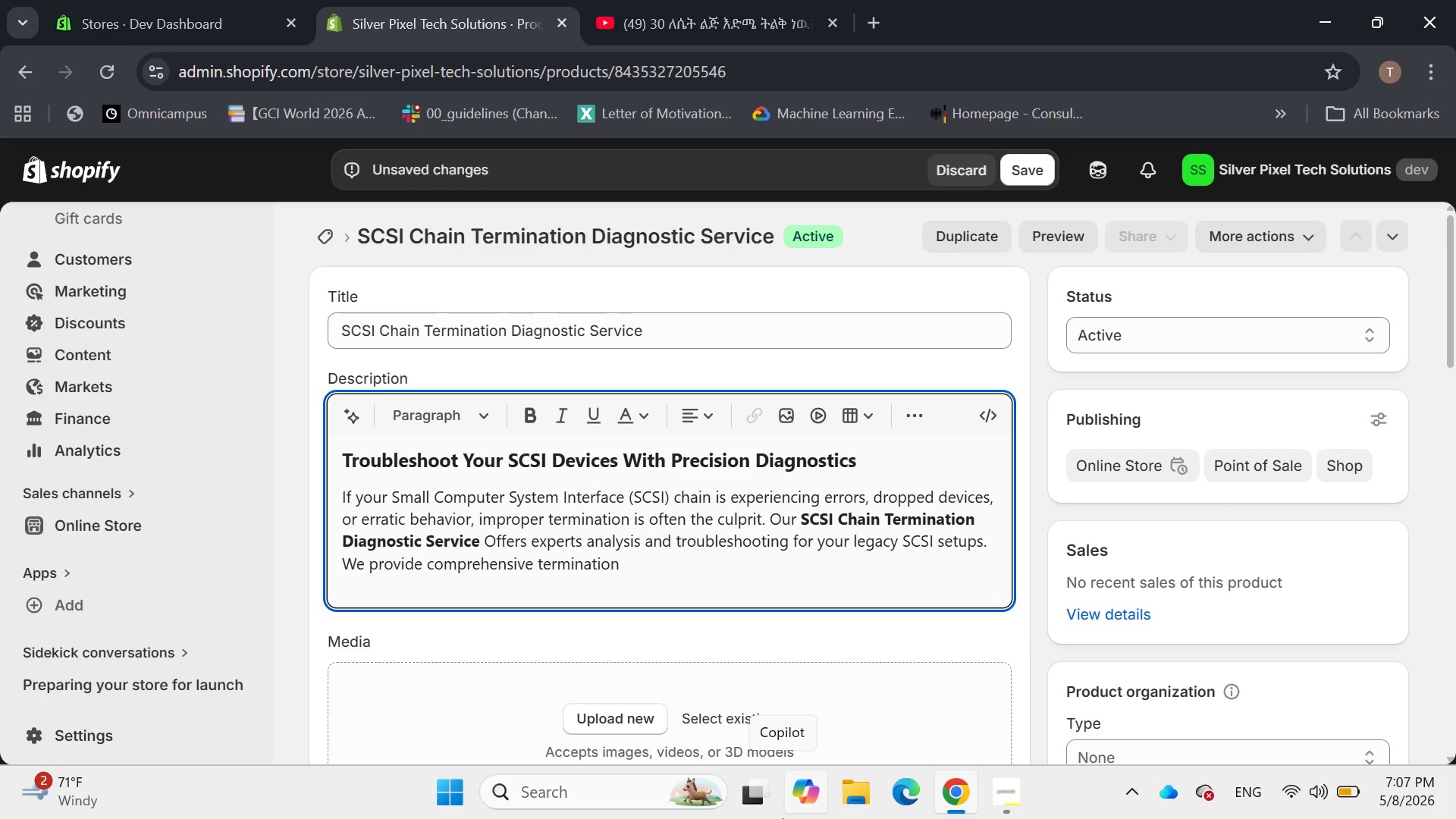 
key(Backspace)
 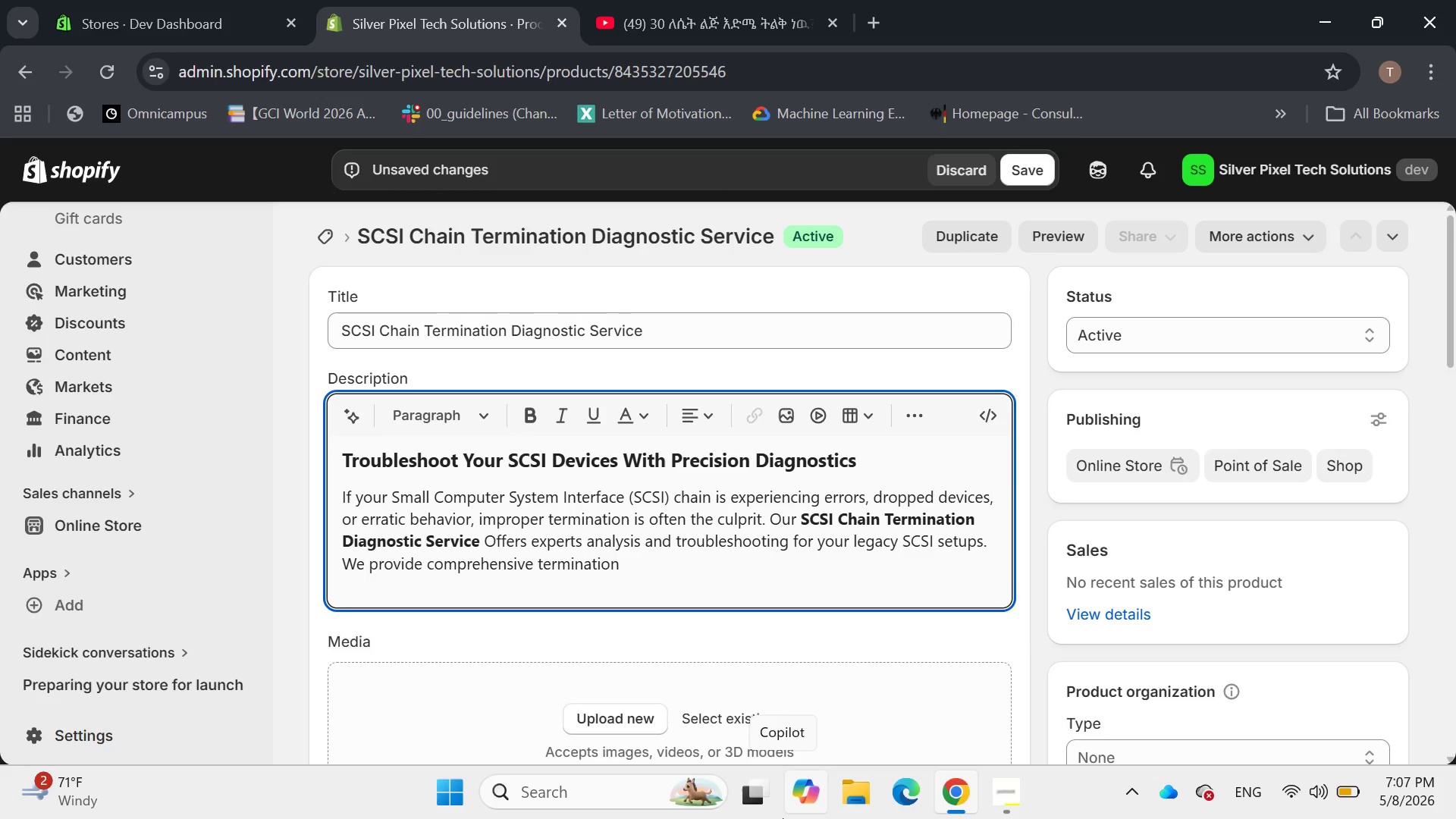 
wait(11.52)
 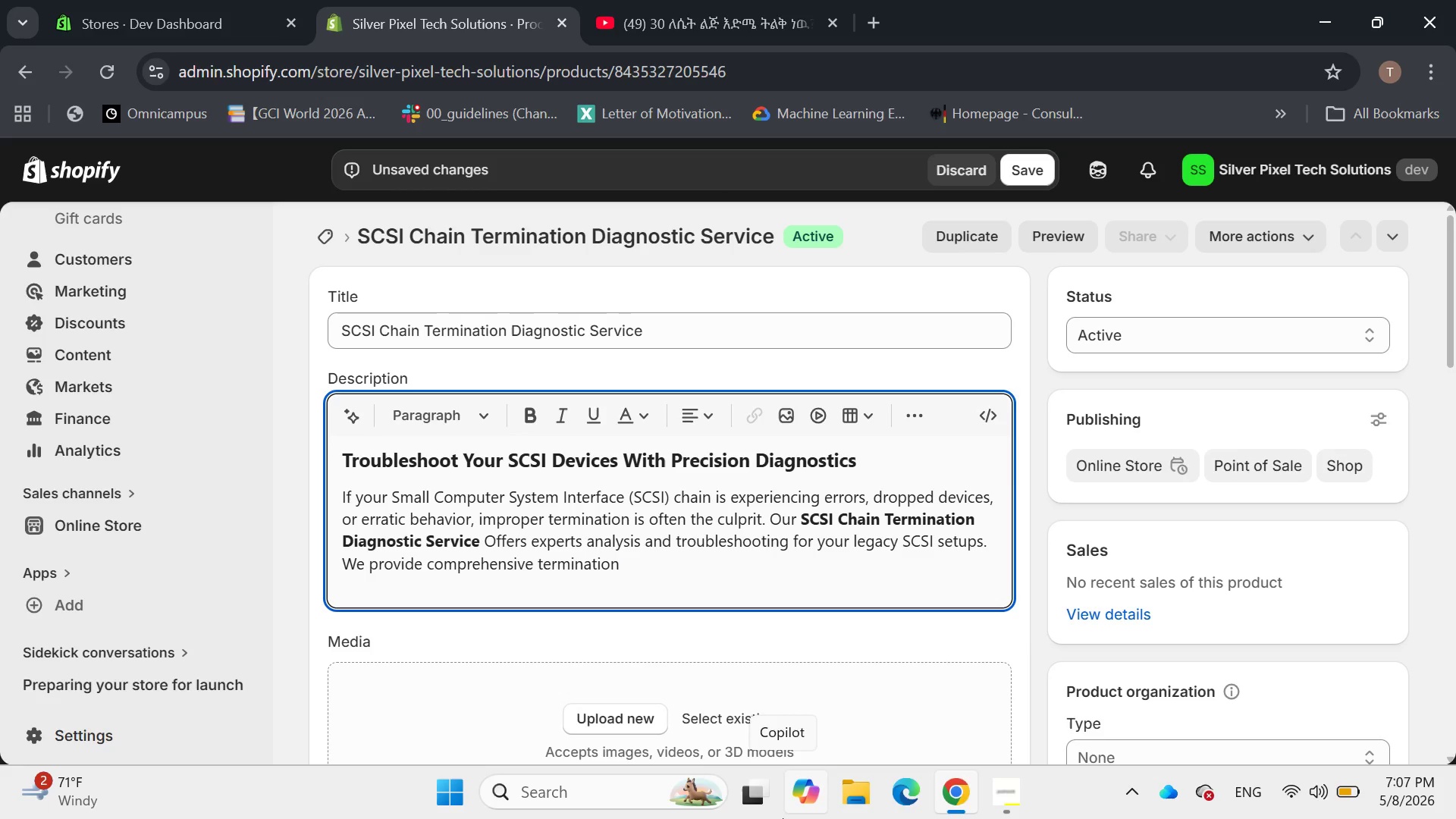 
key(Space)
 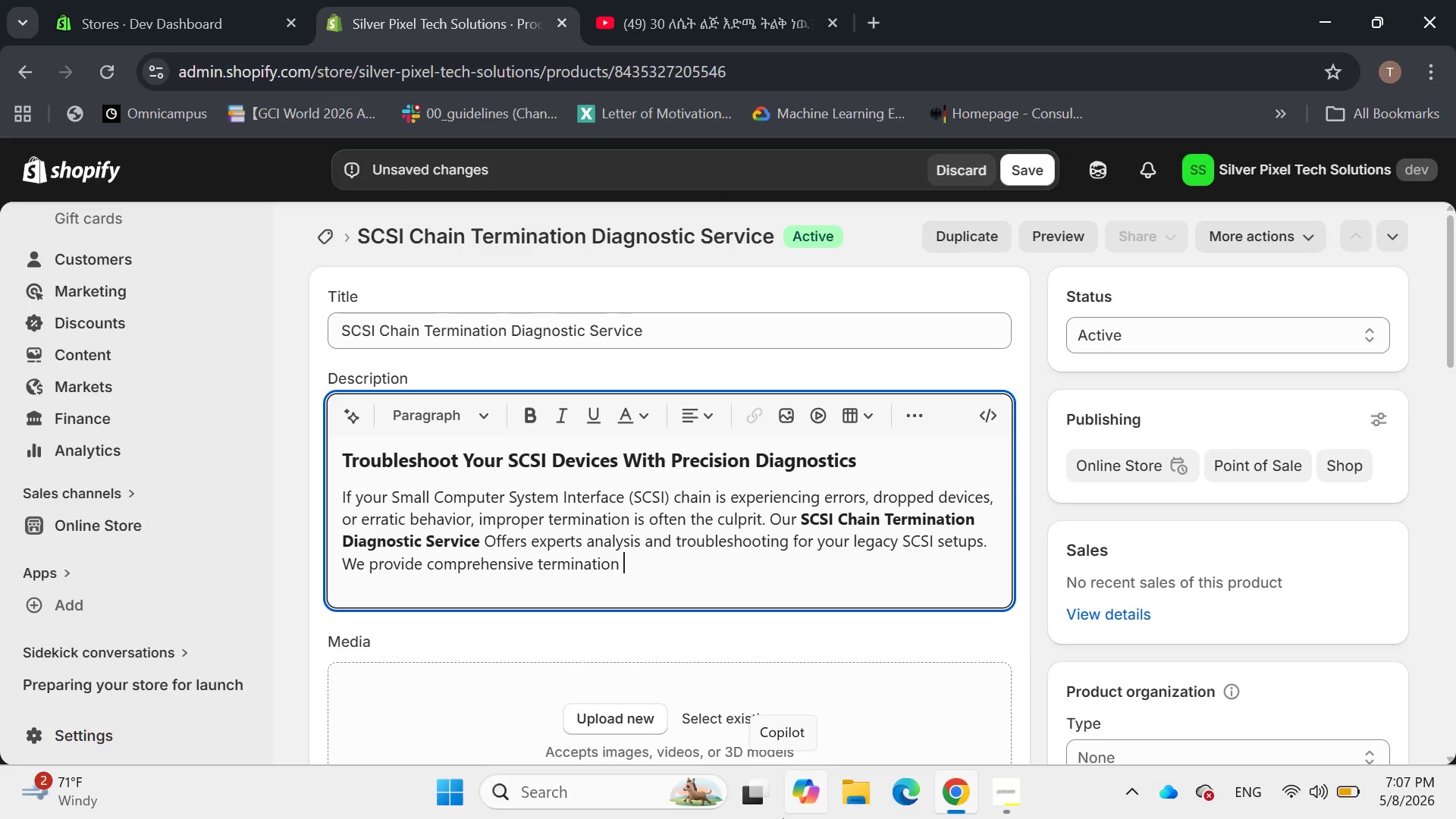 
wait(10.58)
 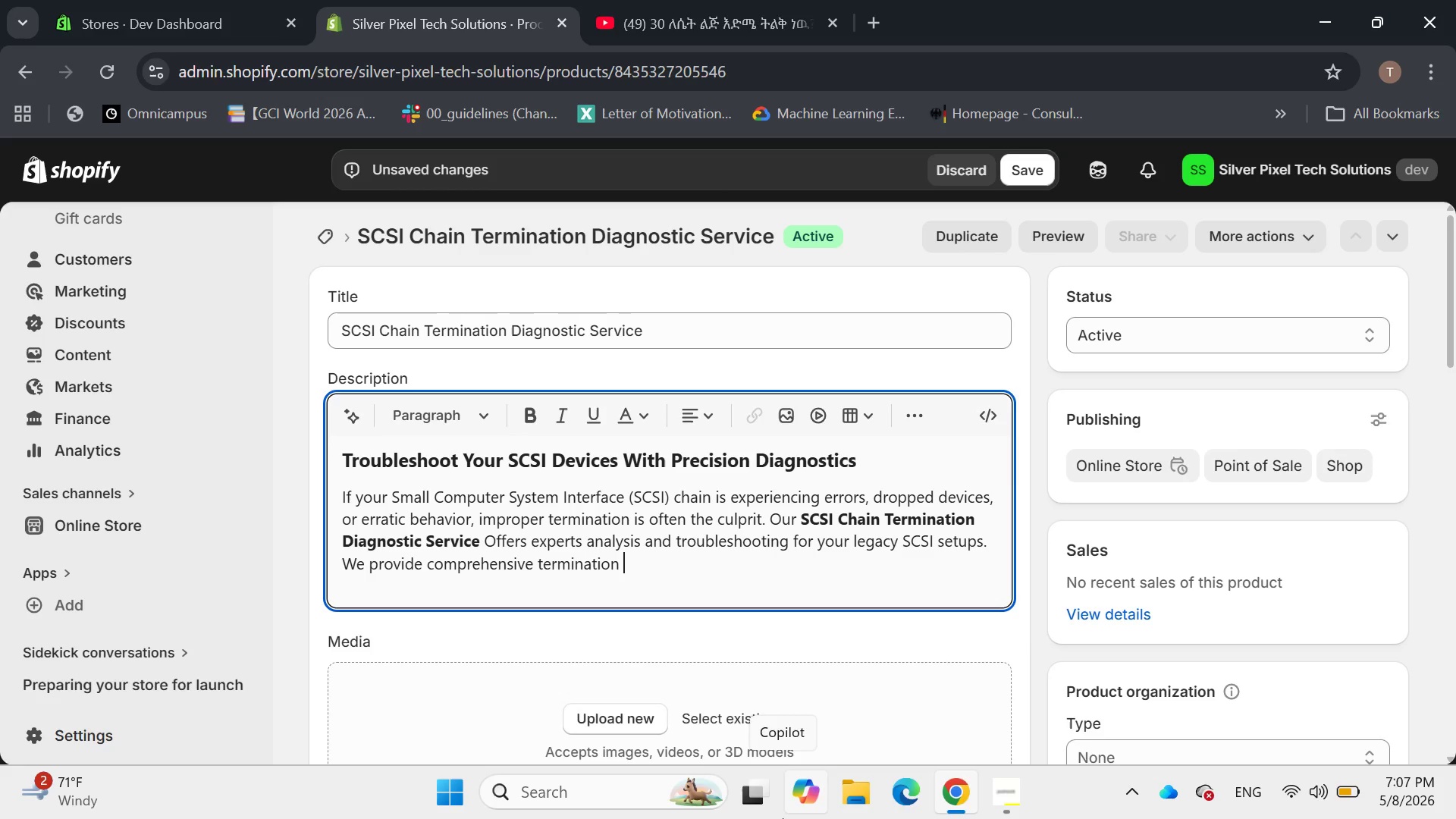 
type(Diagnostic Service)
 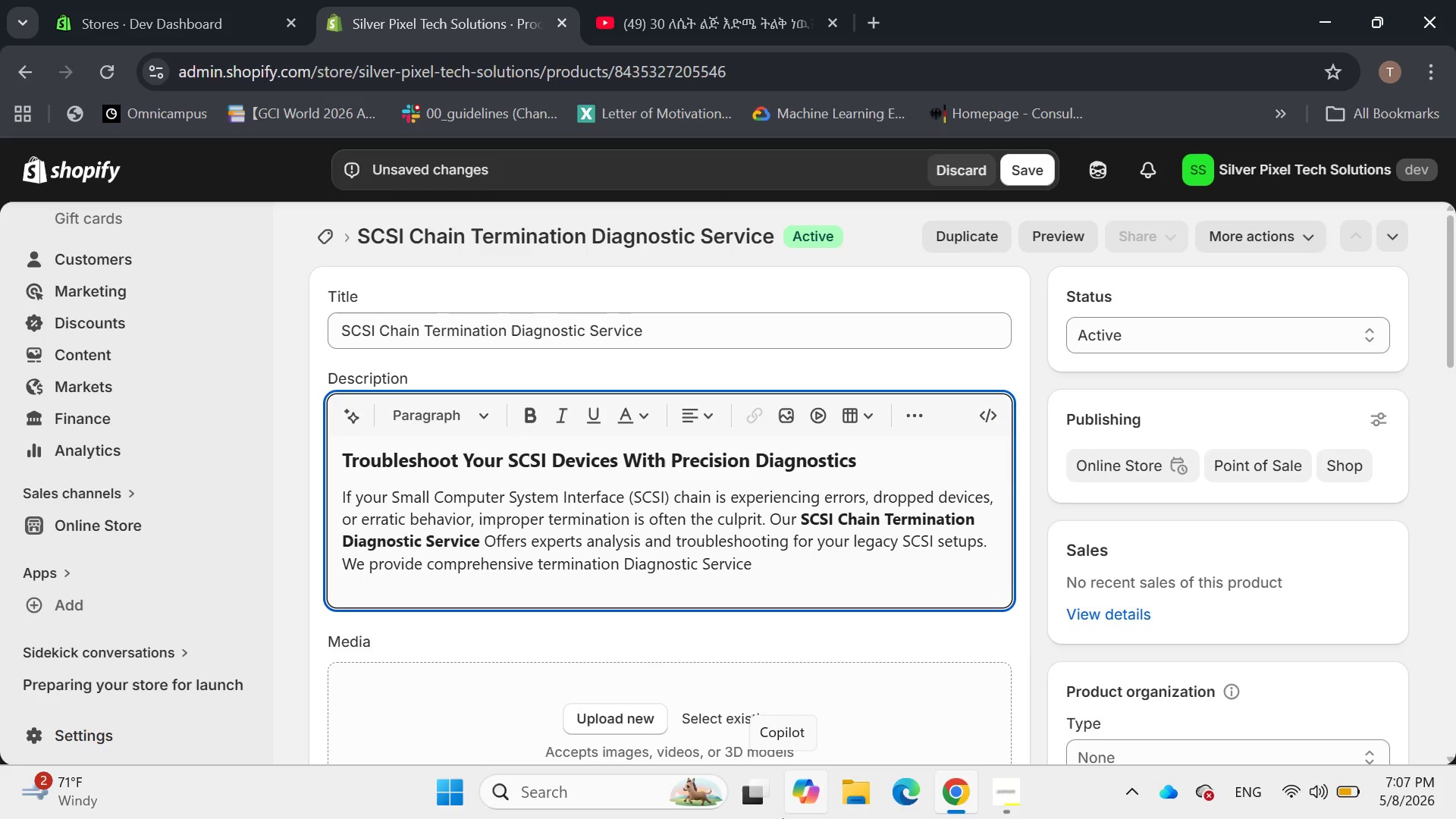 
wait(29.25)
 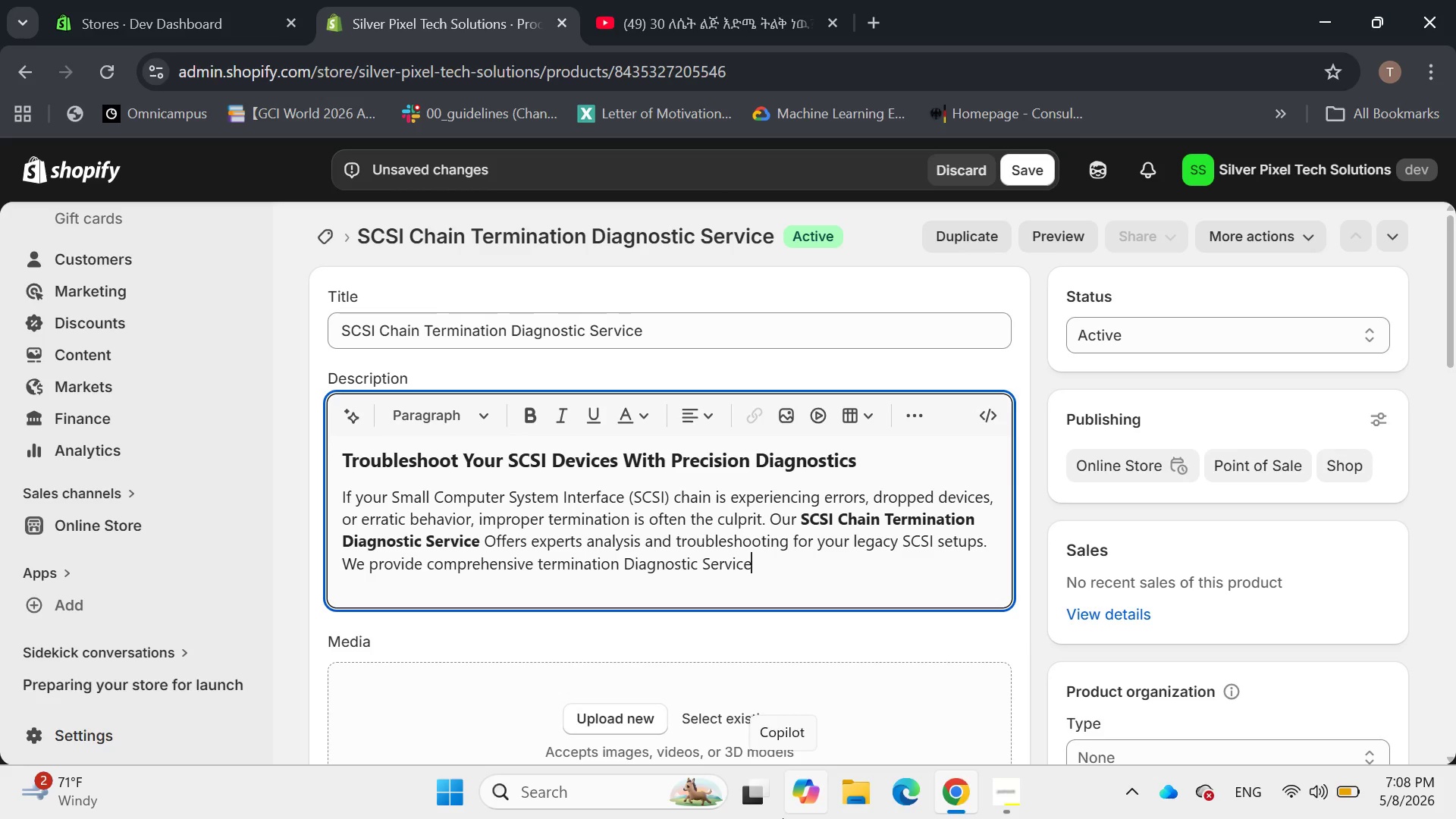 
left_click_drag(start_coordinate=[484, 541], to_coordinate=[757, 565])
 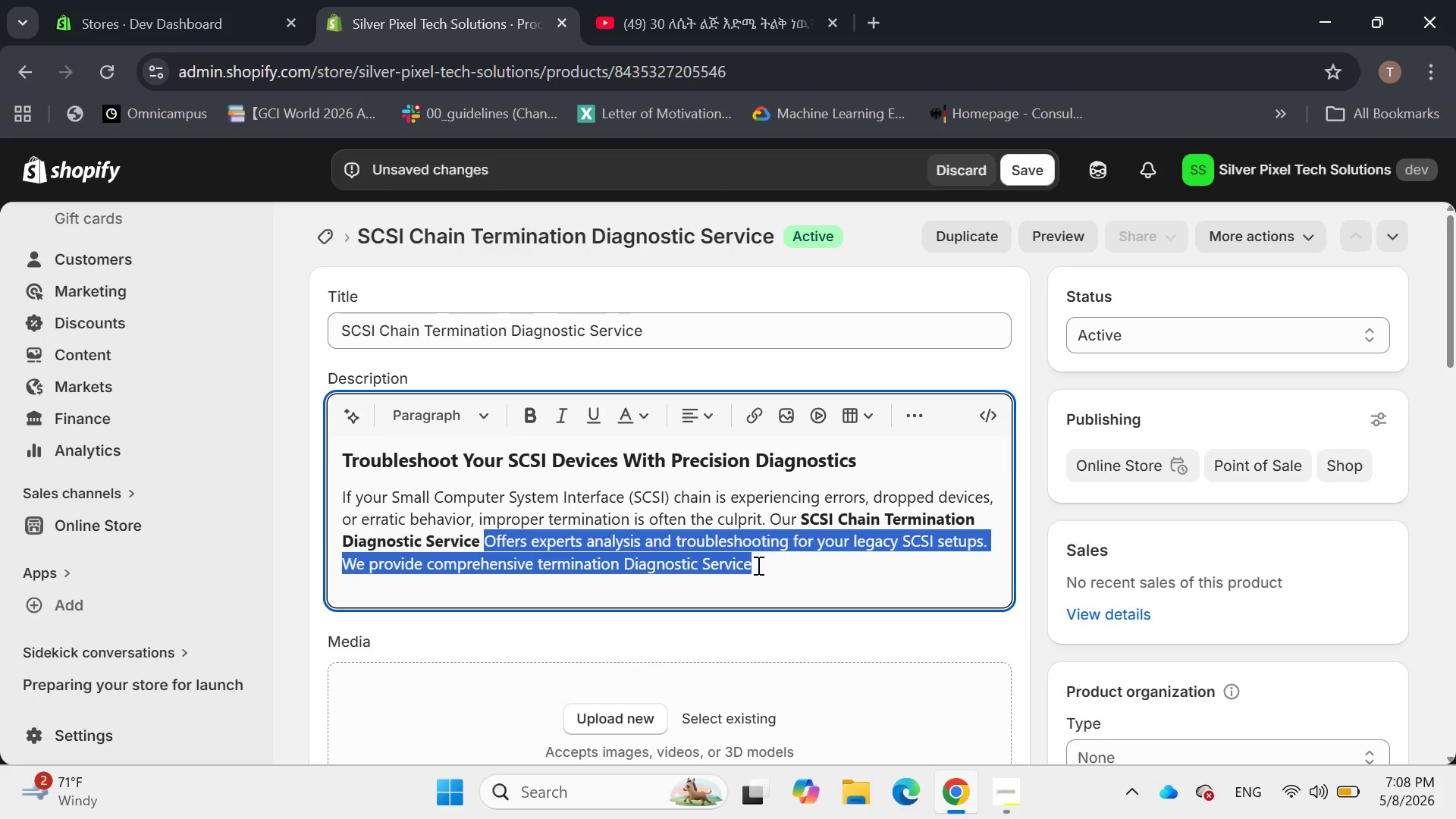 
left_click([757, 565])
 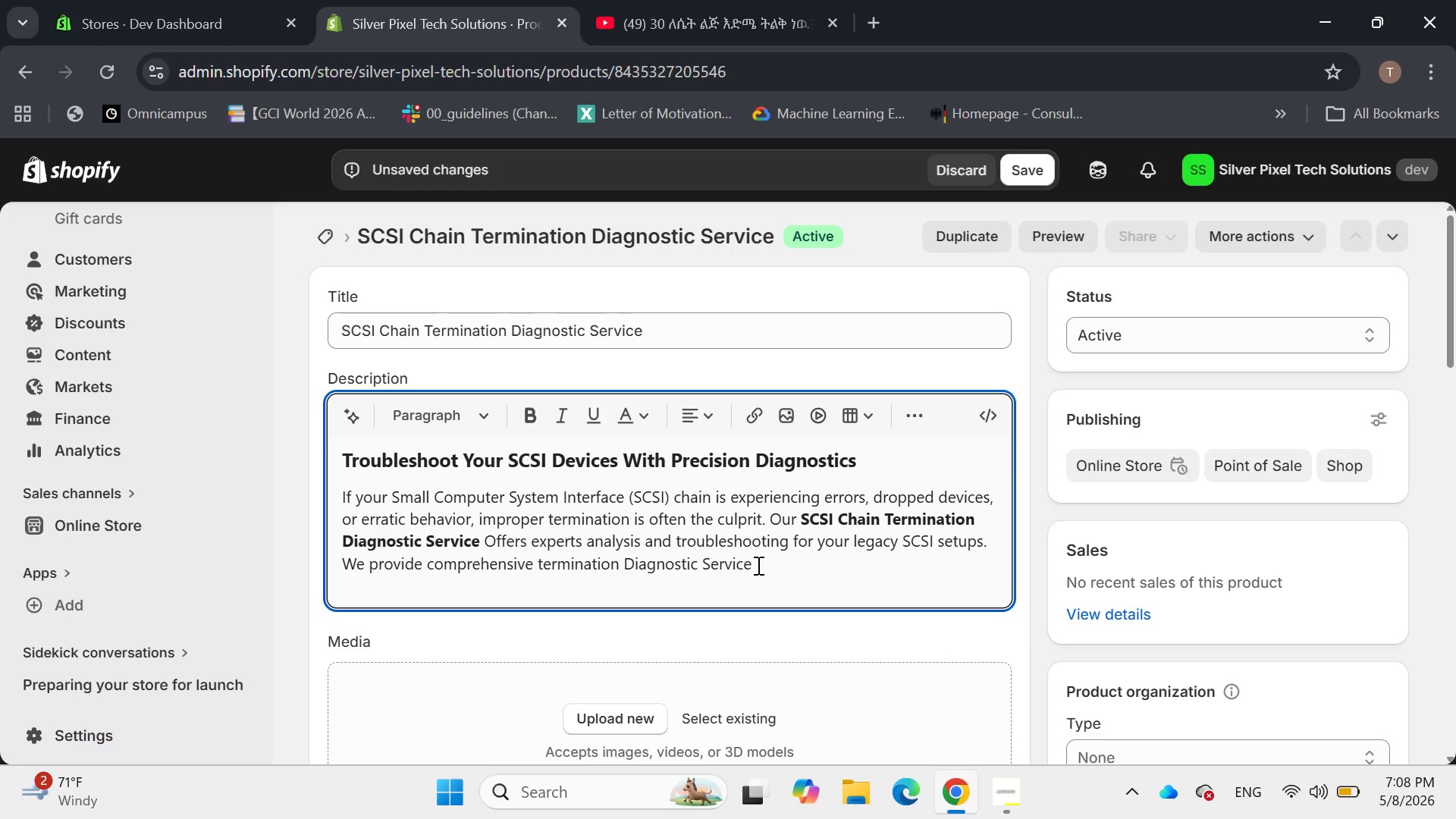 
key(Space)
 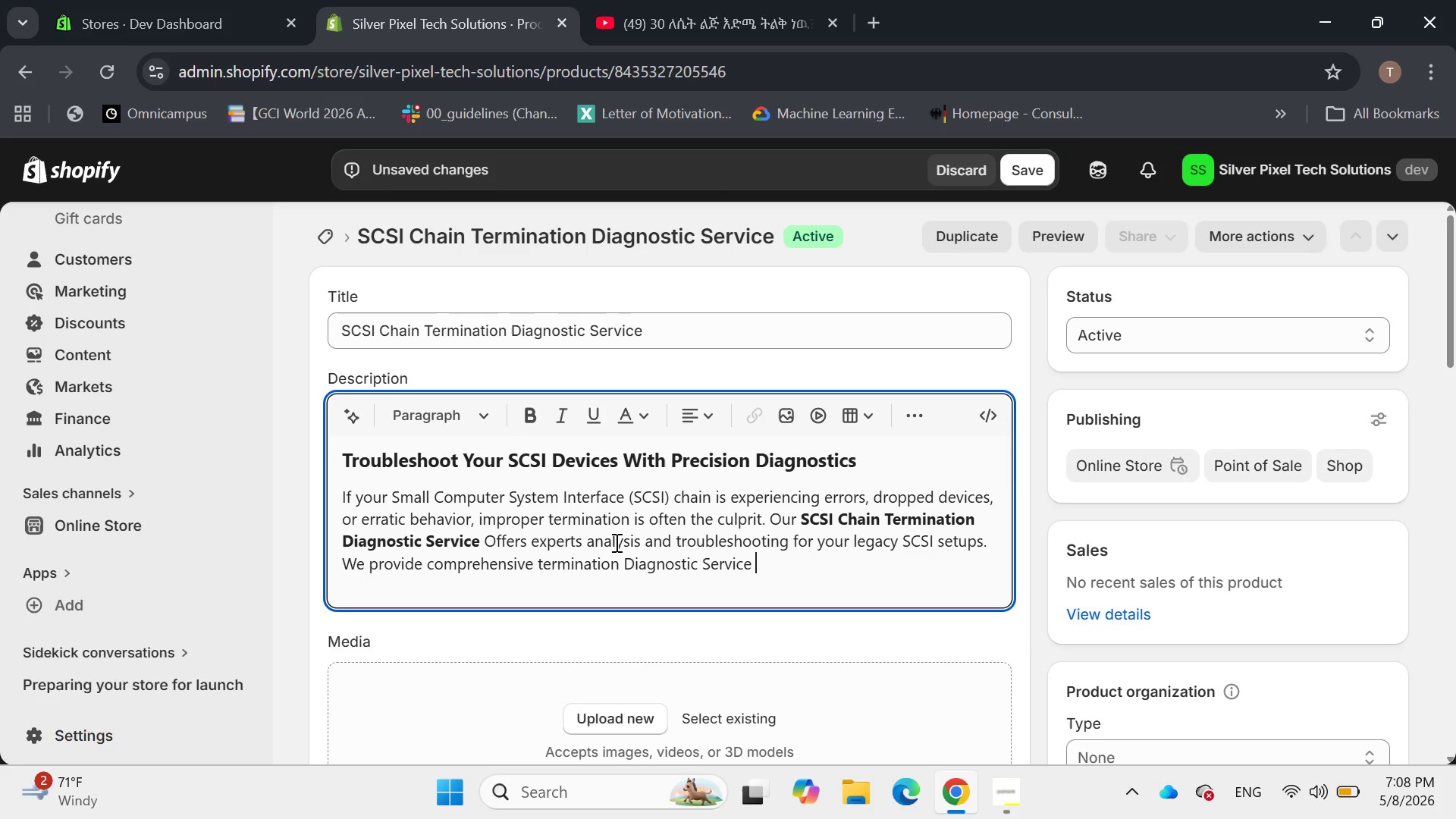 
wait(29.61)
 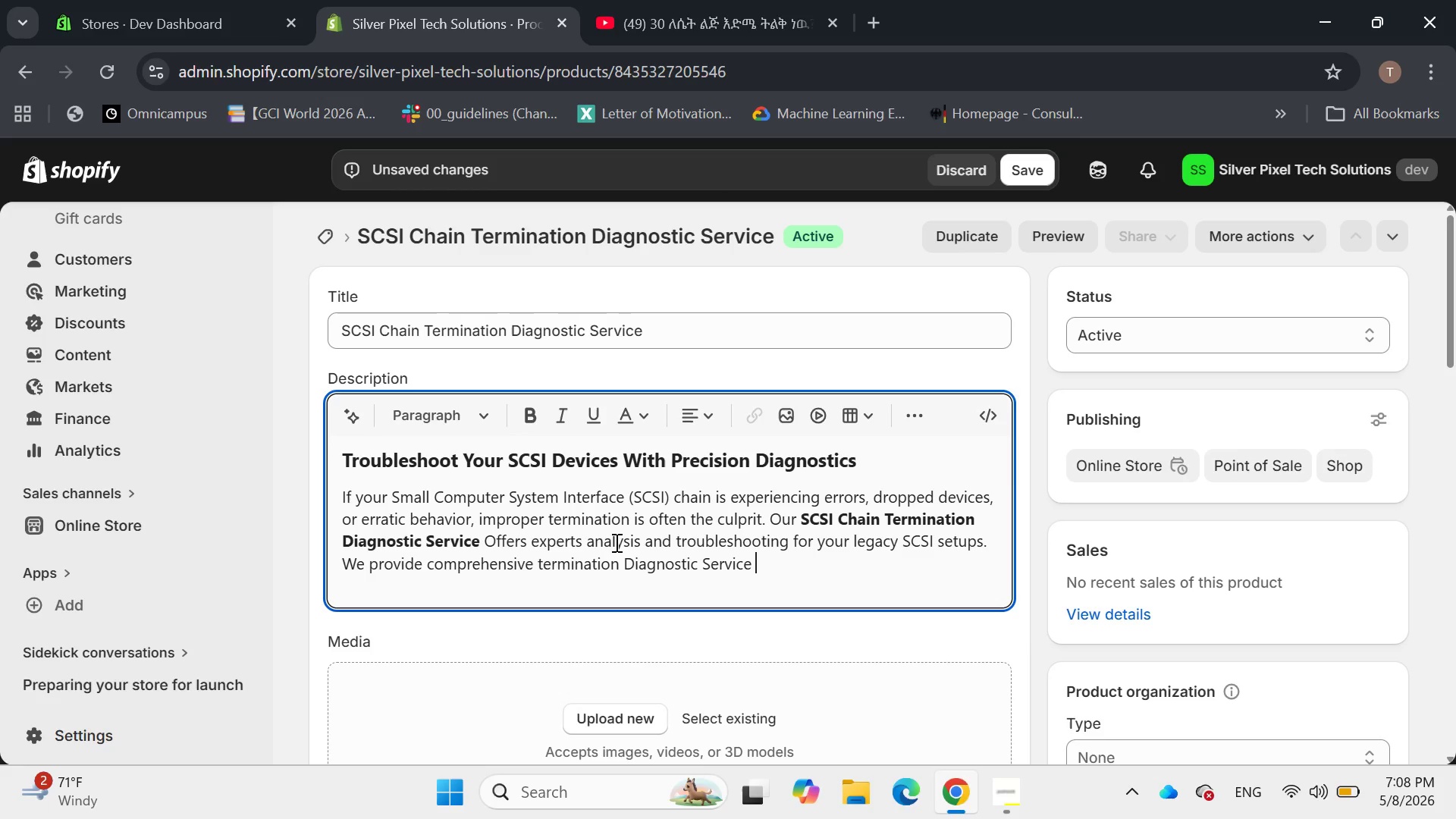 
left_click([771, 565])
 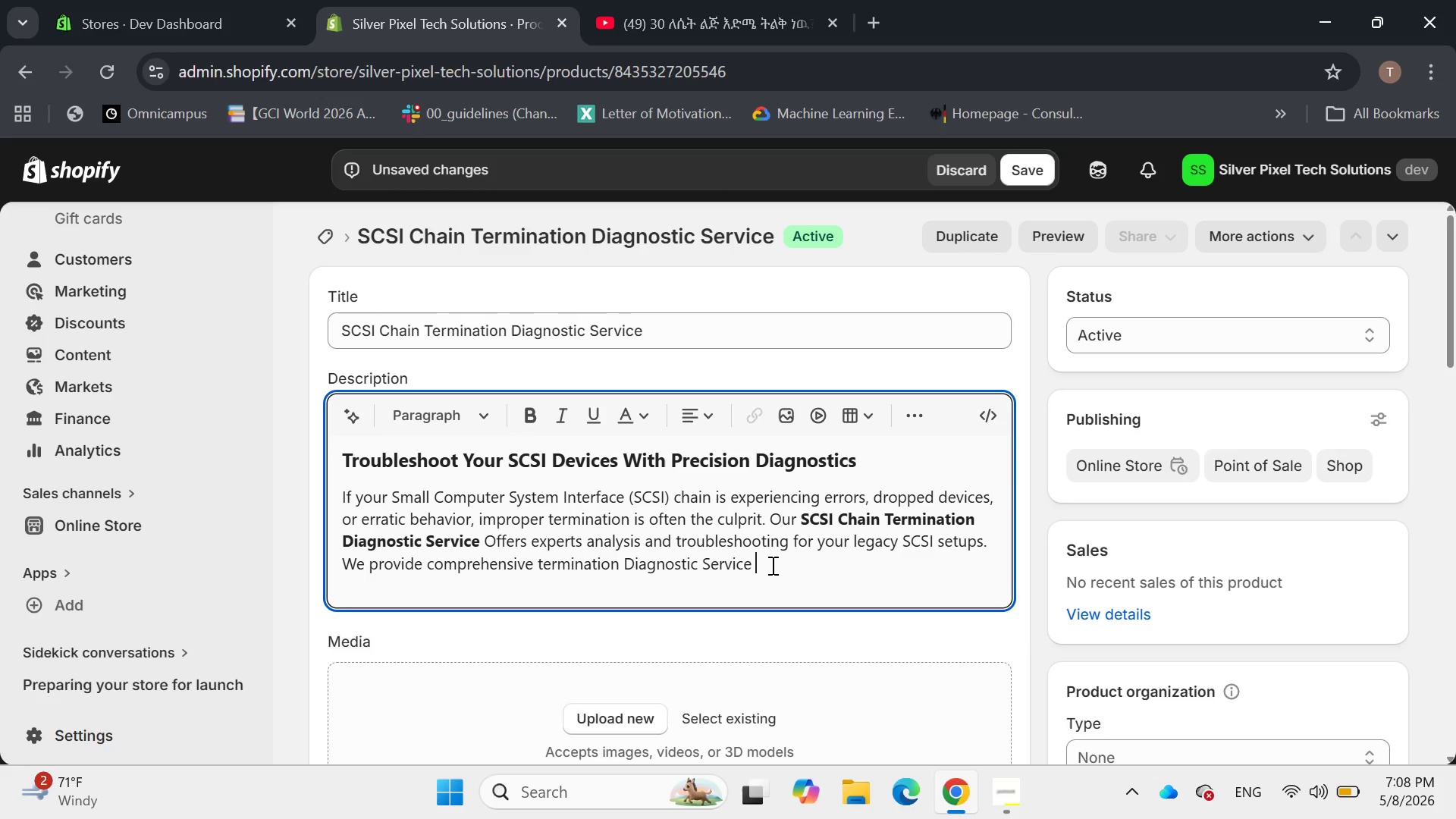 
key(Backspace)
 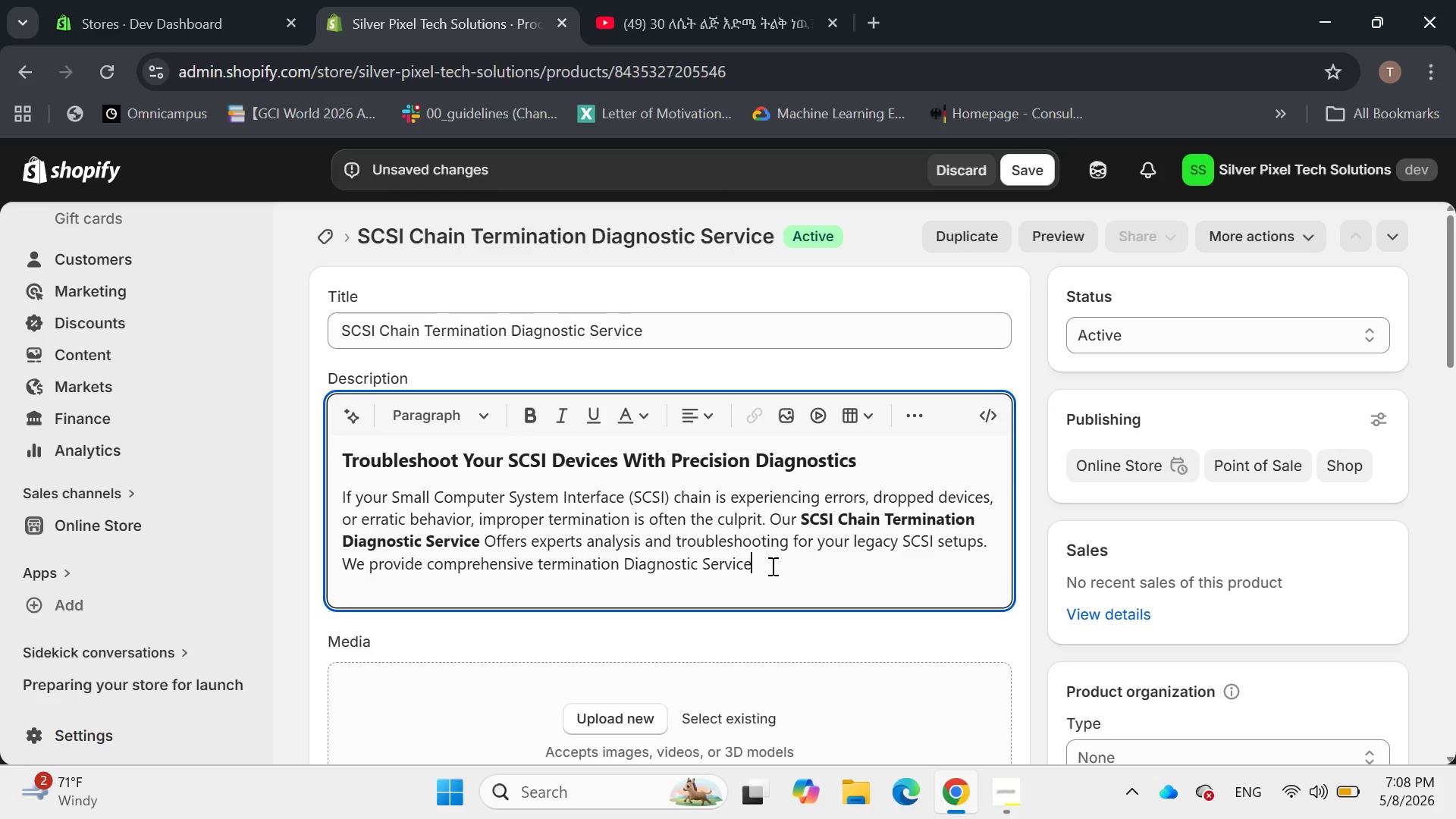 
wait(9.05)
 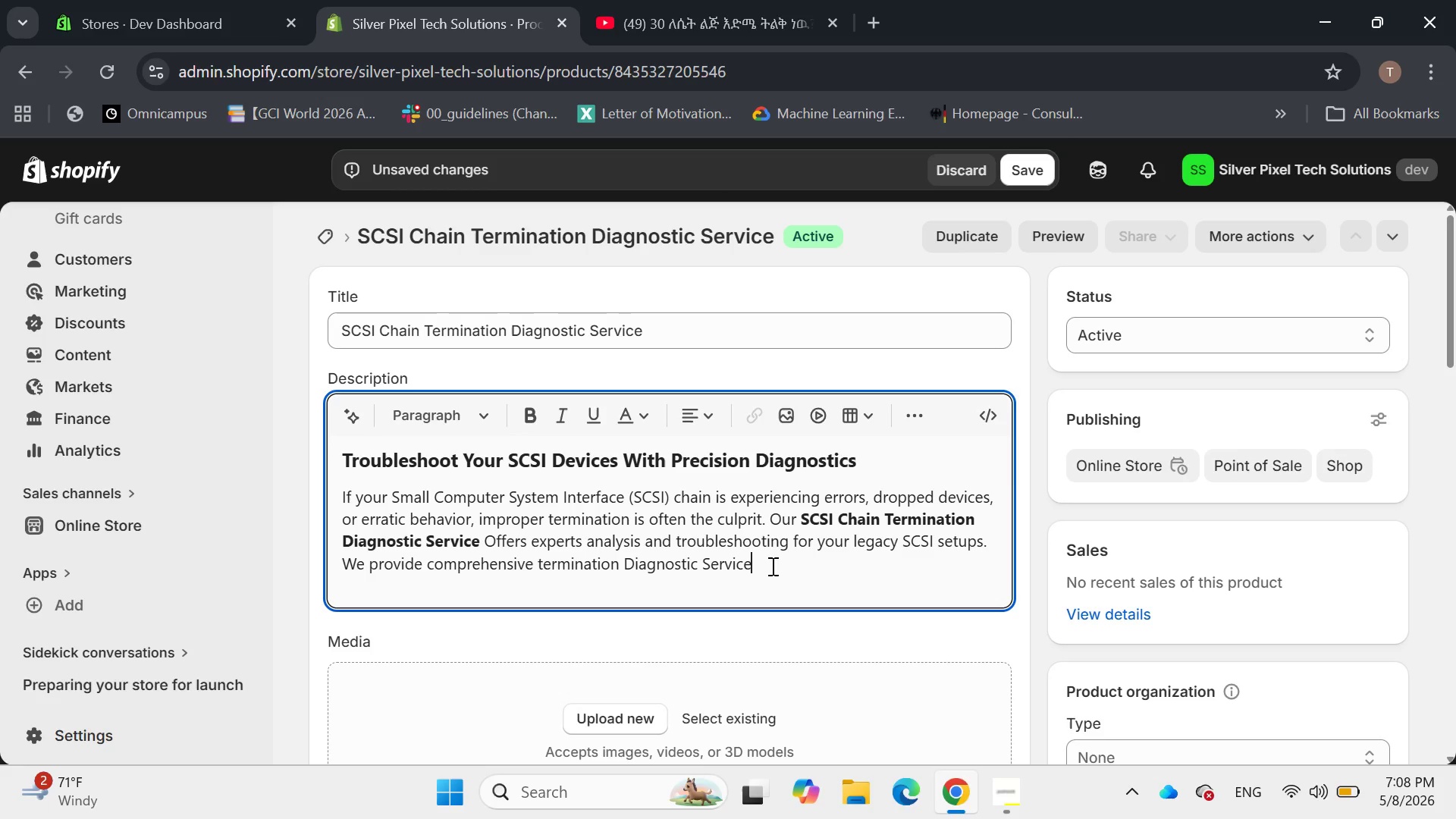 
key(Space)
 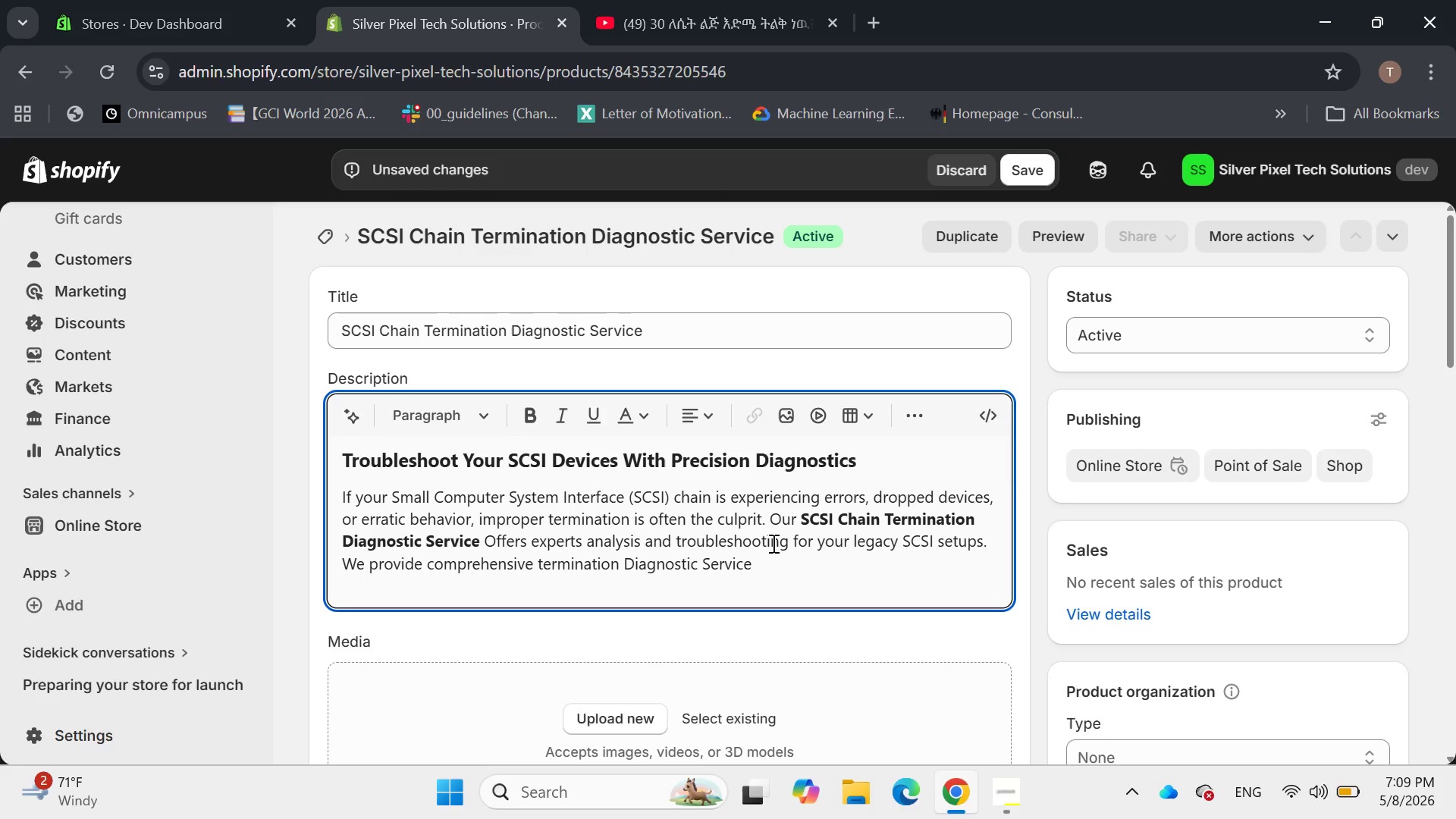 
key(Backspace)
 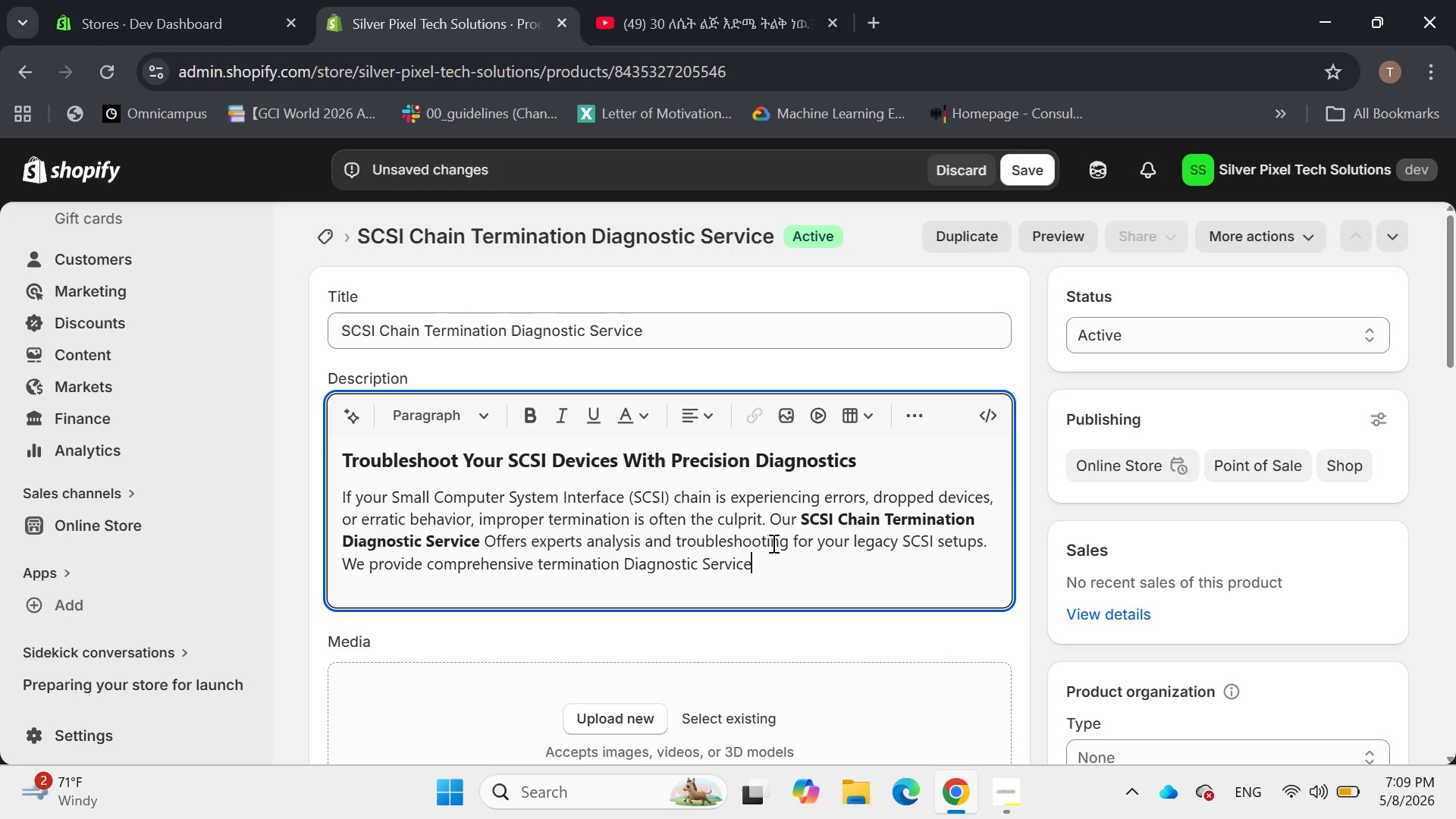 
wait(25.39)
 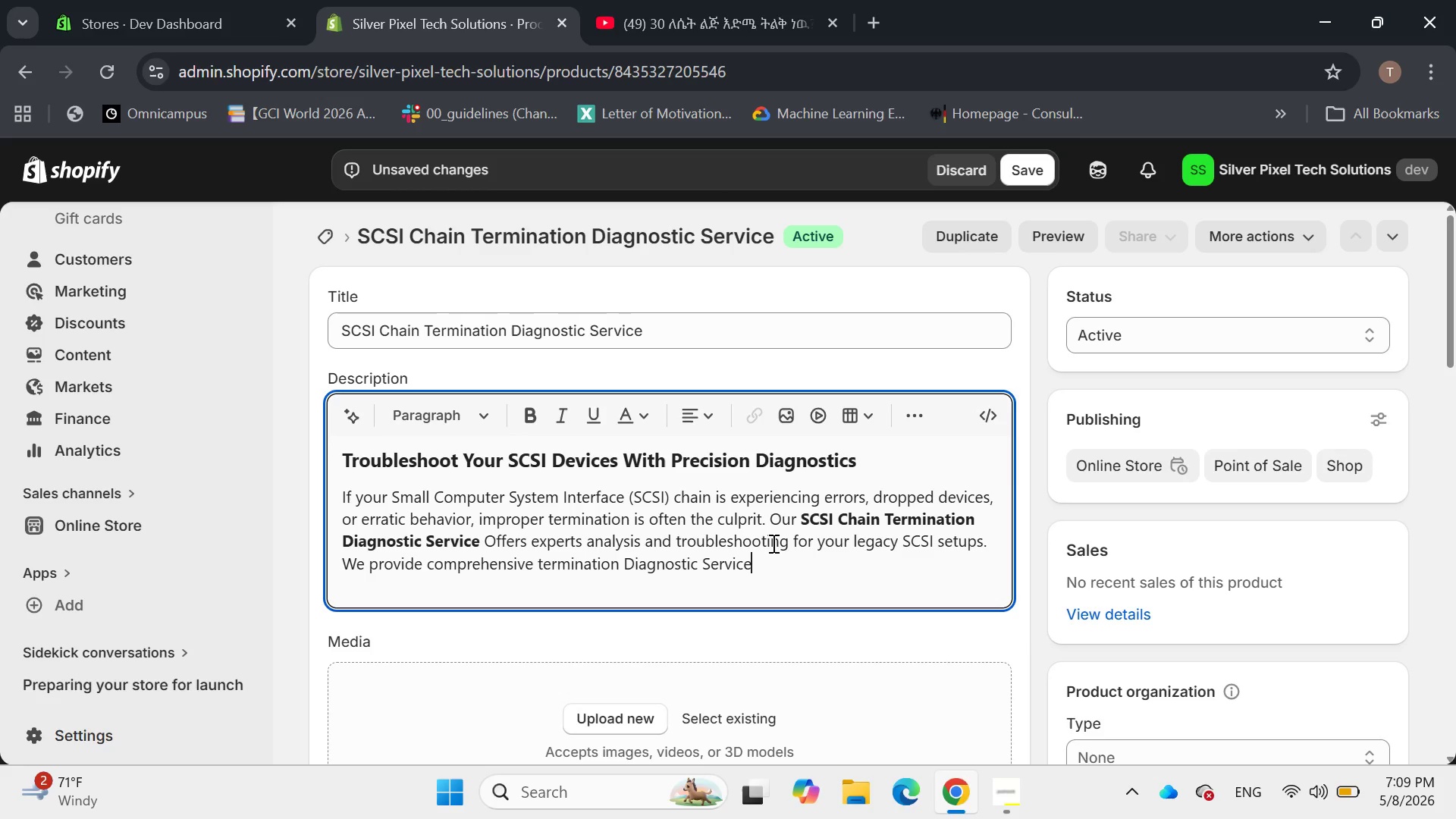 
left_click([636, 554])
 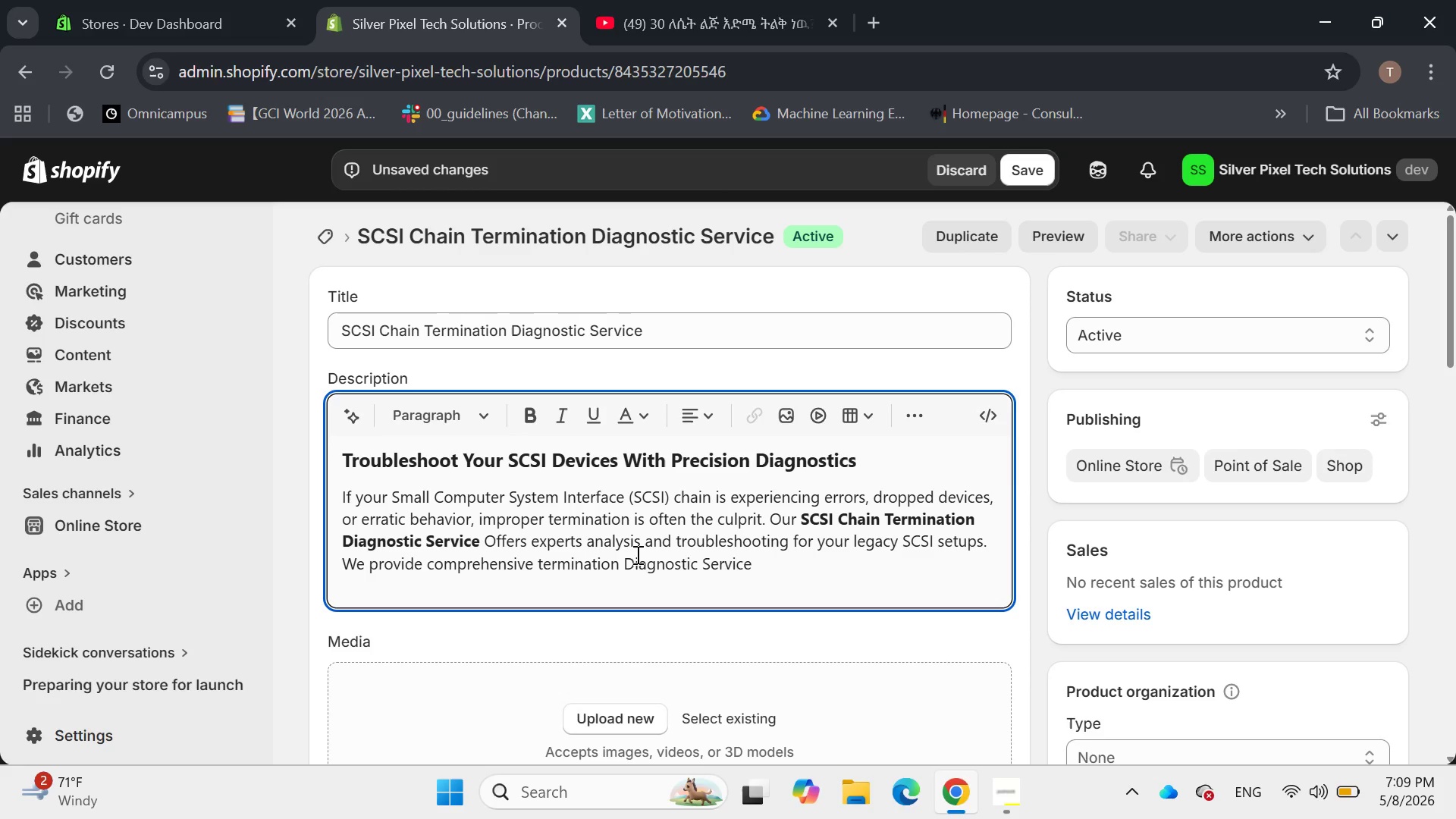 
key(Backspace)
 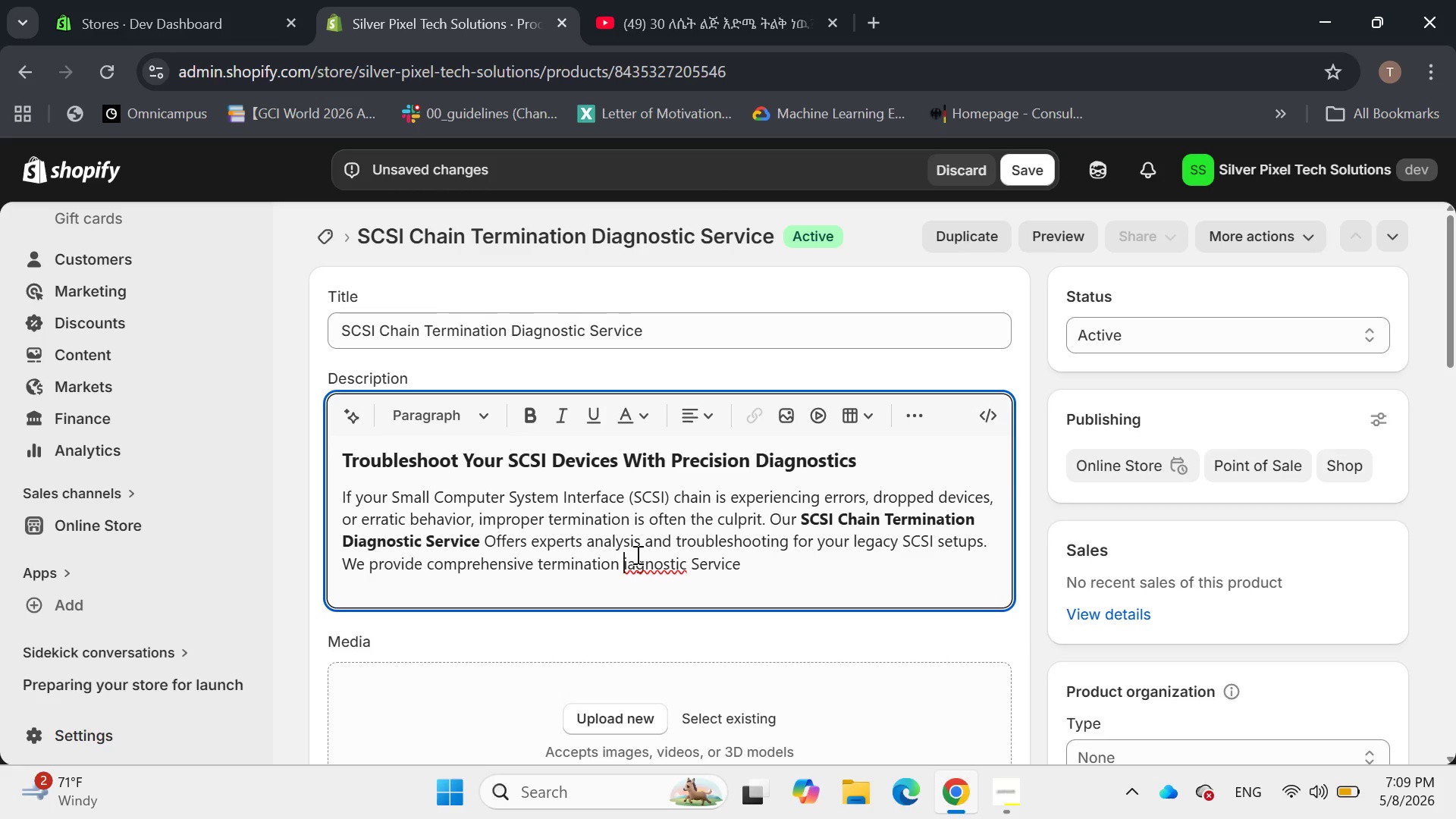 
key(D)
 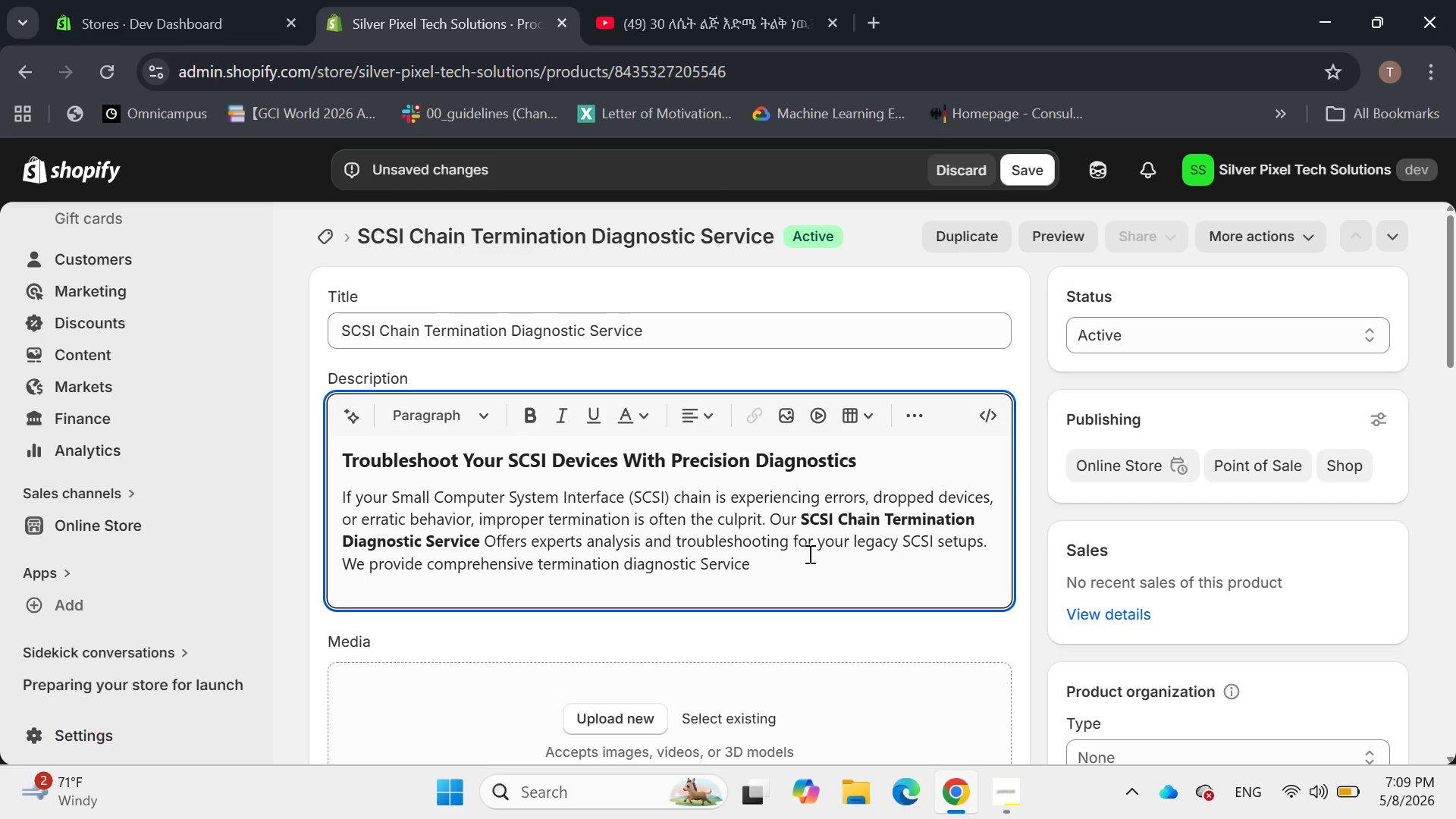 
left_click([807, 552])
 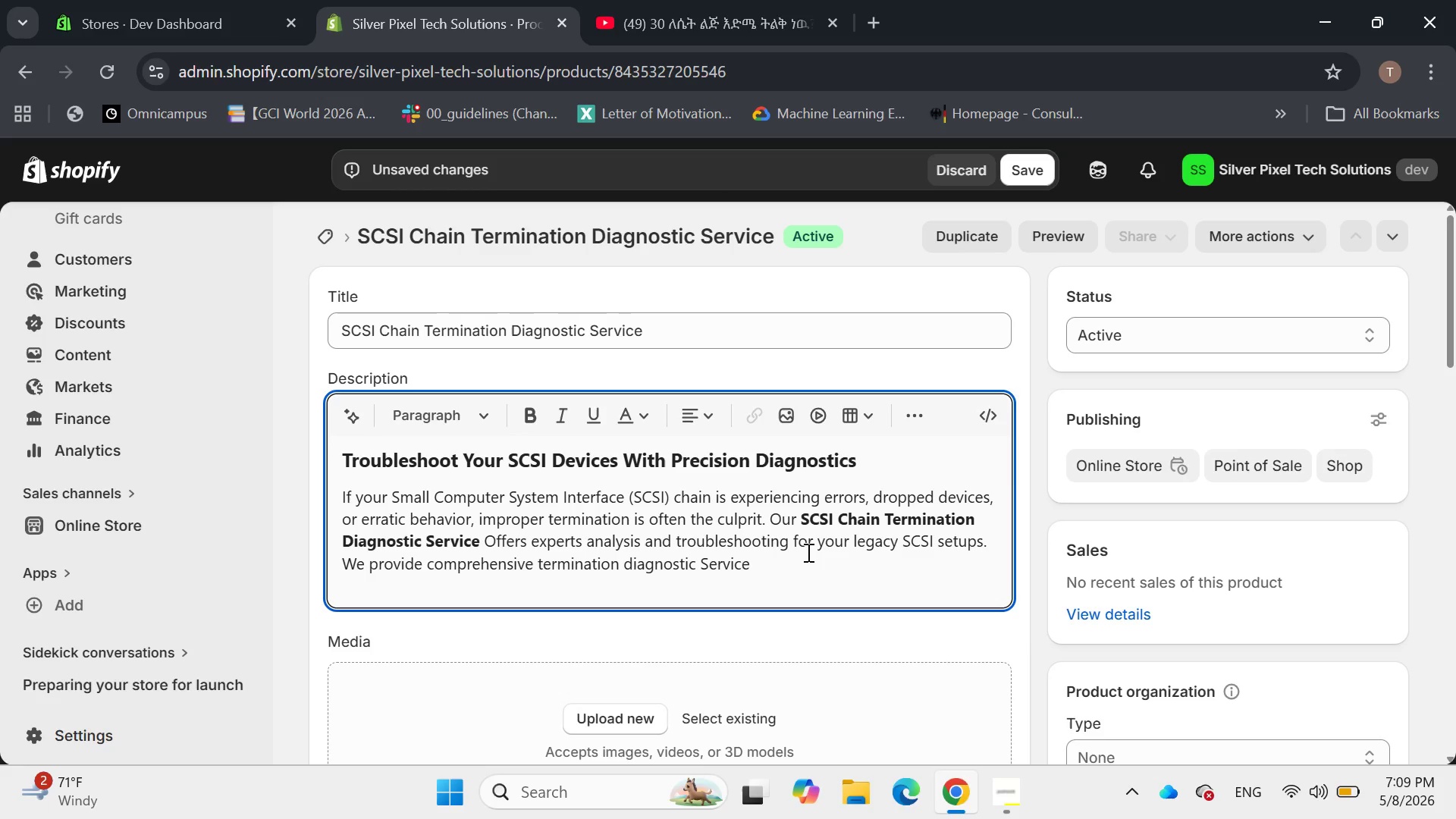 
key(Space)
 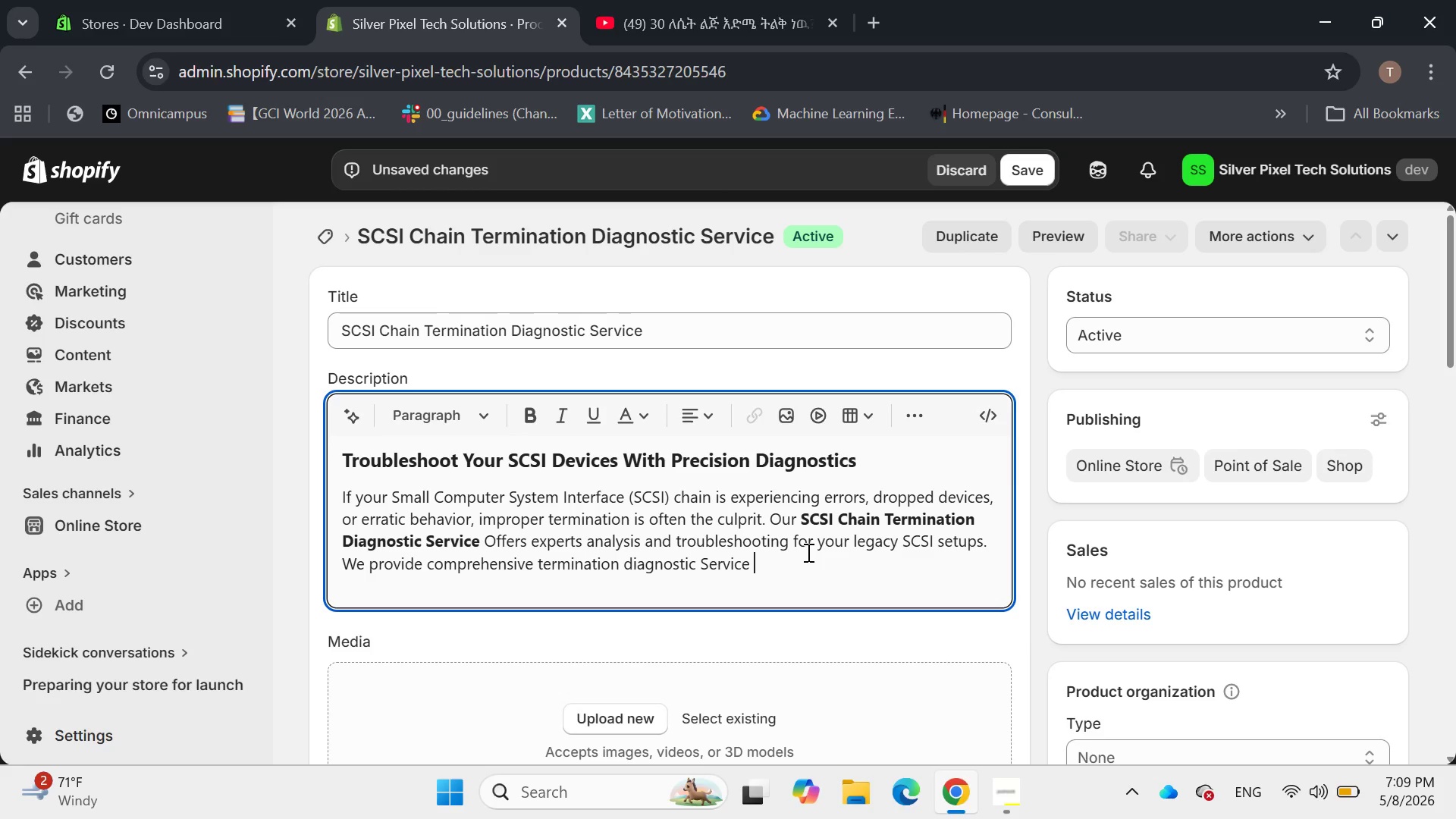 
wait(9.16)
 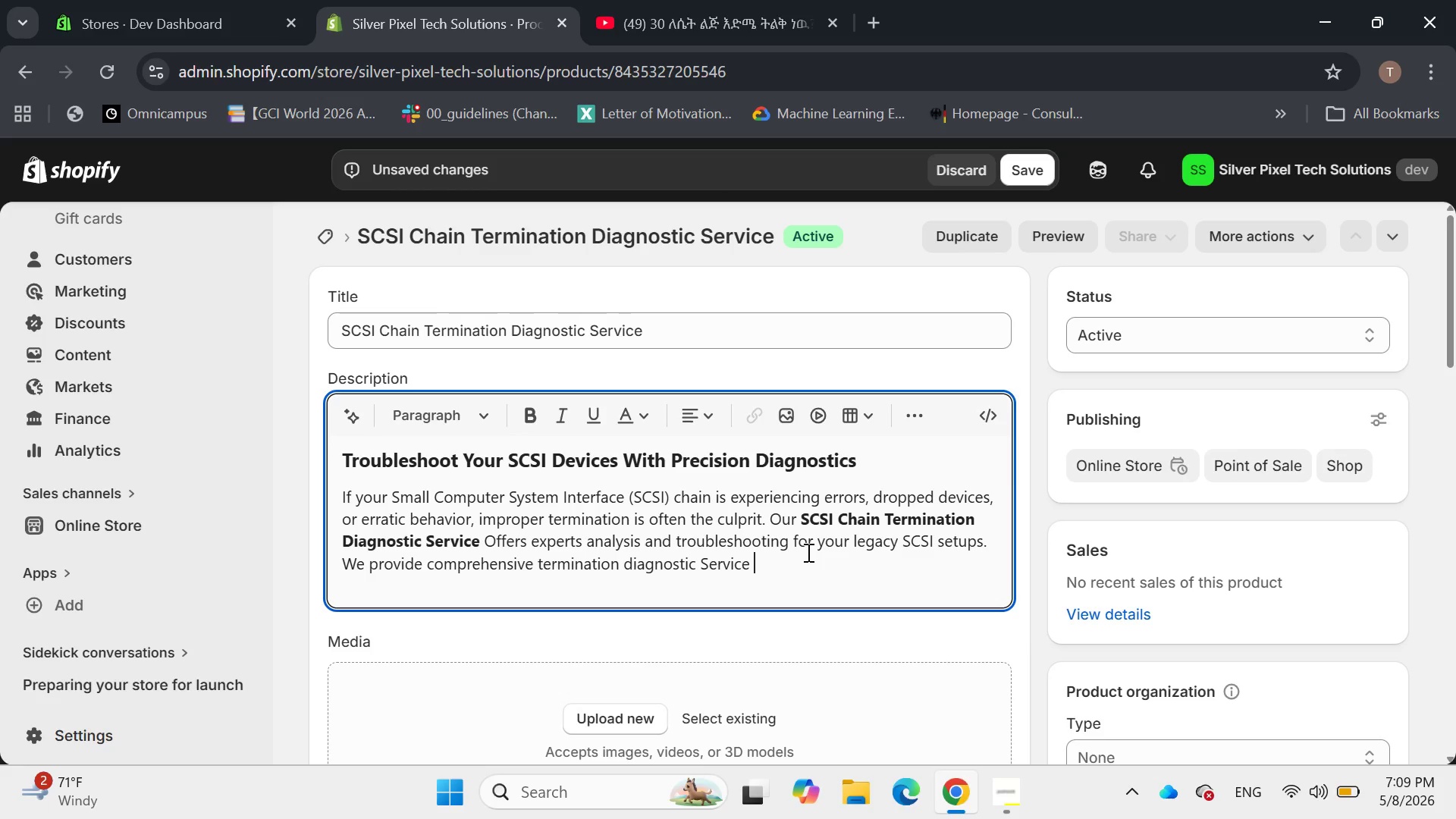 
key(Backspace)
 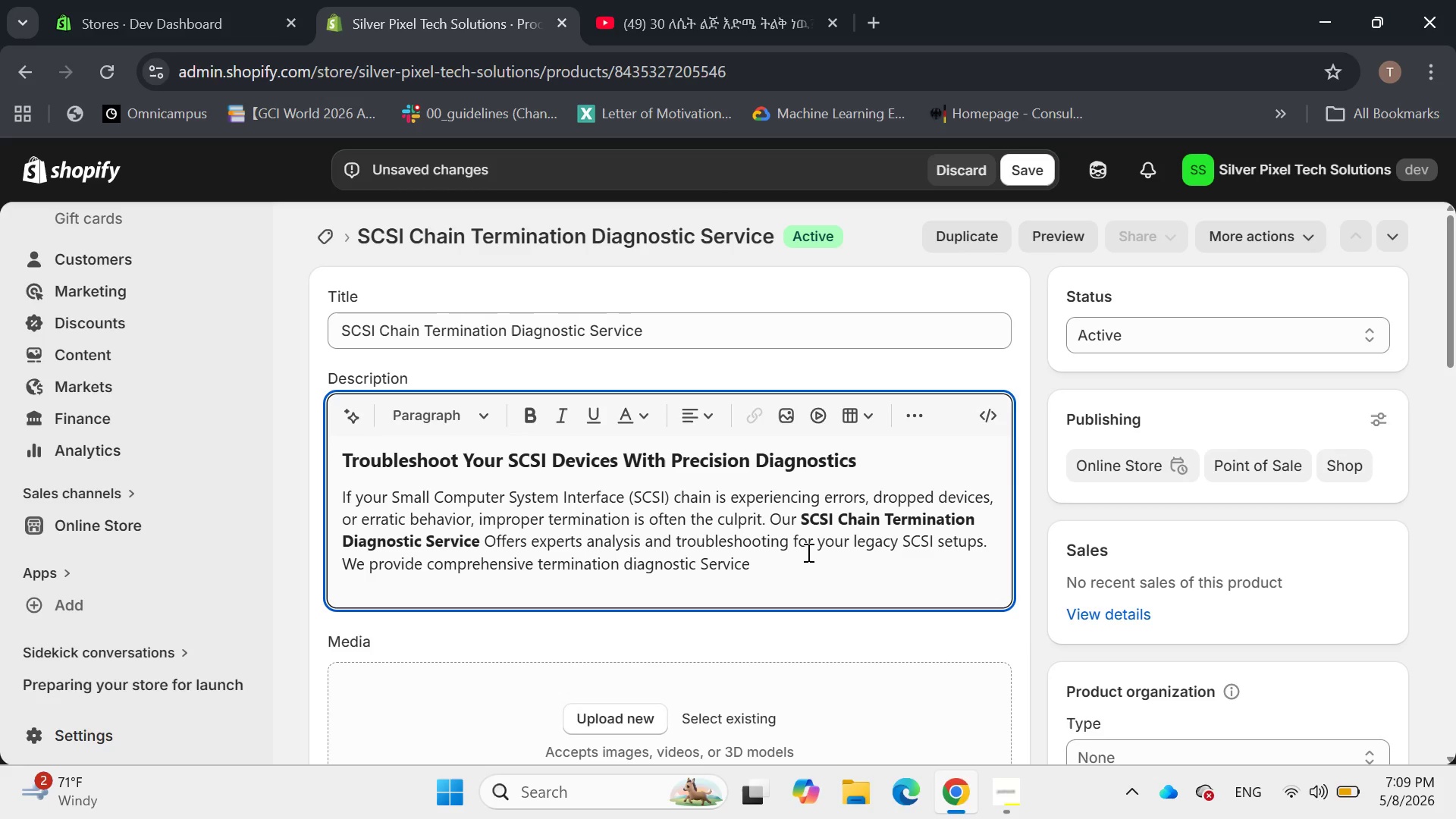 
key(Period)
 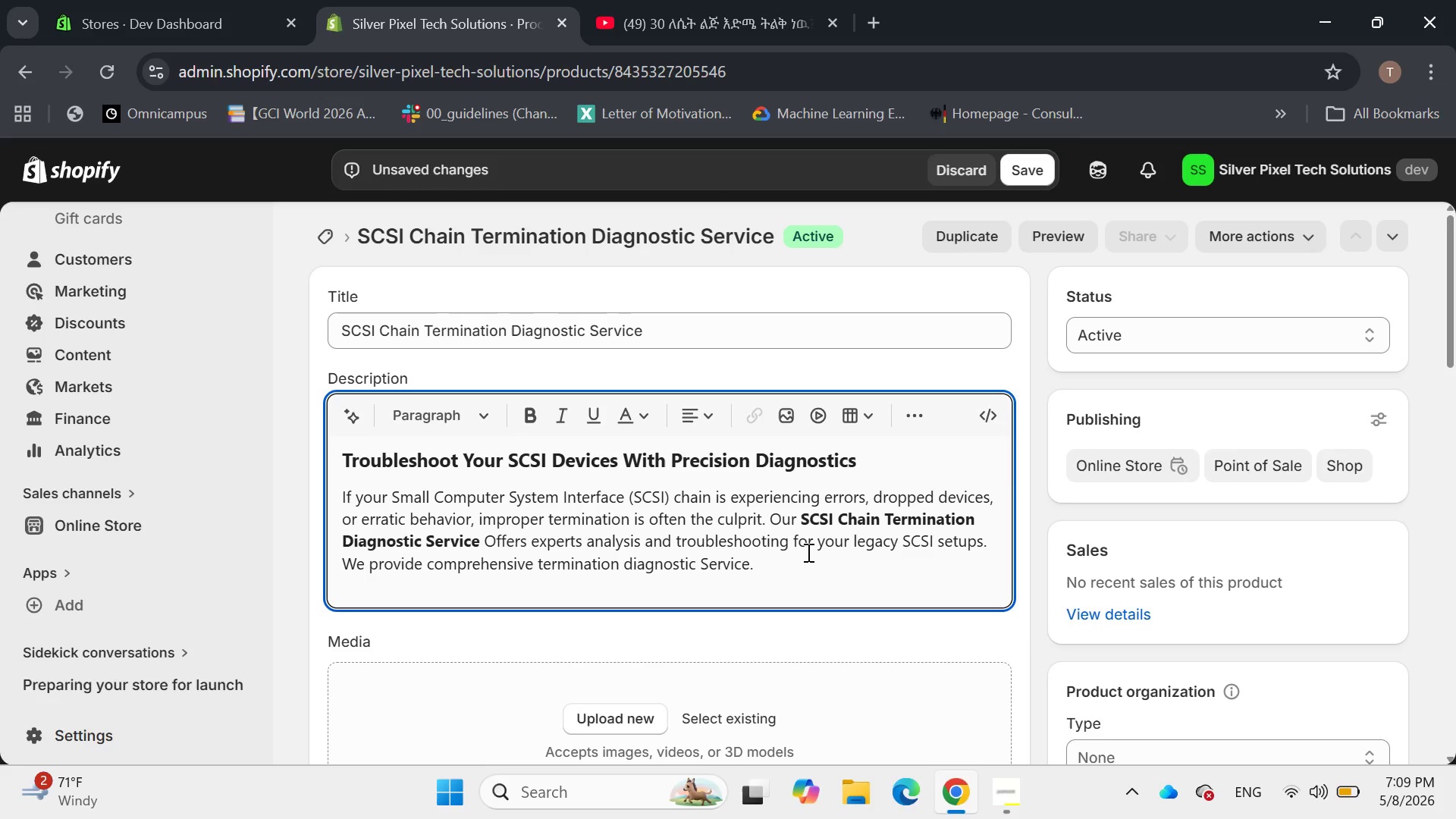 
key(Backspace)
 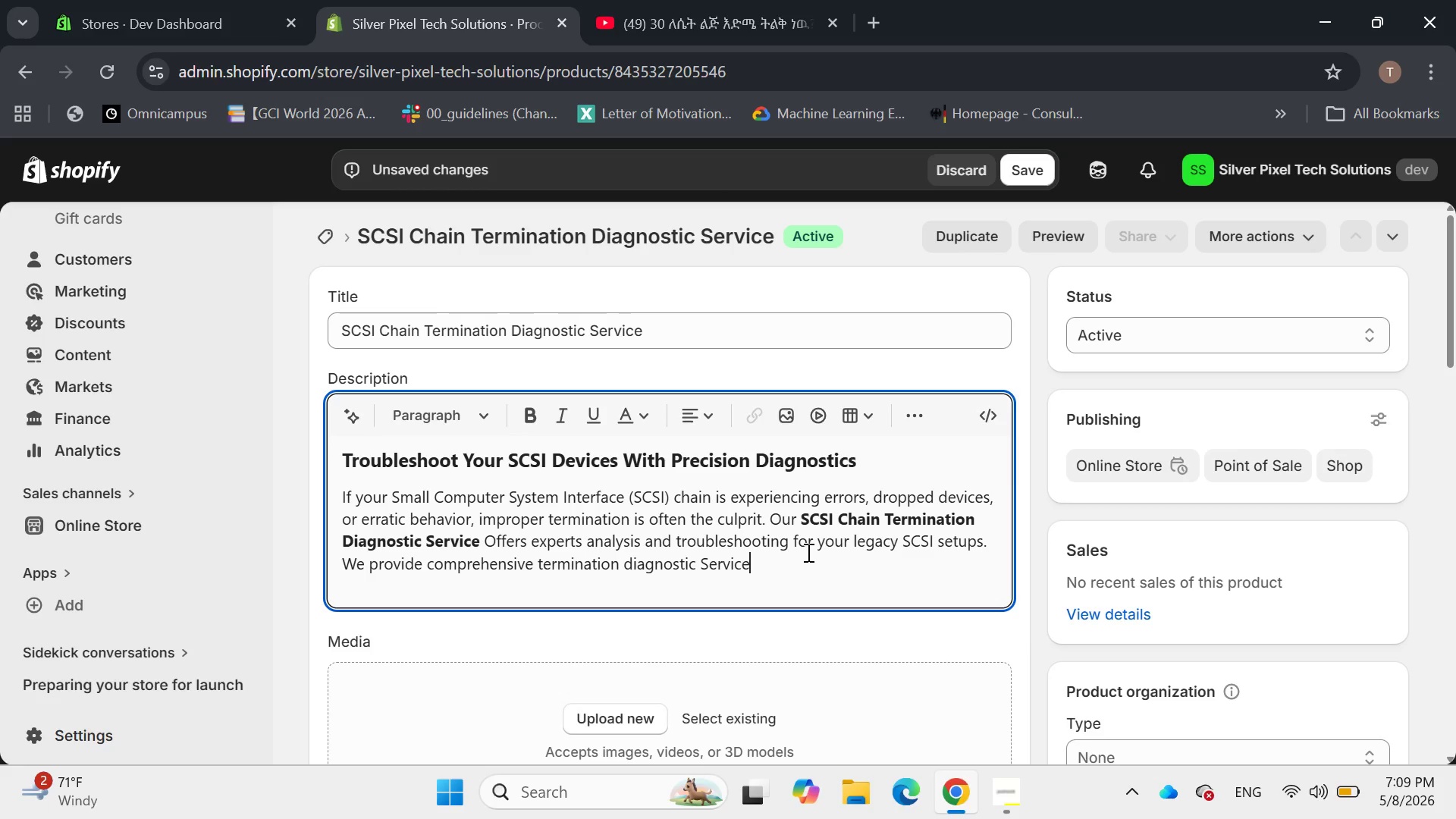 
wait(5.09)
 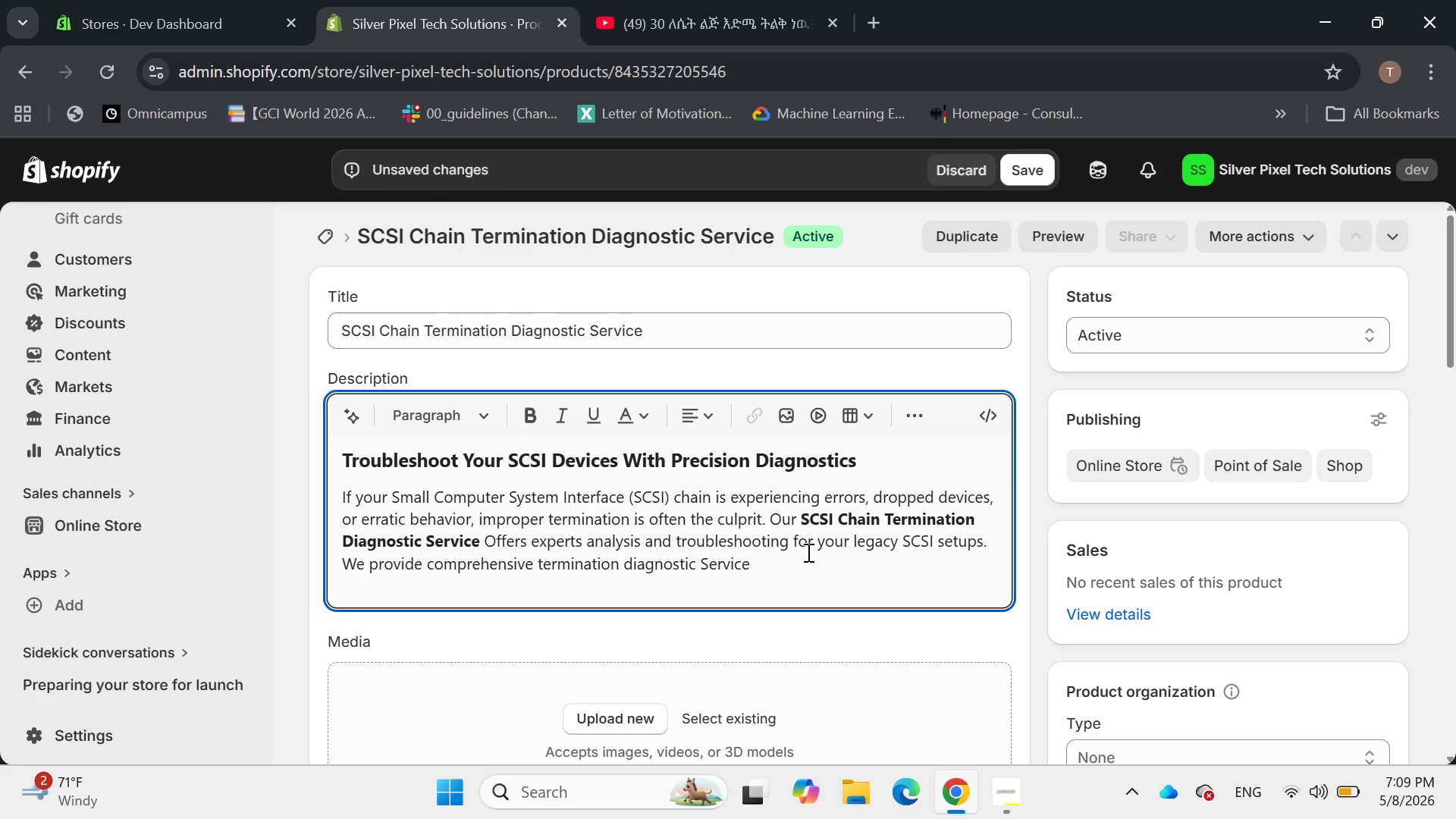 
key(Backspace)
key(Backspace)
key(Backspace)
key(Backspace)
key(Backspace)
key(Backspace)
key(Backspace)
key(Backspace)
type(, ensuring every device on your s)
key(Backspace)
type(SCSI chsi)
key(Backspace)
key(Backspace)
type(ain communicates flawlessy)
key(Backspace)
type(ly and relialbe )
key(Backspace)
key(Backspace)
 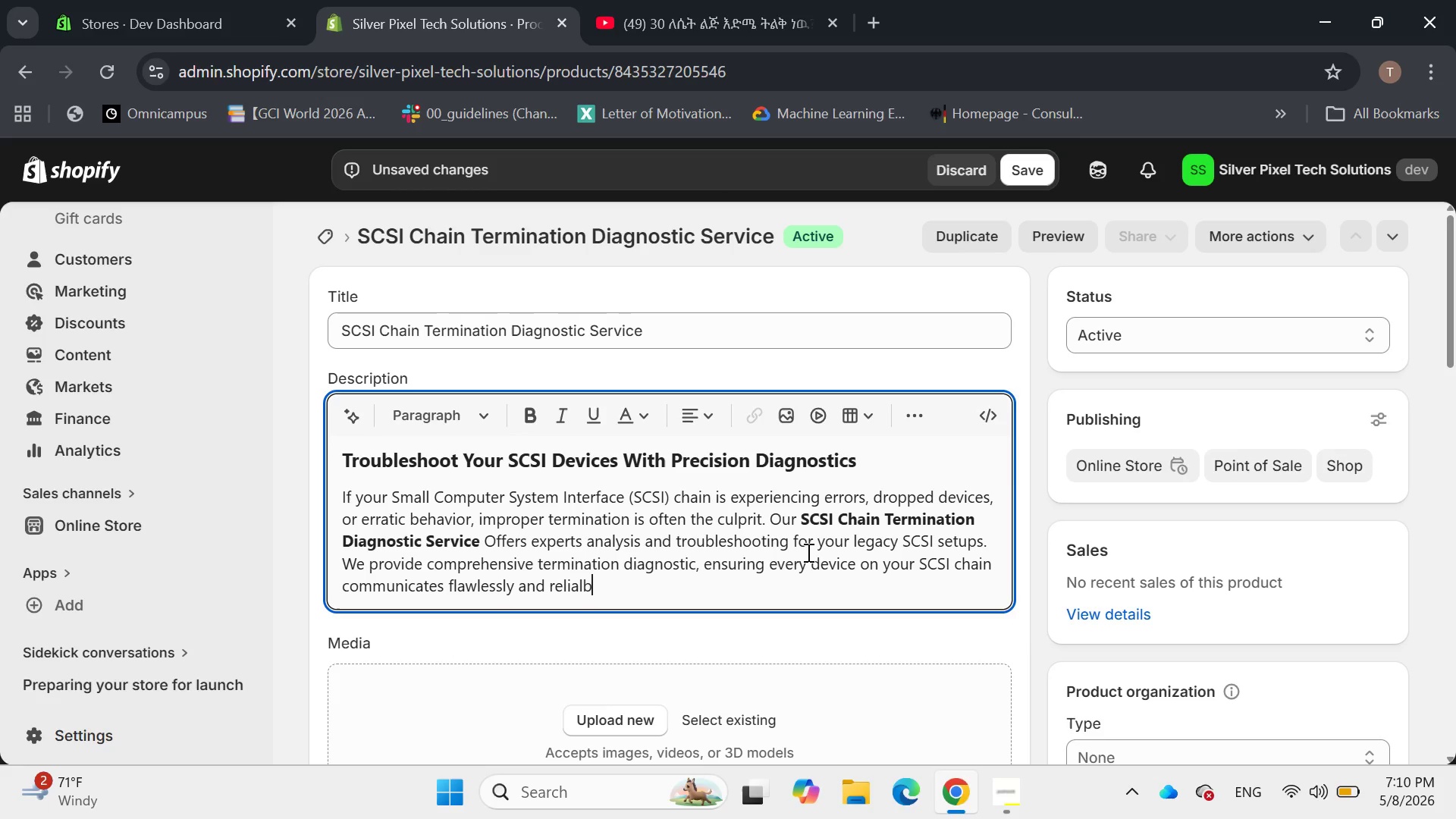 
key(Backspace)
key(Backspace)
type(bly)
 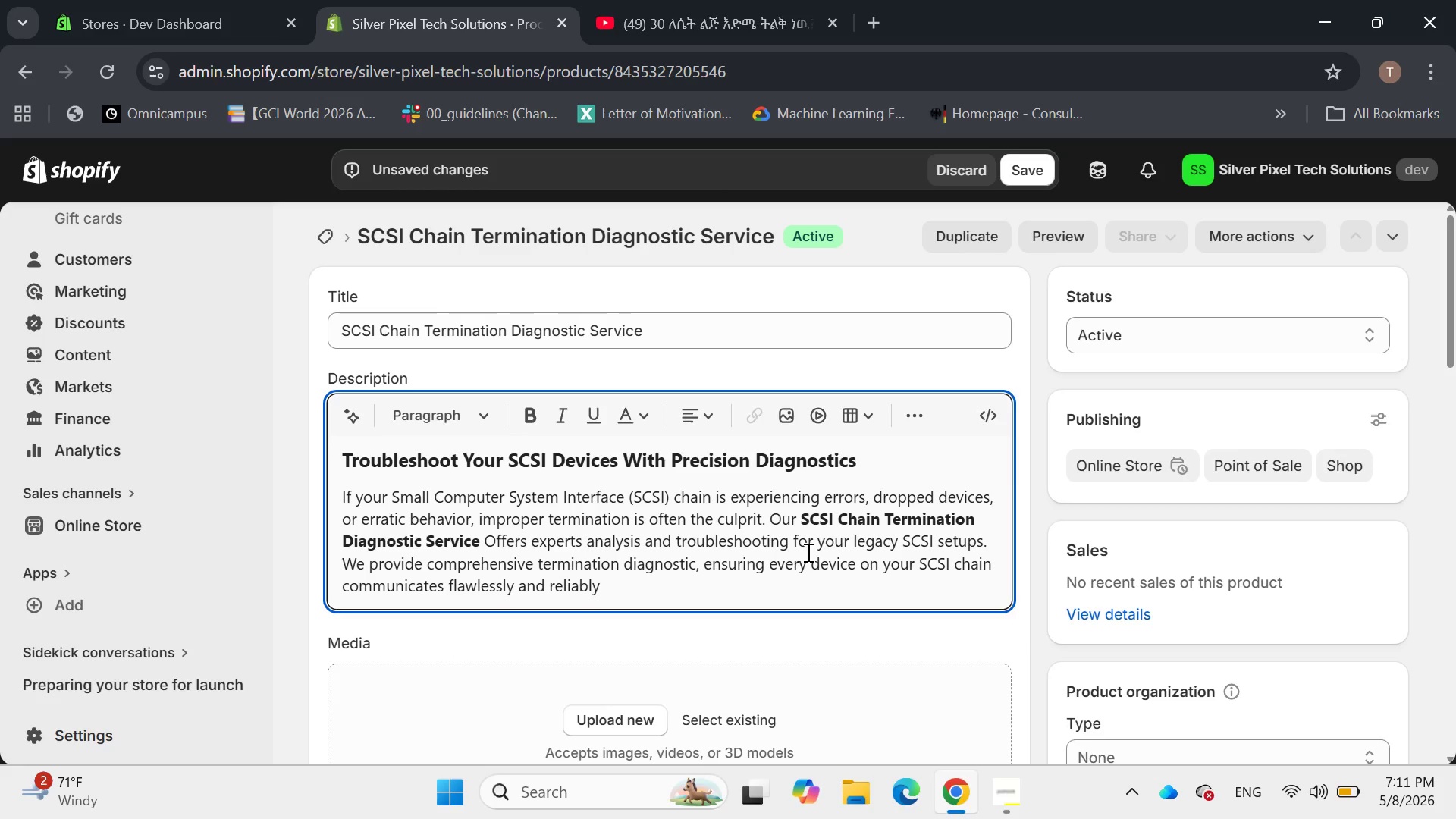 
key(Period)
 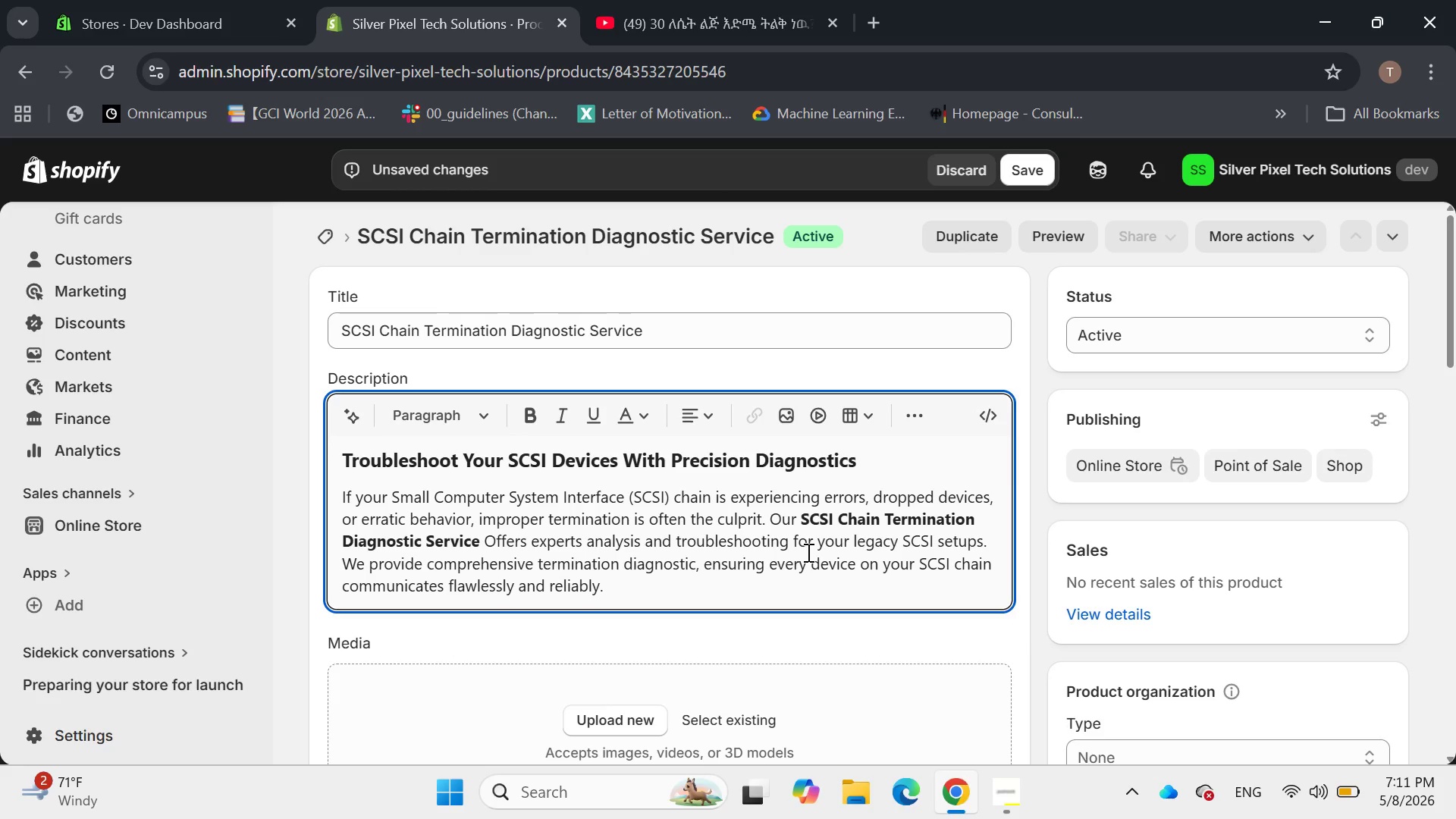 
key(Enter)
 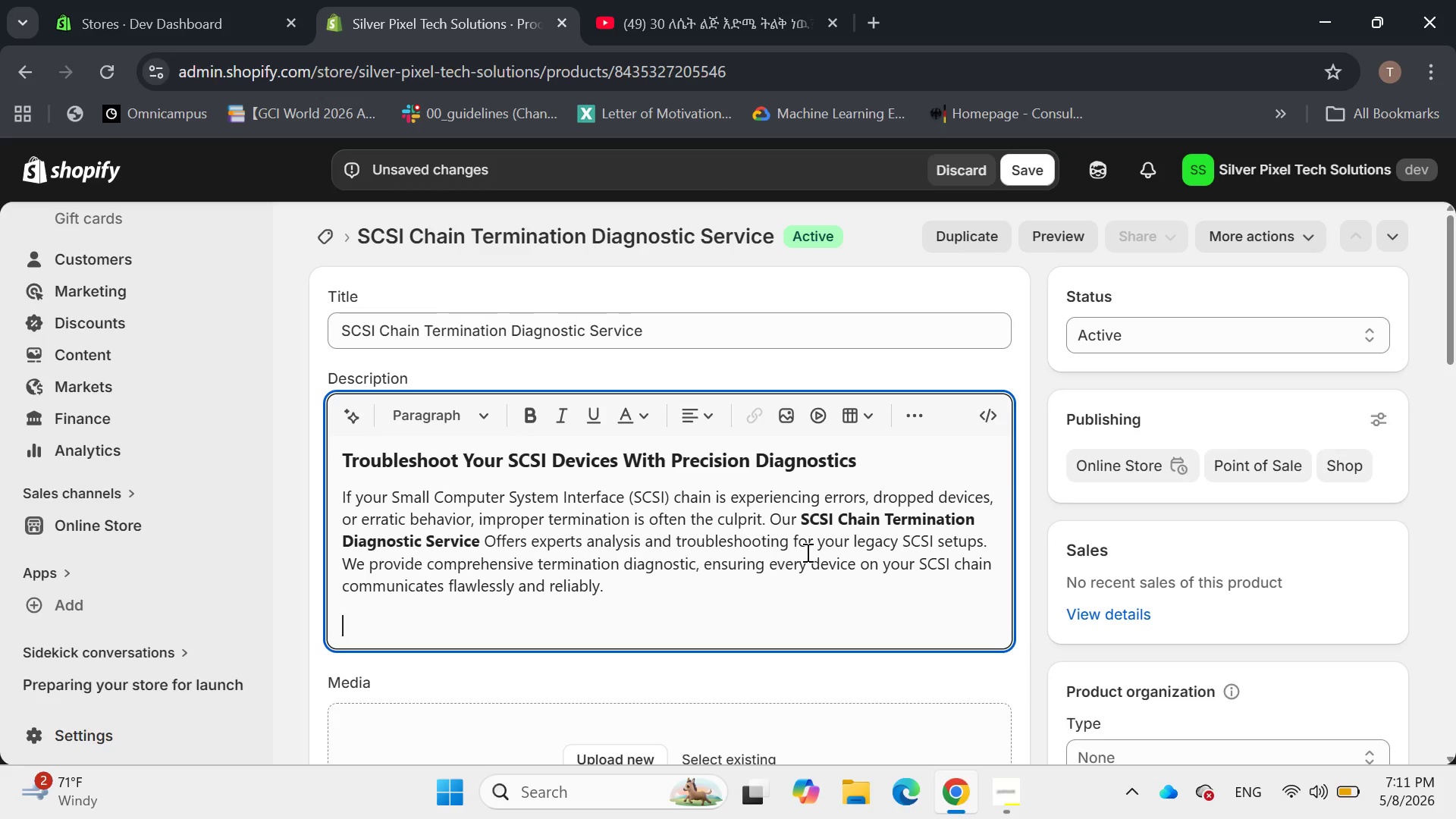 
wait(6.64)
 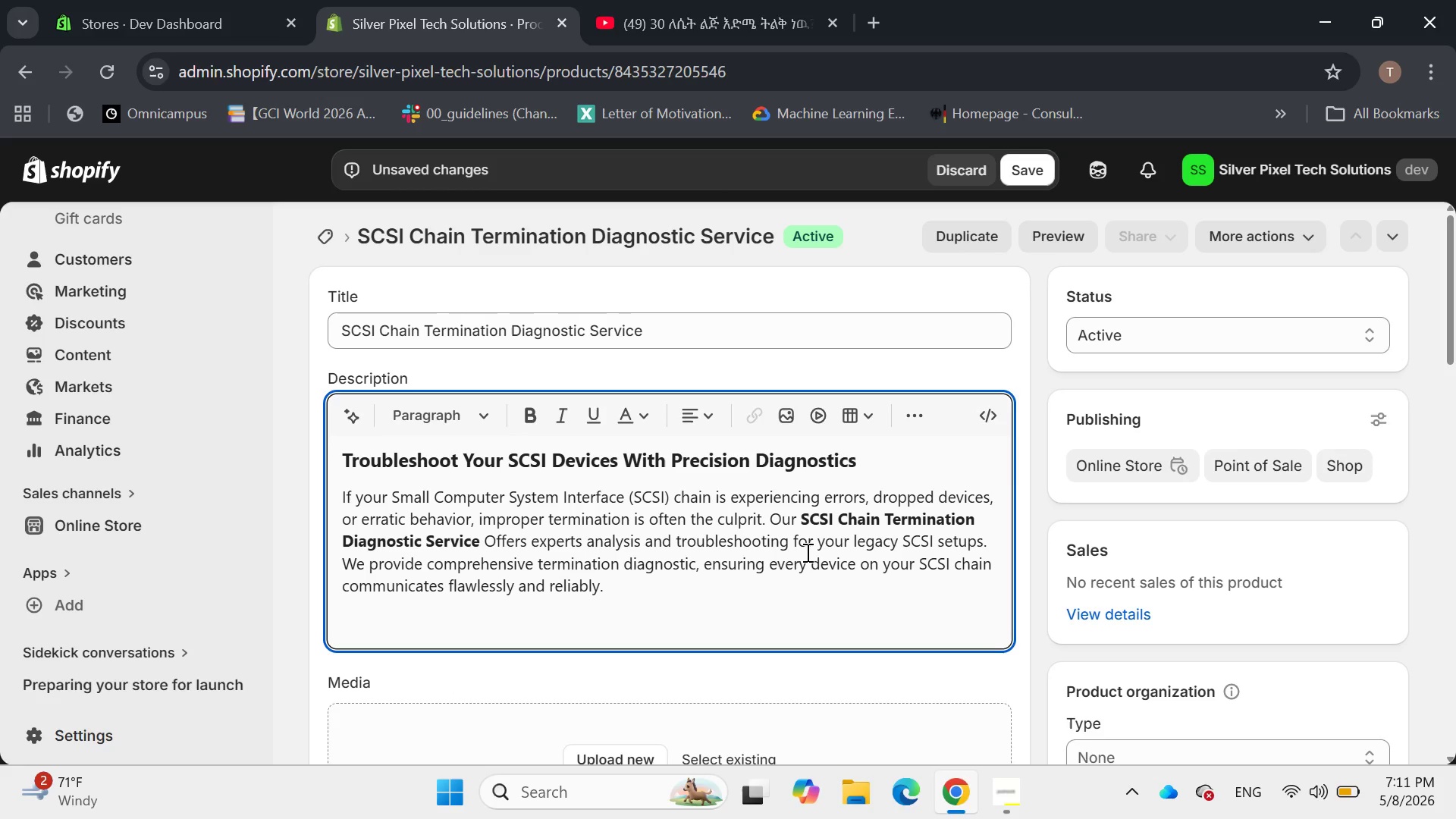 
type(**Why Proper SCSI t)
key(Backspace)
type(Termination is Critical:**)
 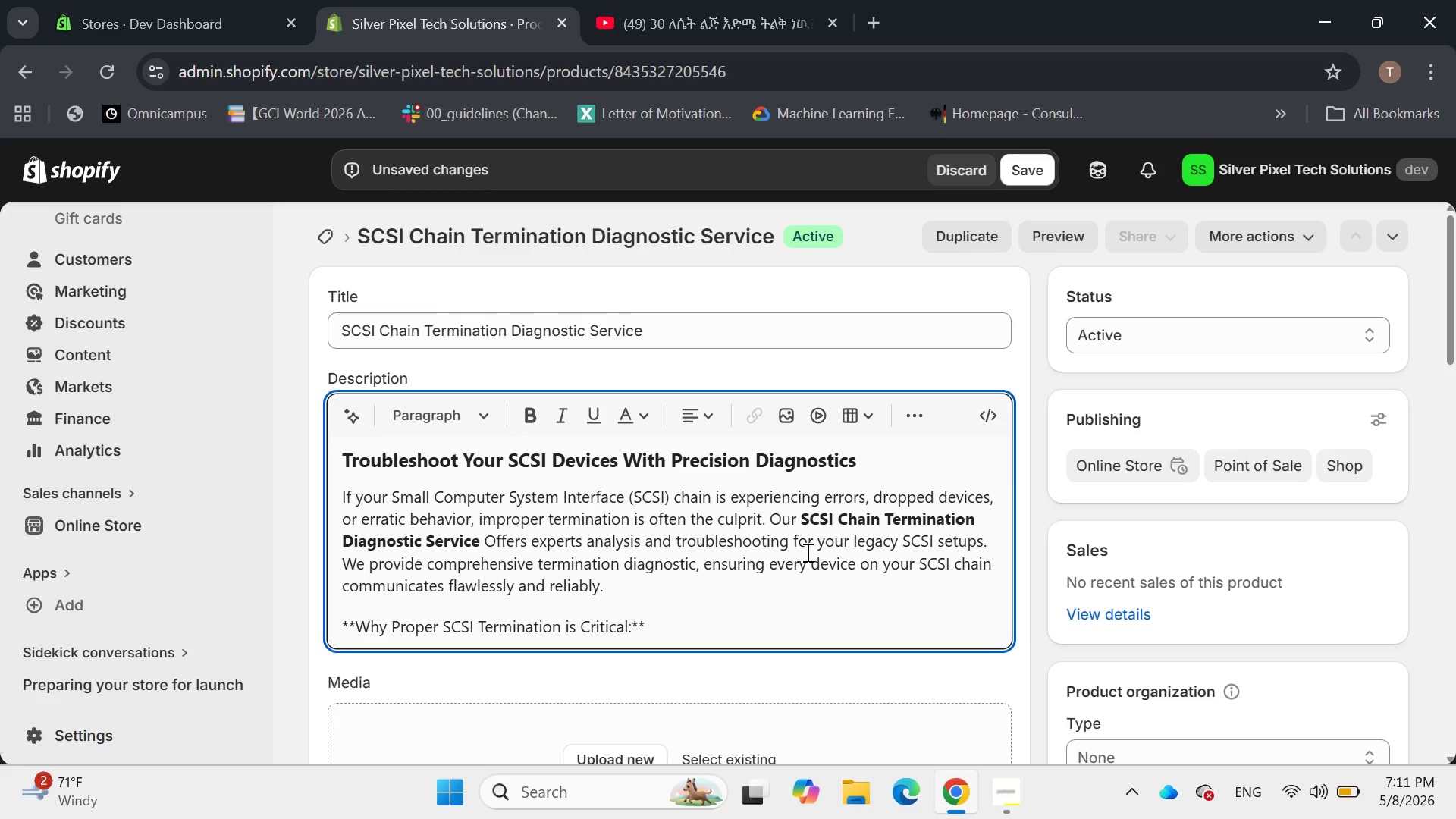 
key(Enter)
 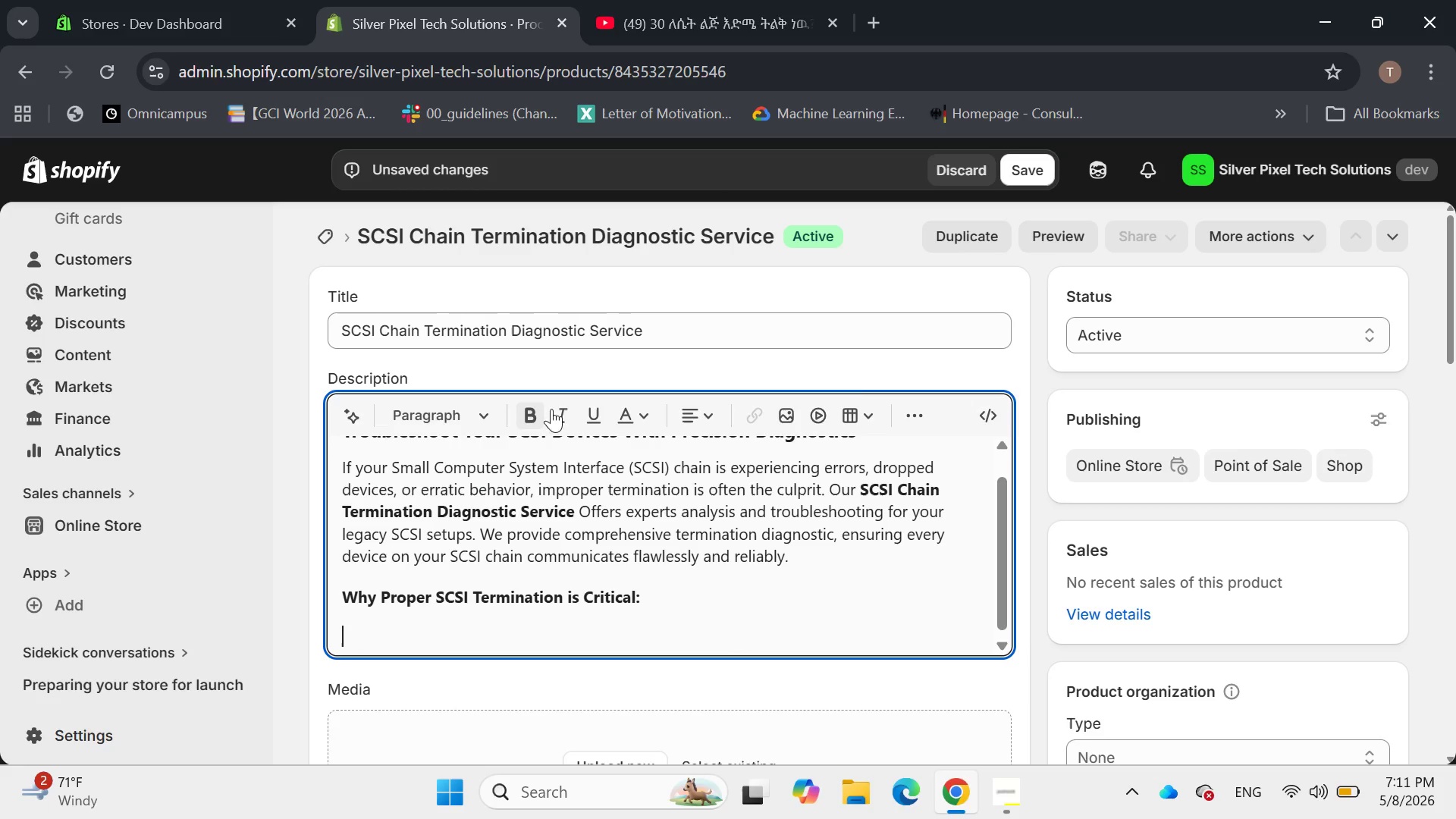 
left_click([905, 409])
 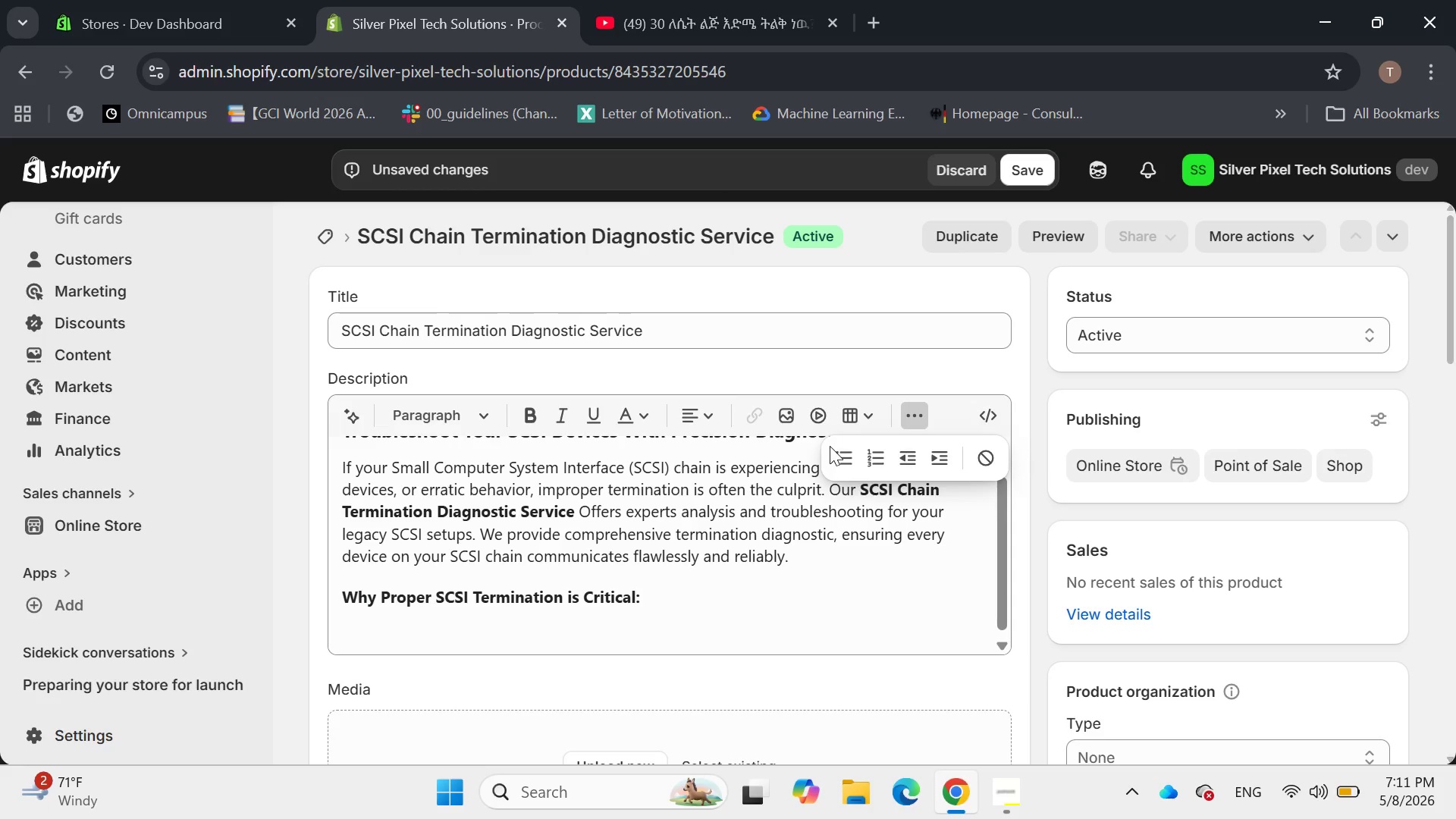 
left_click([839, 455])
 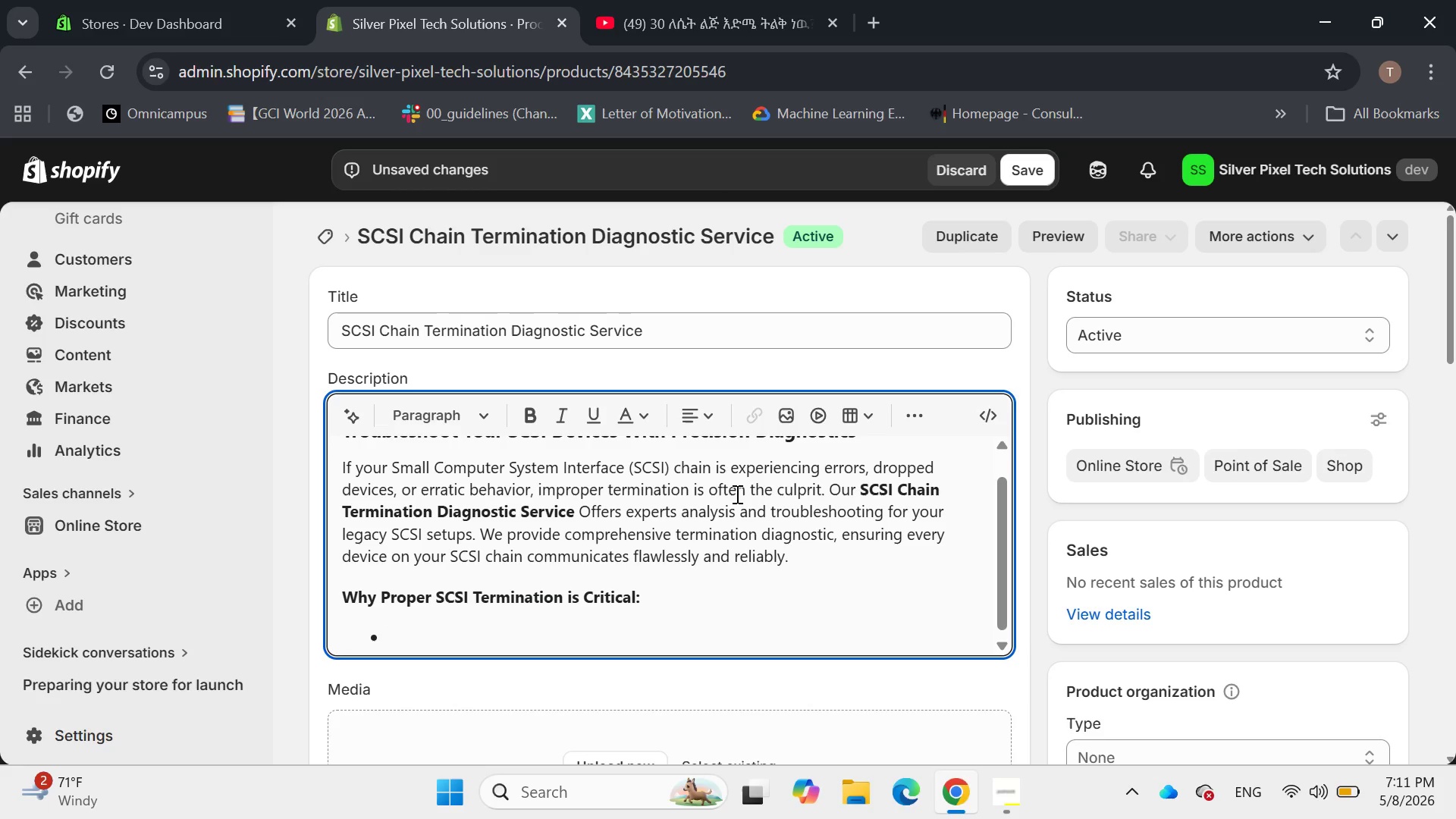 
type(Signal Inter)
key(Backspace)
type(grity : )
 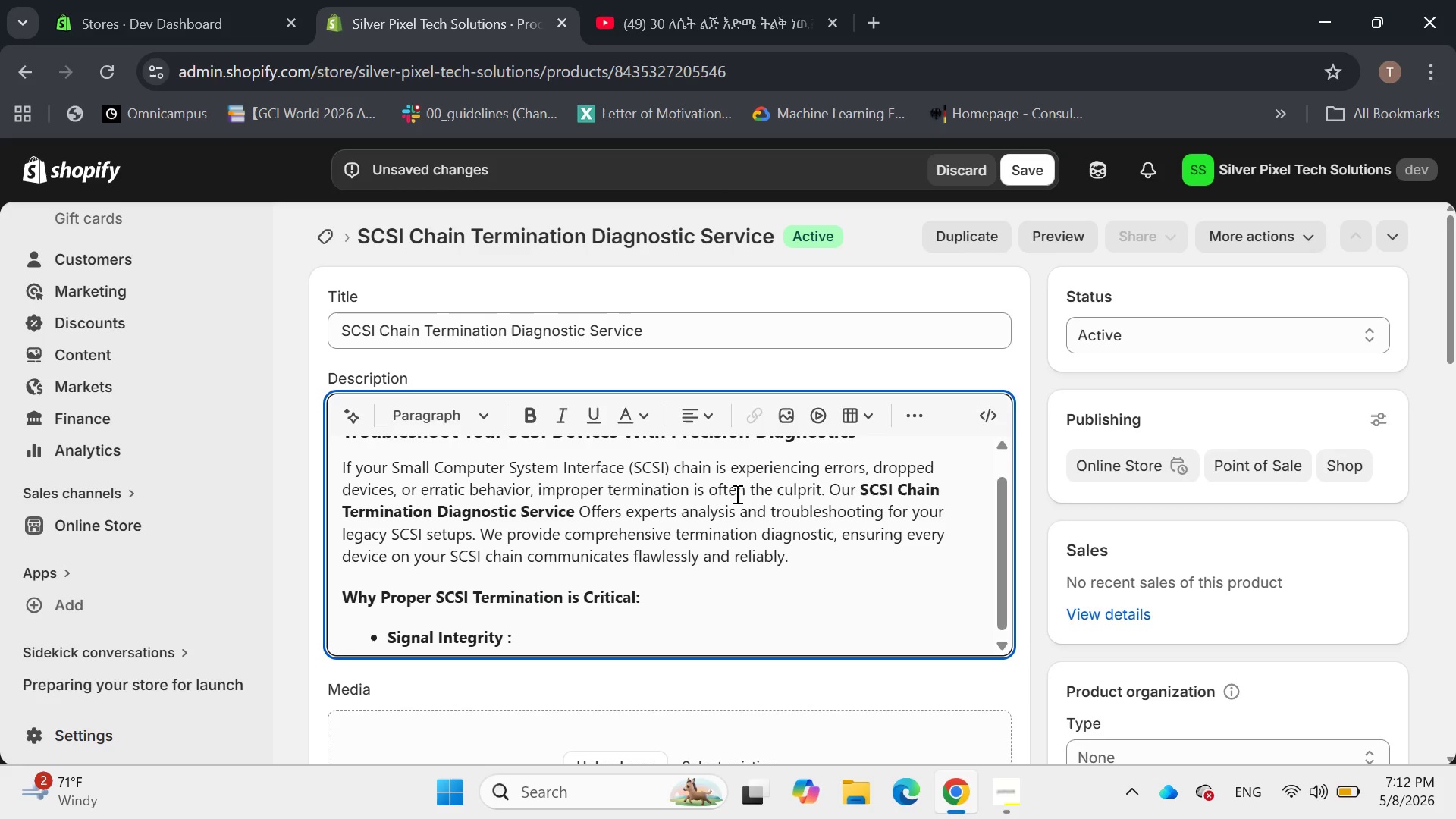 
type(Correct termination prevents signal f=r)
key(Backspace)
key(Backspace)
key(Backspace)
type(reflections that can corruptio)
key(Backspace)
key(Backspace)
type( data and cause communication failures.)
 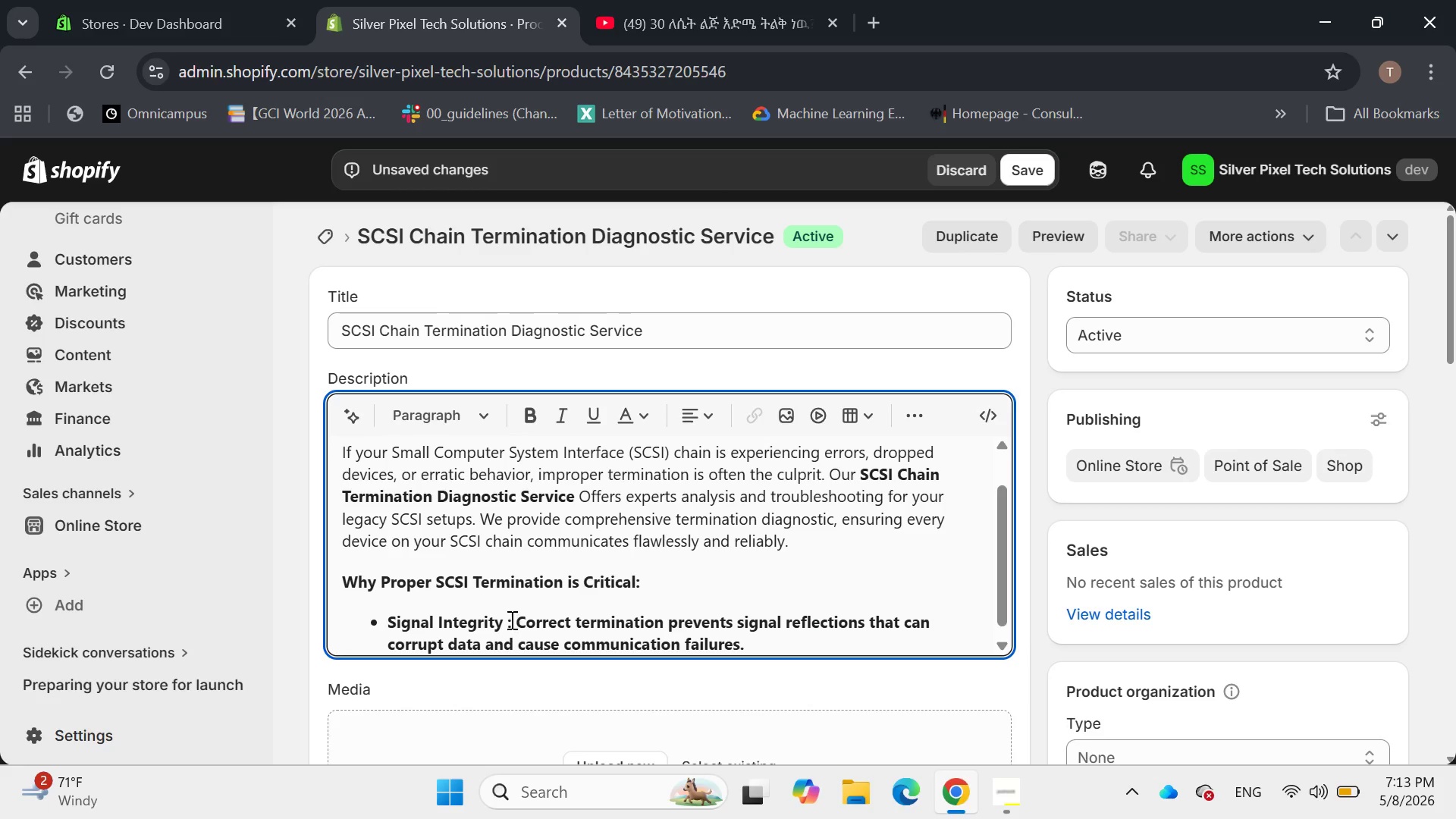 
left_click_drag(start_coordinate=[513, 620], to_coordinate=[758, 638])
 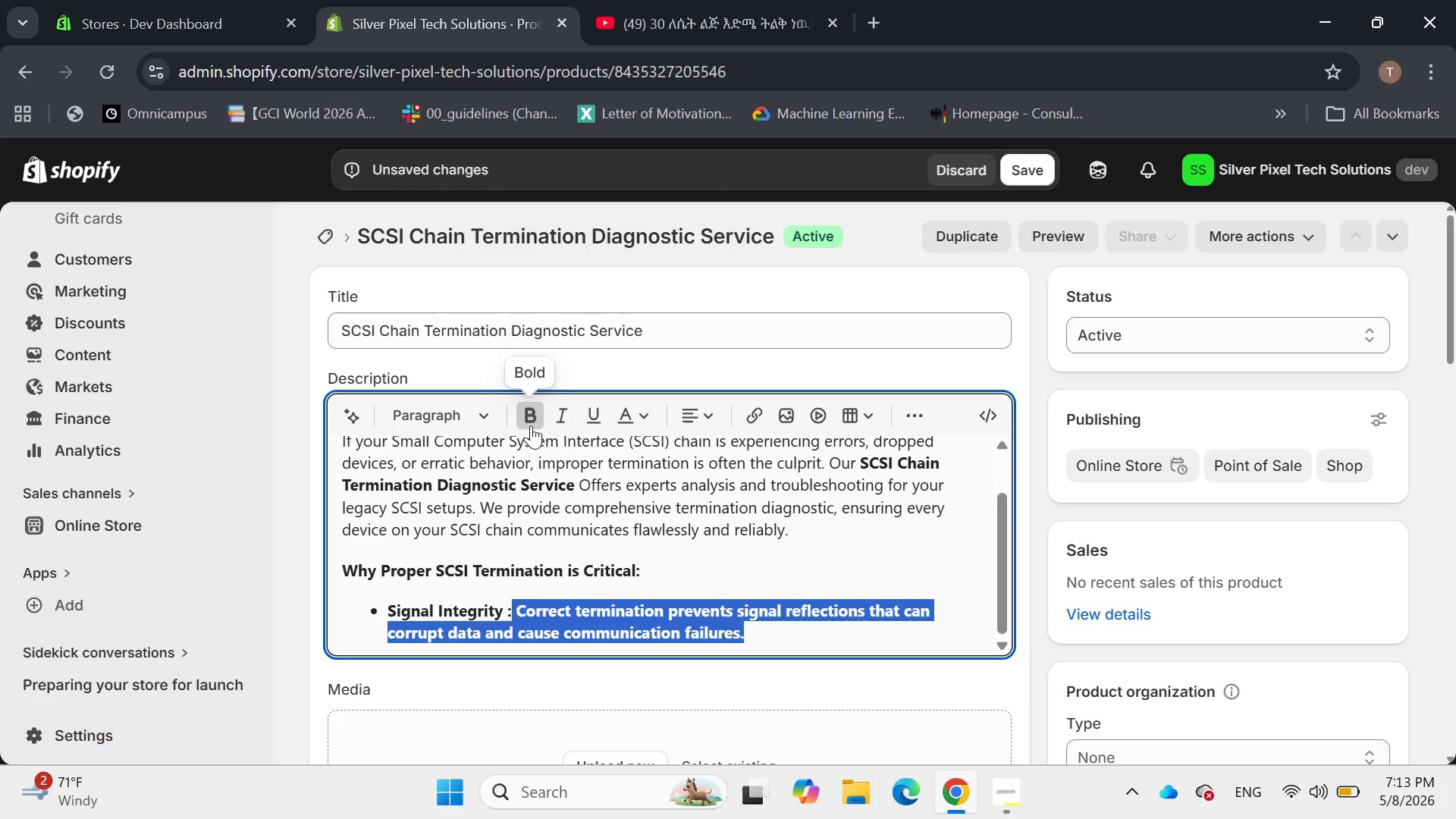 
left_click([526, 422])
 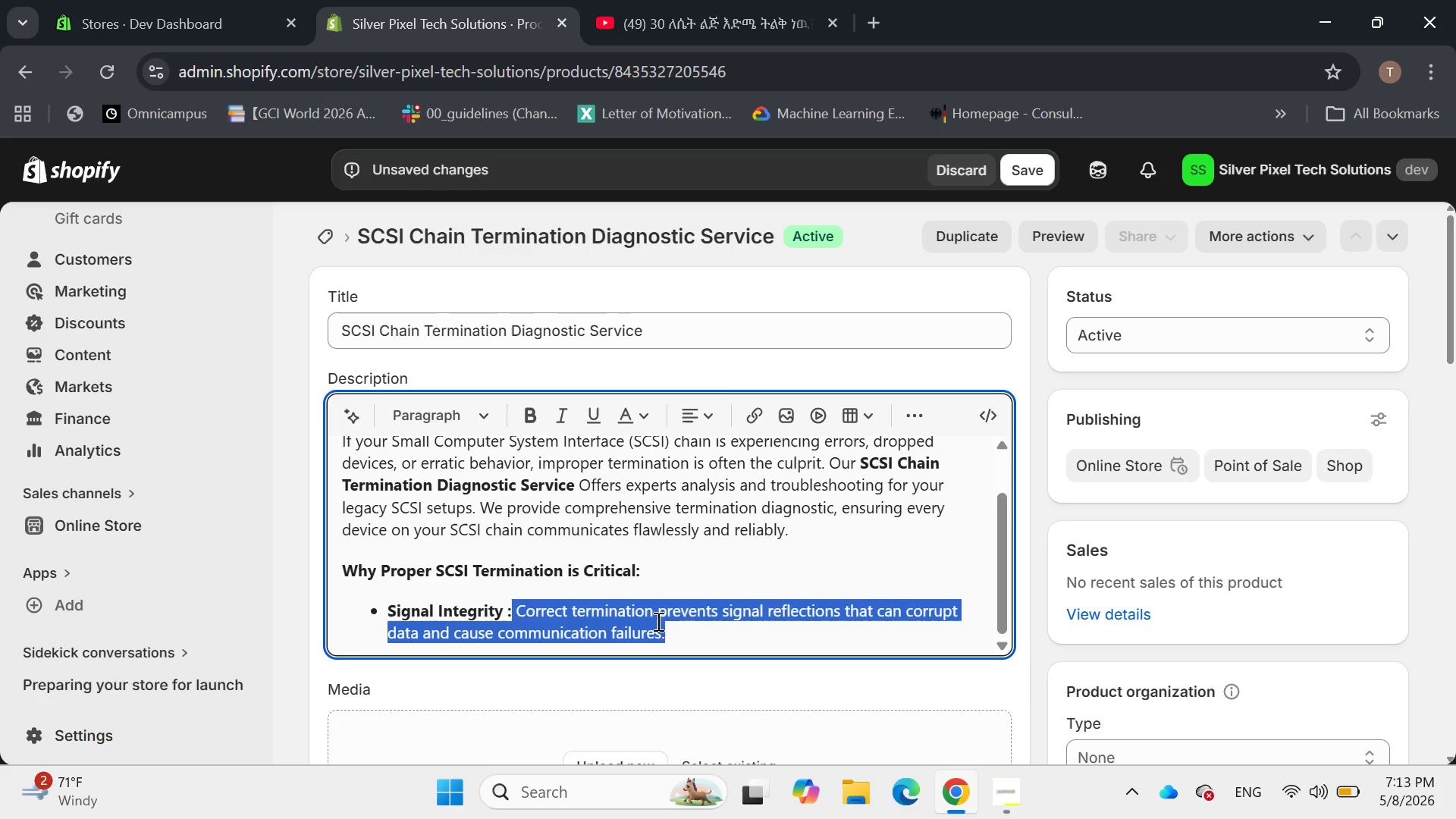 
left_click([678, 638])
 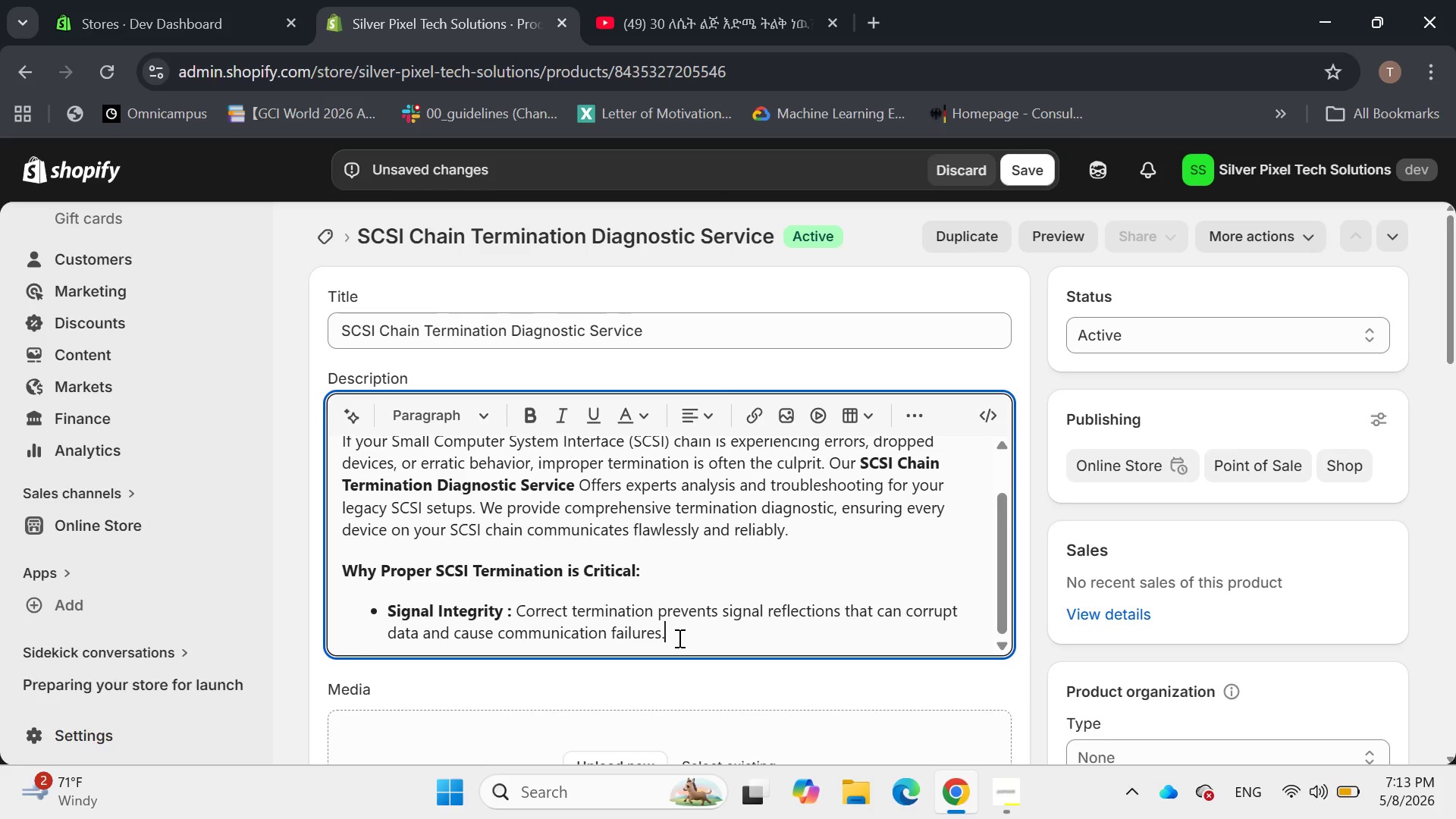 
key(Enter)
 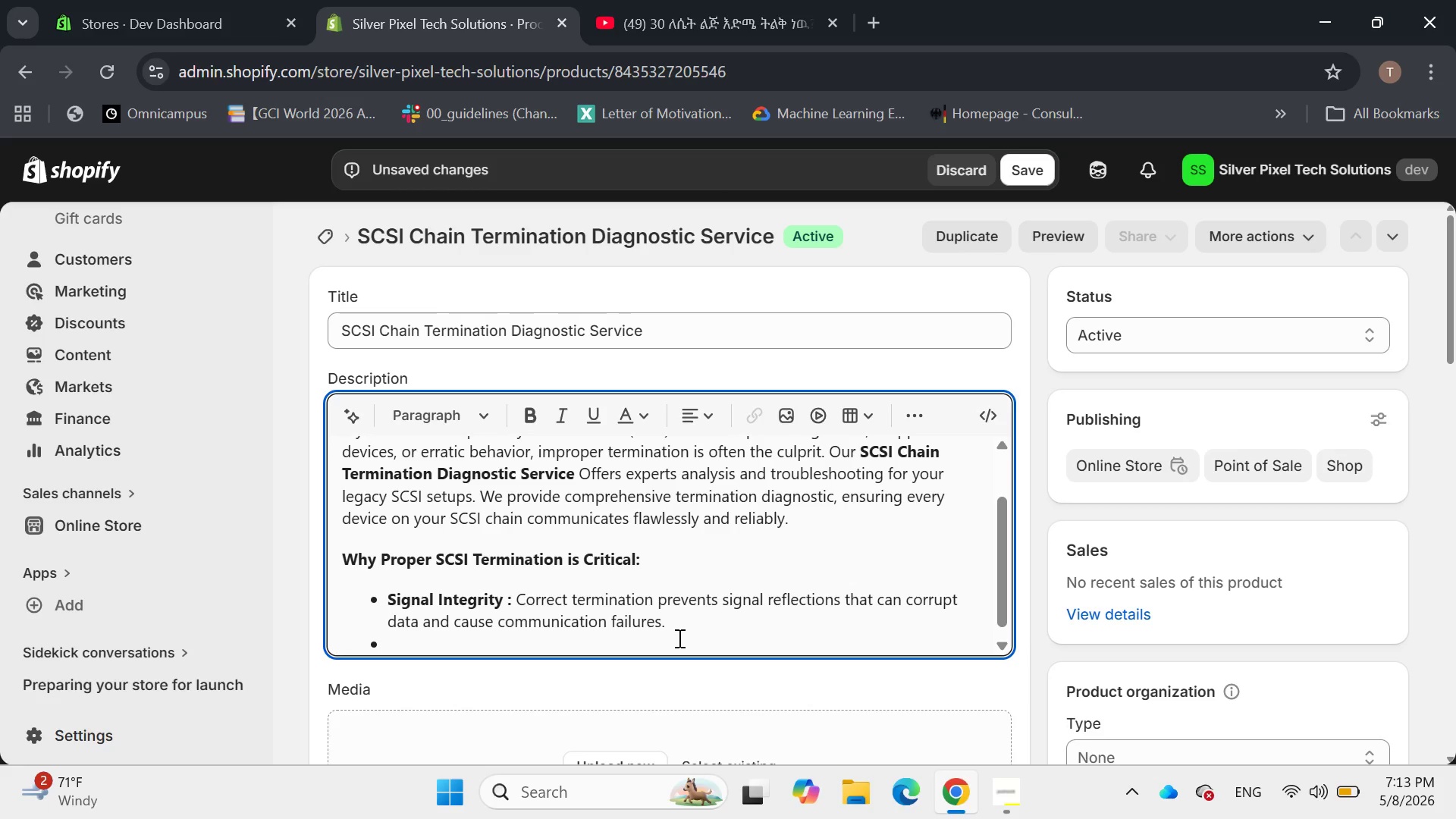 
wait(5.39)
 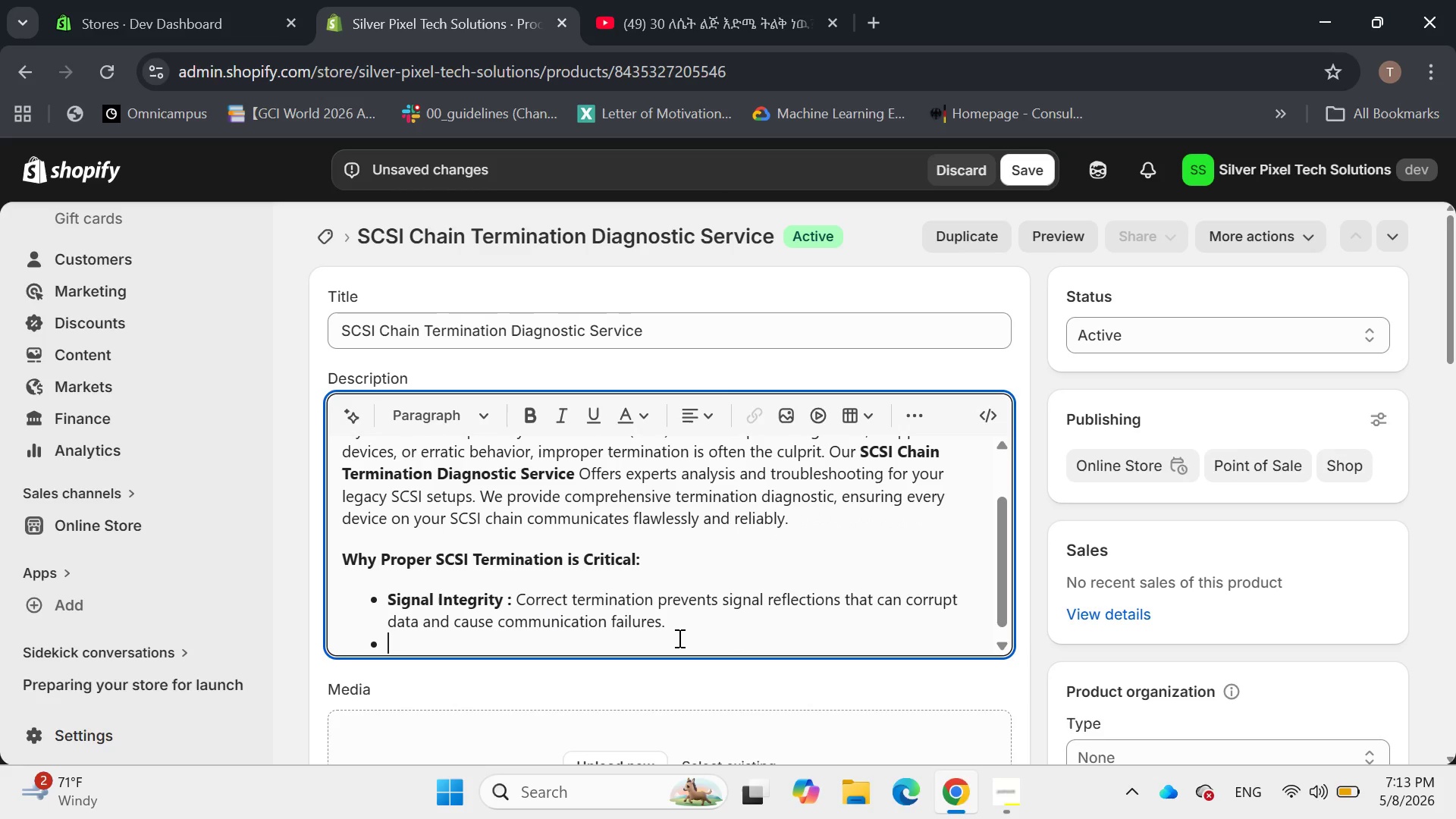 
type(Device Stability: )
 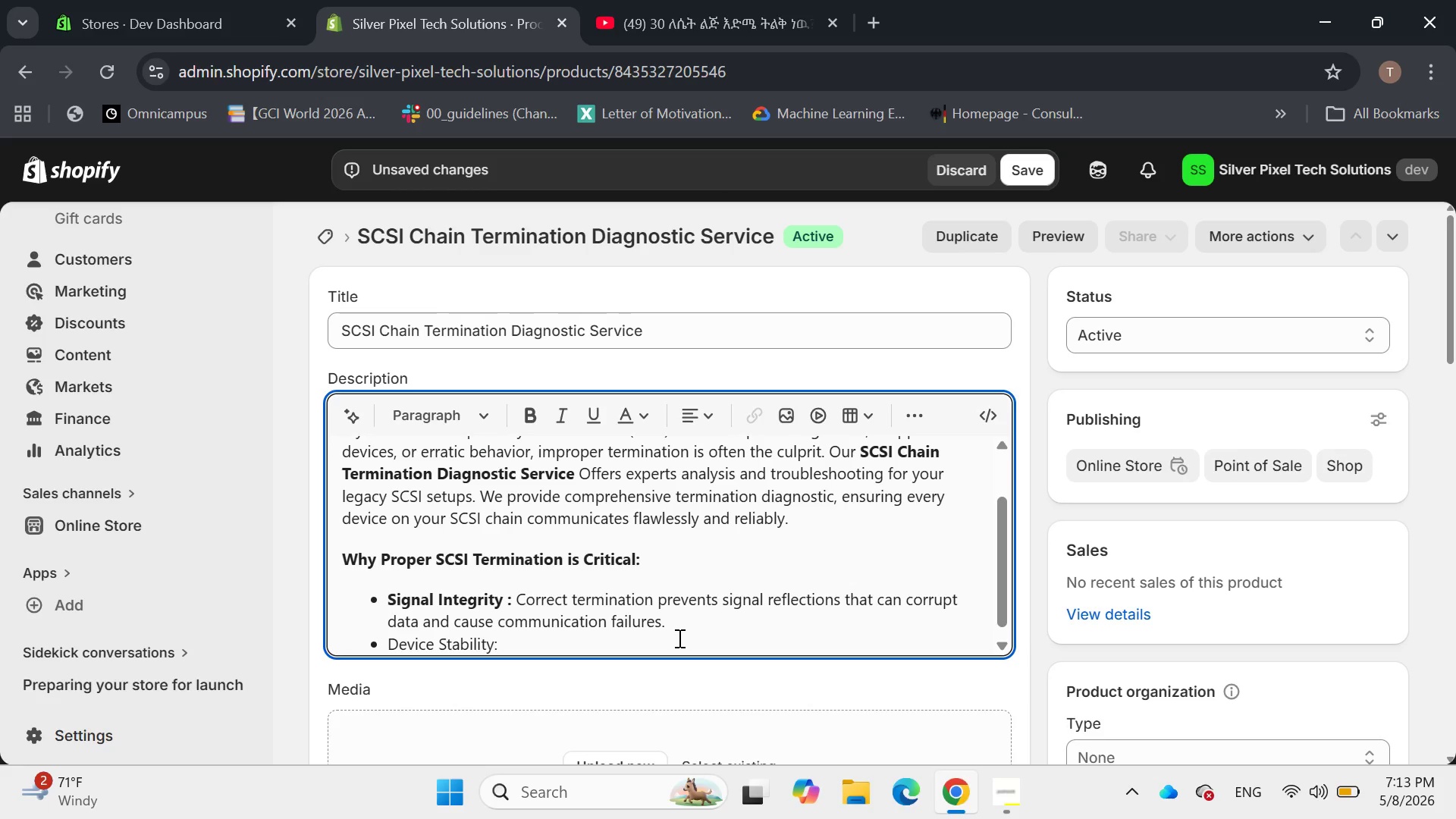 
type(Ensures all SCSI devices s)
key(Backspace)
type(are)
 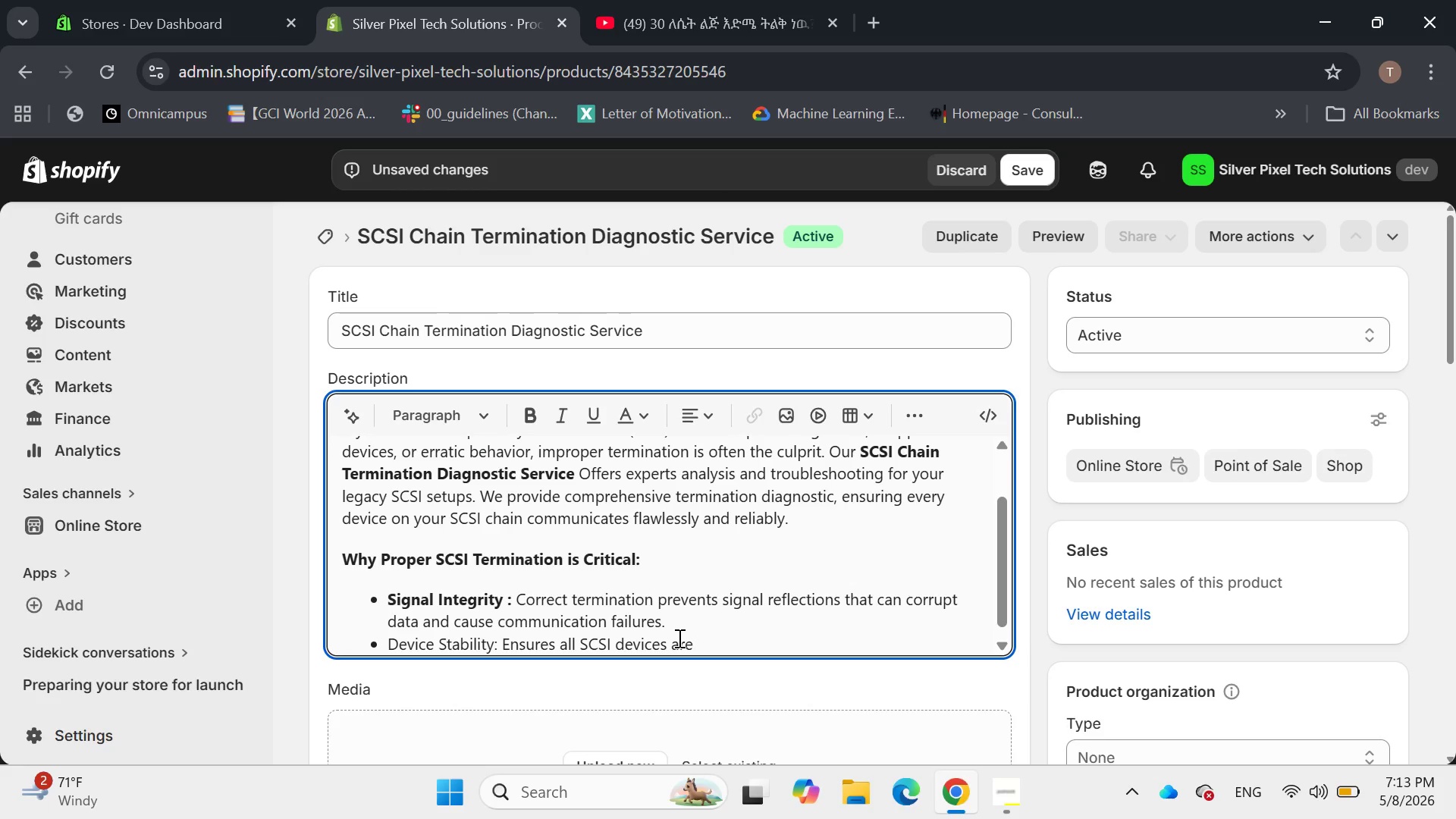 
type( correctly recogn)
 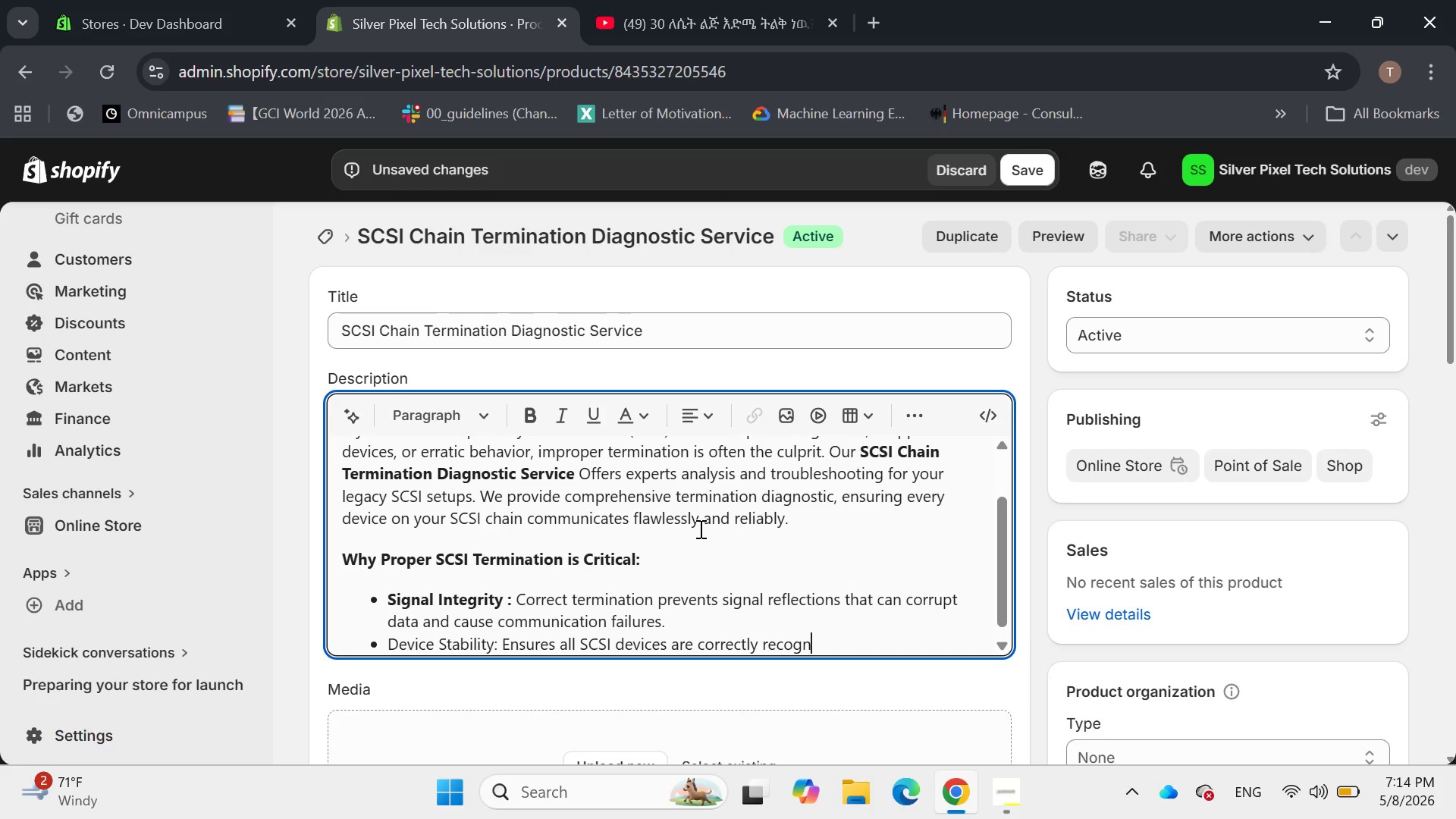 
type(ized and operate without intermittent disconnections.)
 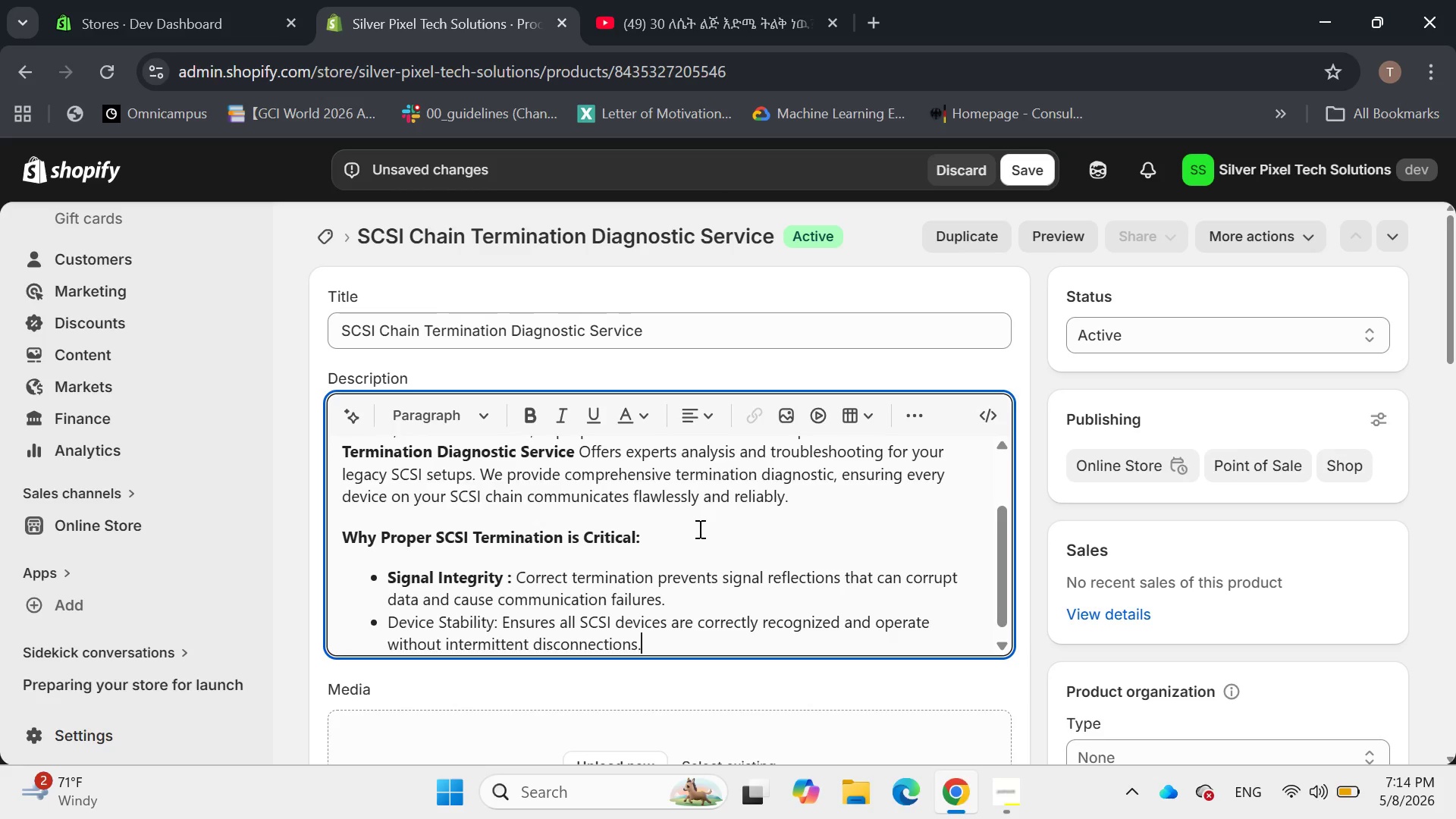 
key(Enter)
 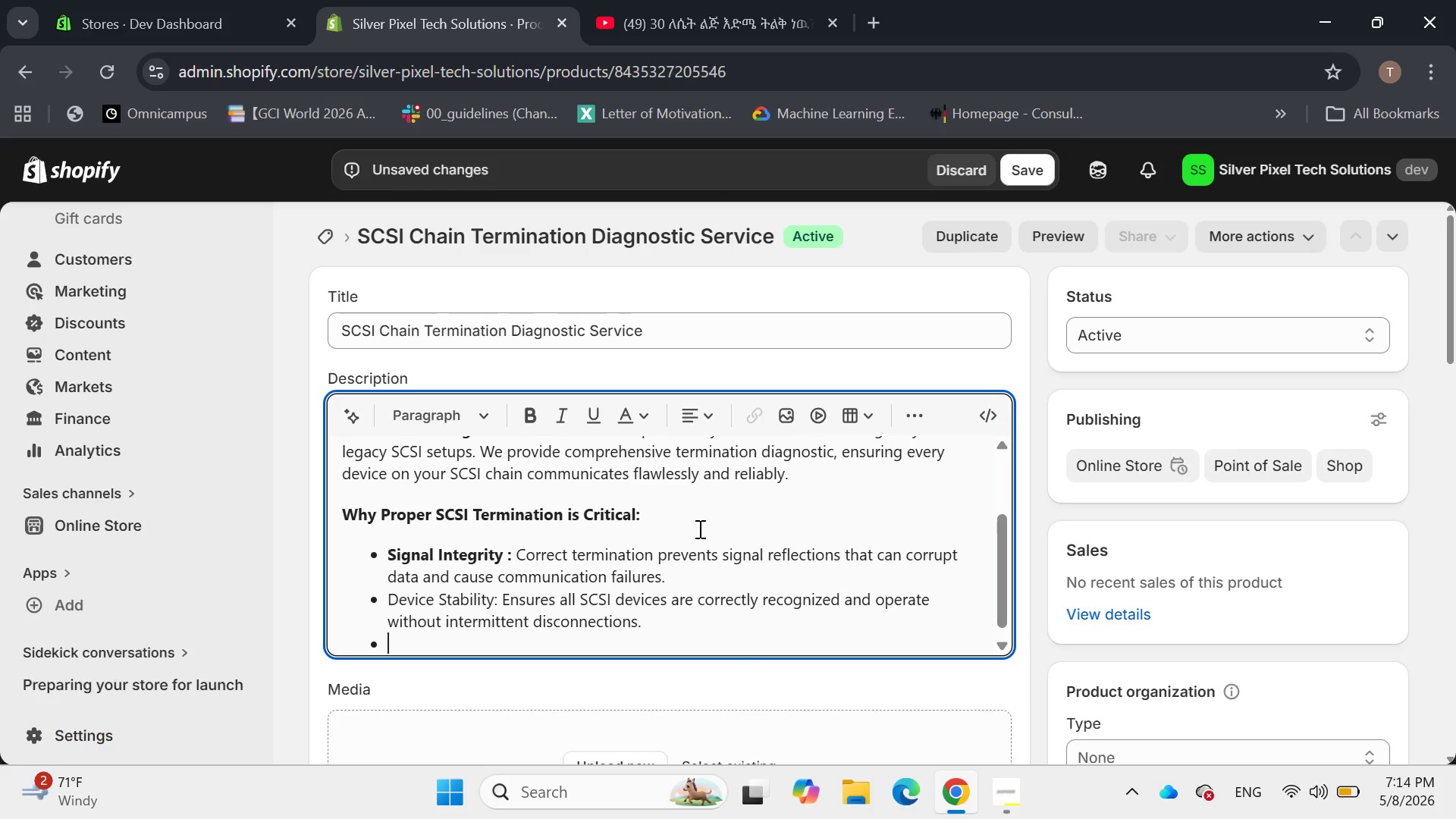 
wait(5.08)
 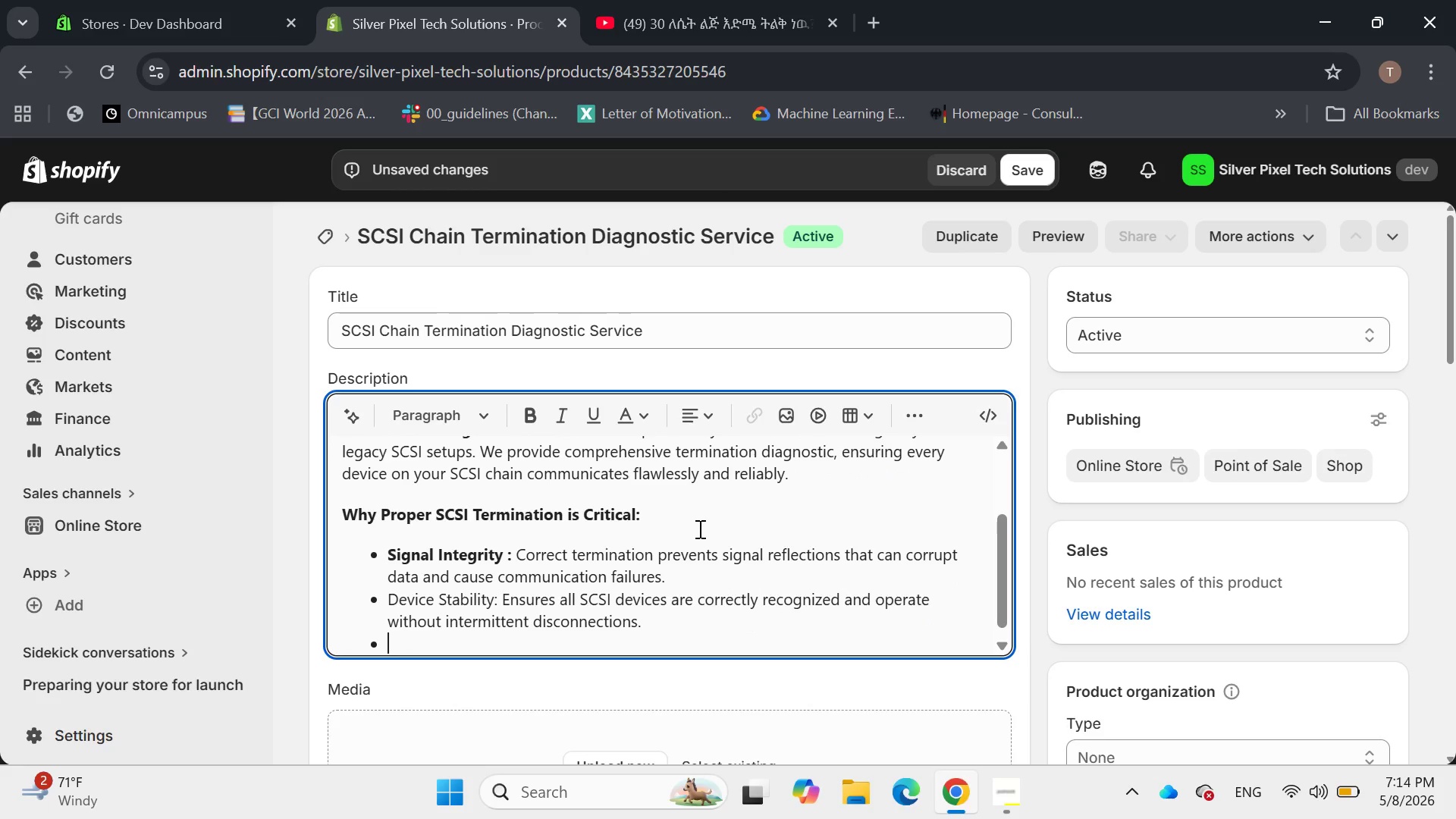 
type(Expert Analysis: our)
key(Backspace)
key(Backspace)
key(Backspace)
type(Our technicial )
 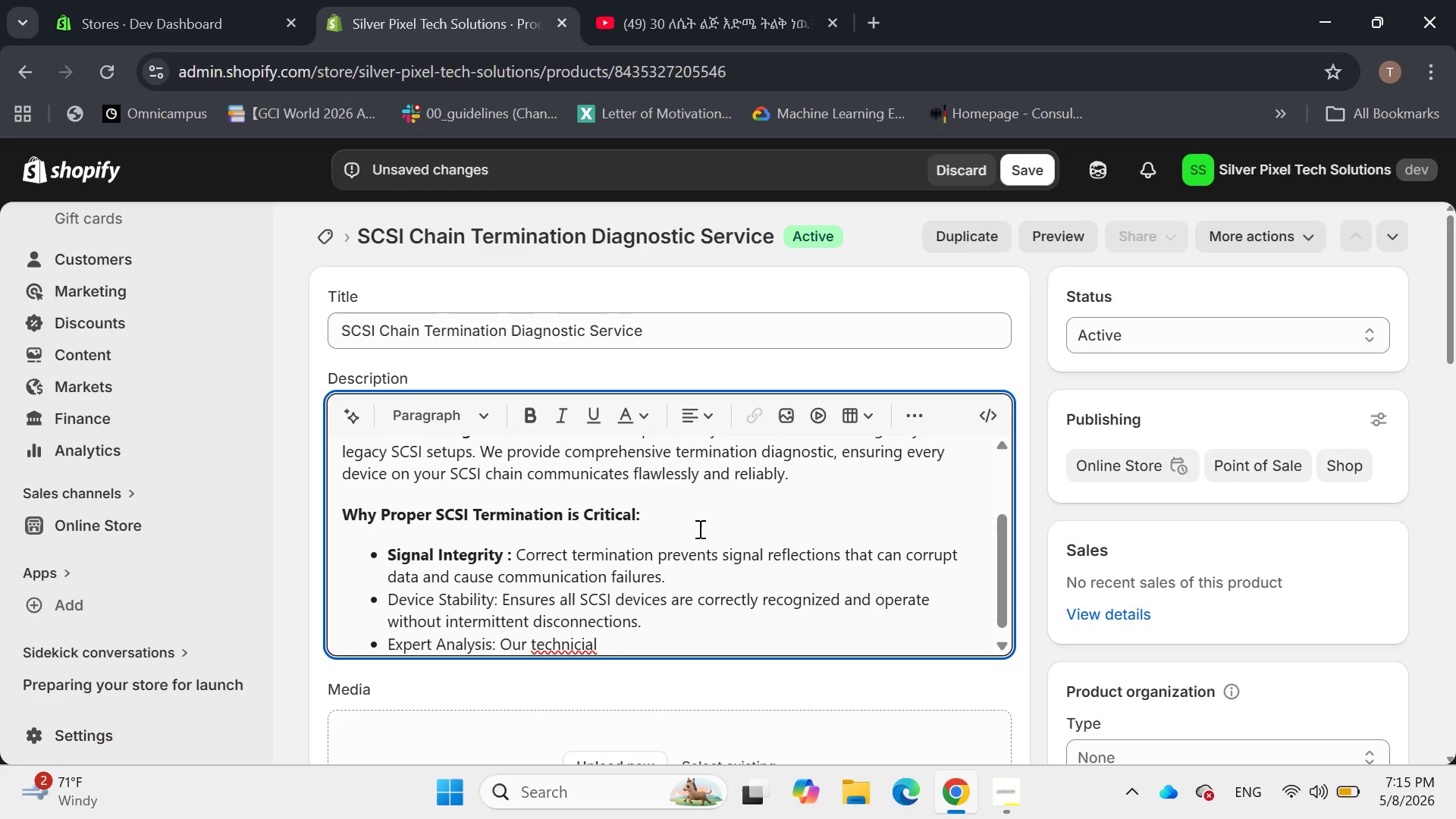 
wait(10.38)
 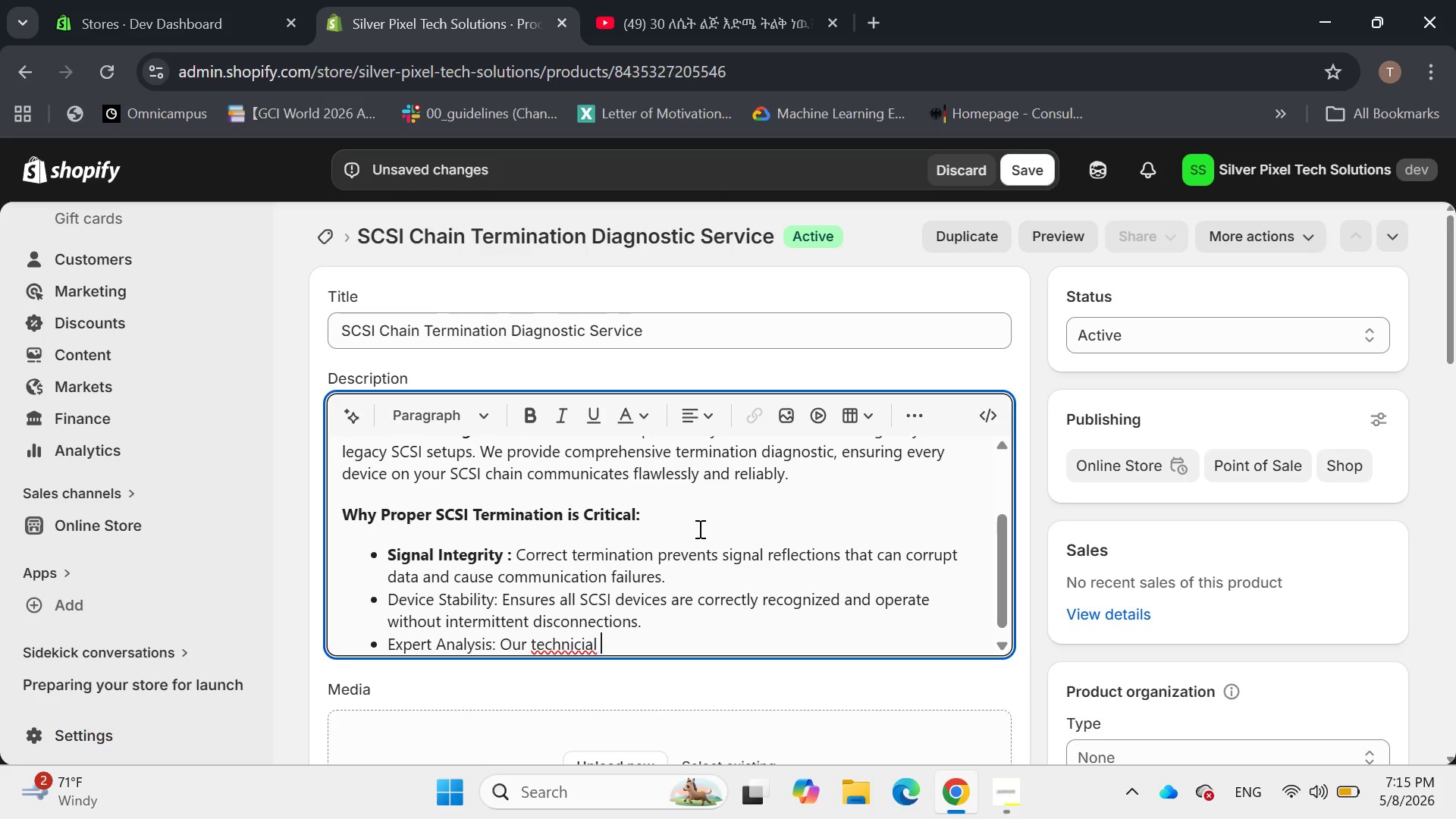 
key(Backspace)
key(Backspace)
type(ns uses specialized tools to verify termination status, Id)
key(Backspace)
type(D conflicts, and caba=)
key(Backspace)
key(Backspace)
type(le integrity across your entire SCSI chain.)
 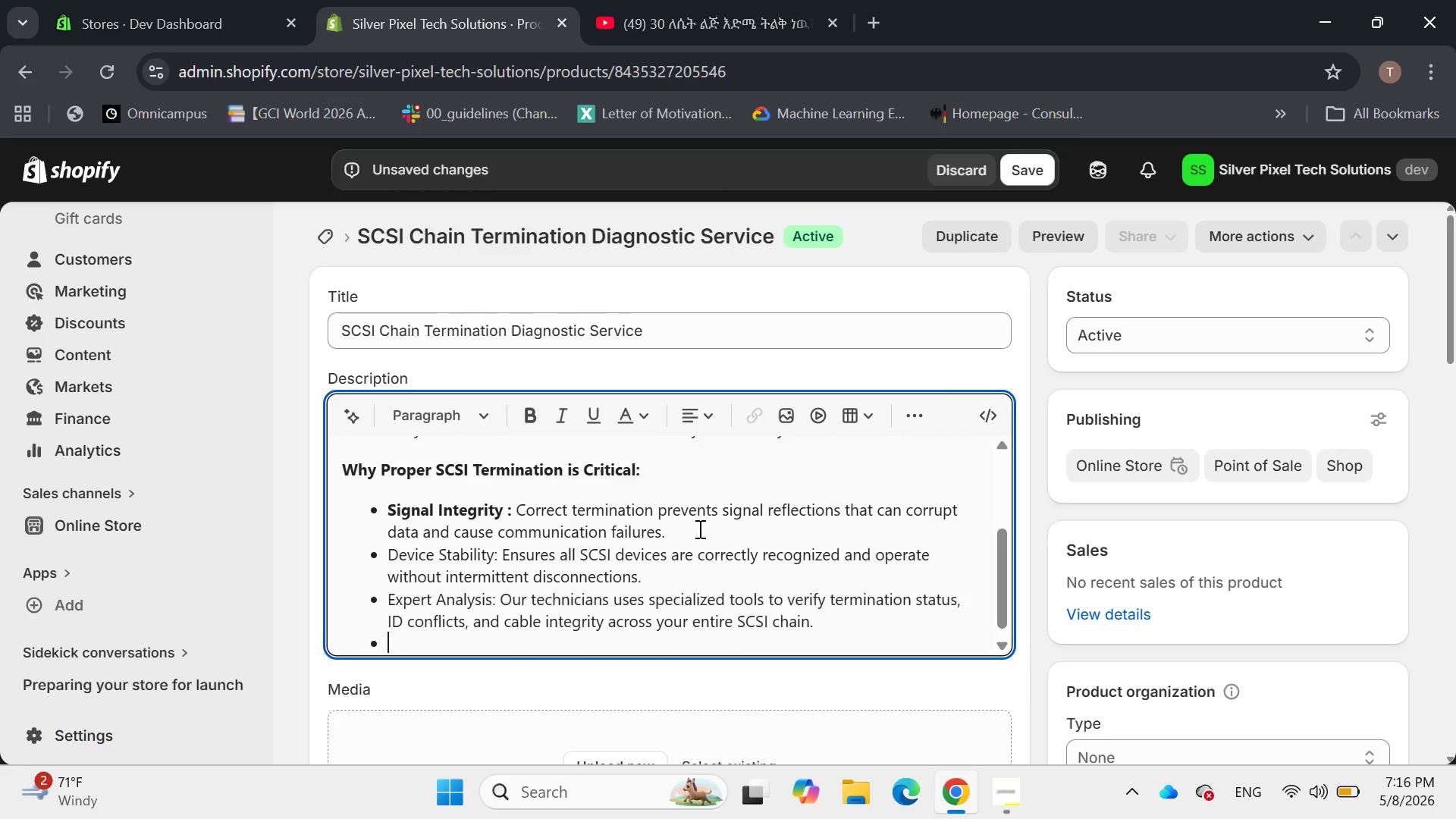 
 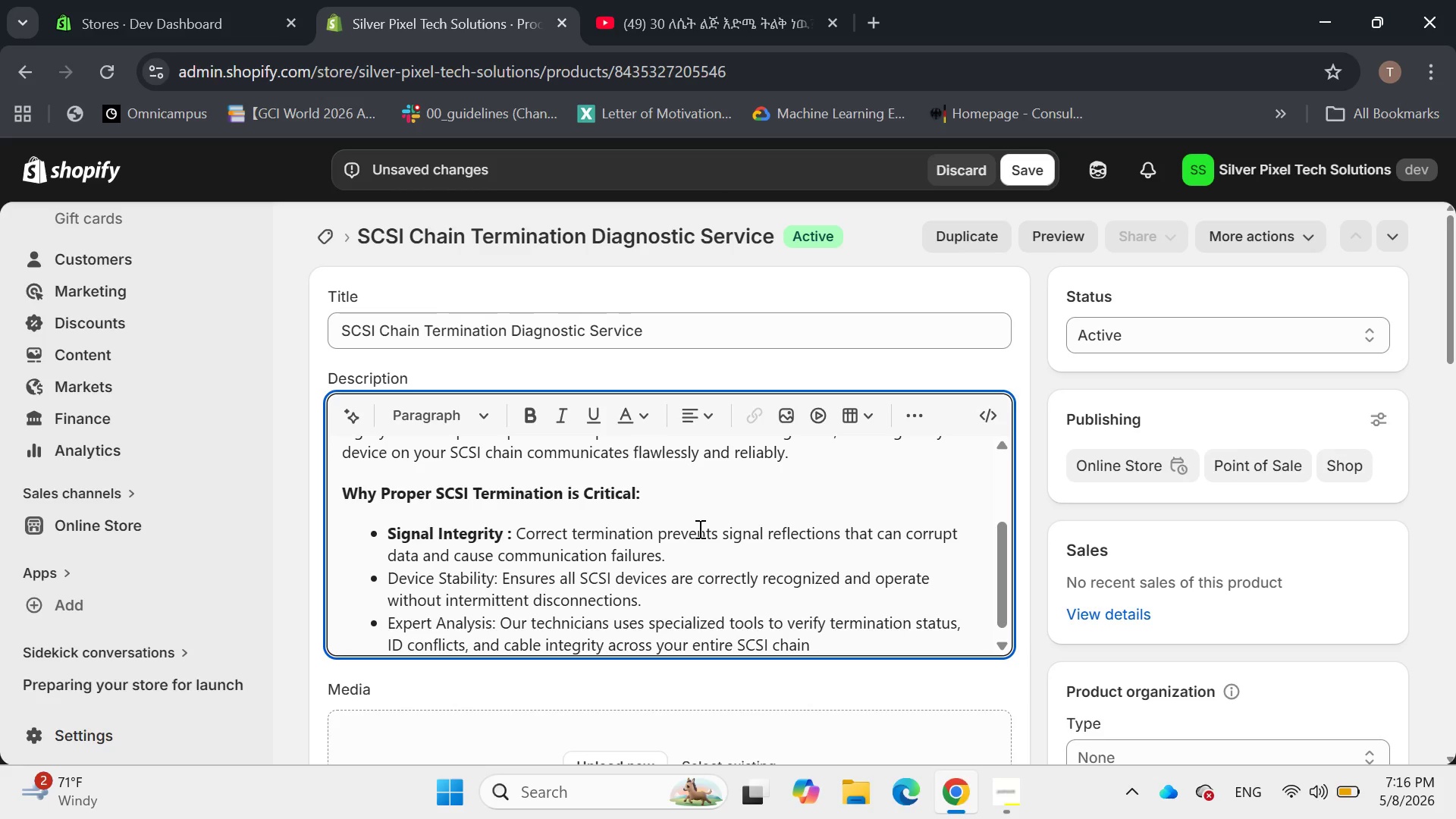 
key(Enter)
 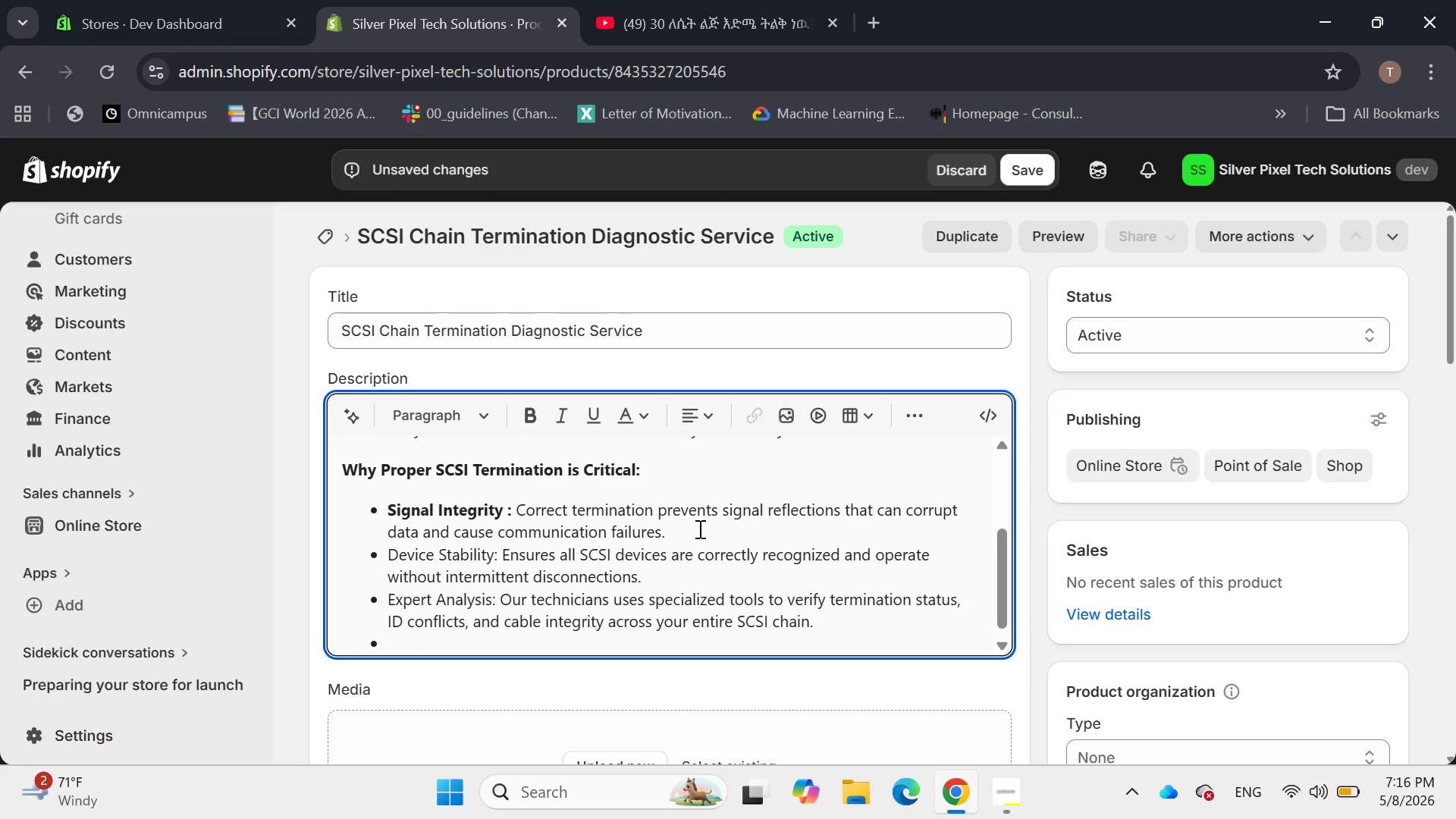 
type(Optimized performance)
 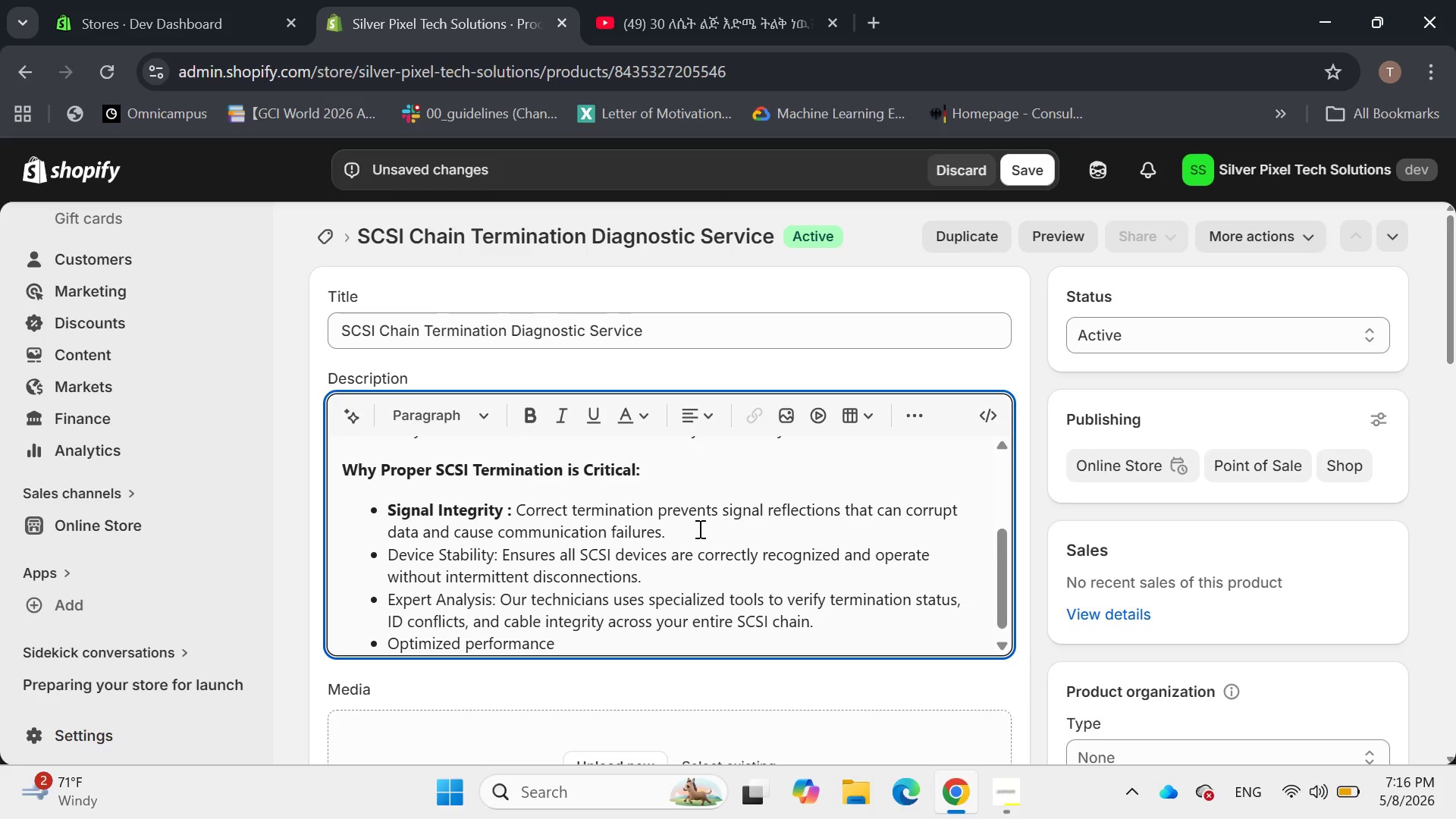 
key(ArrowLeft)
 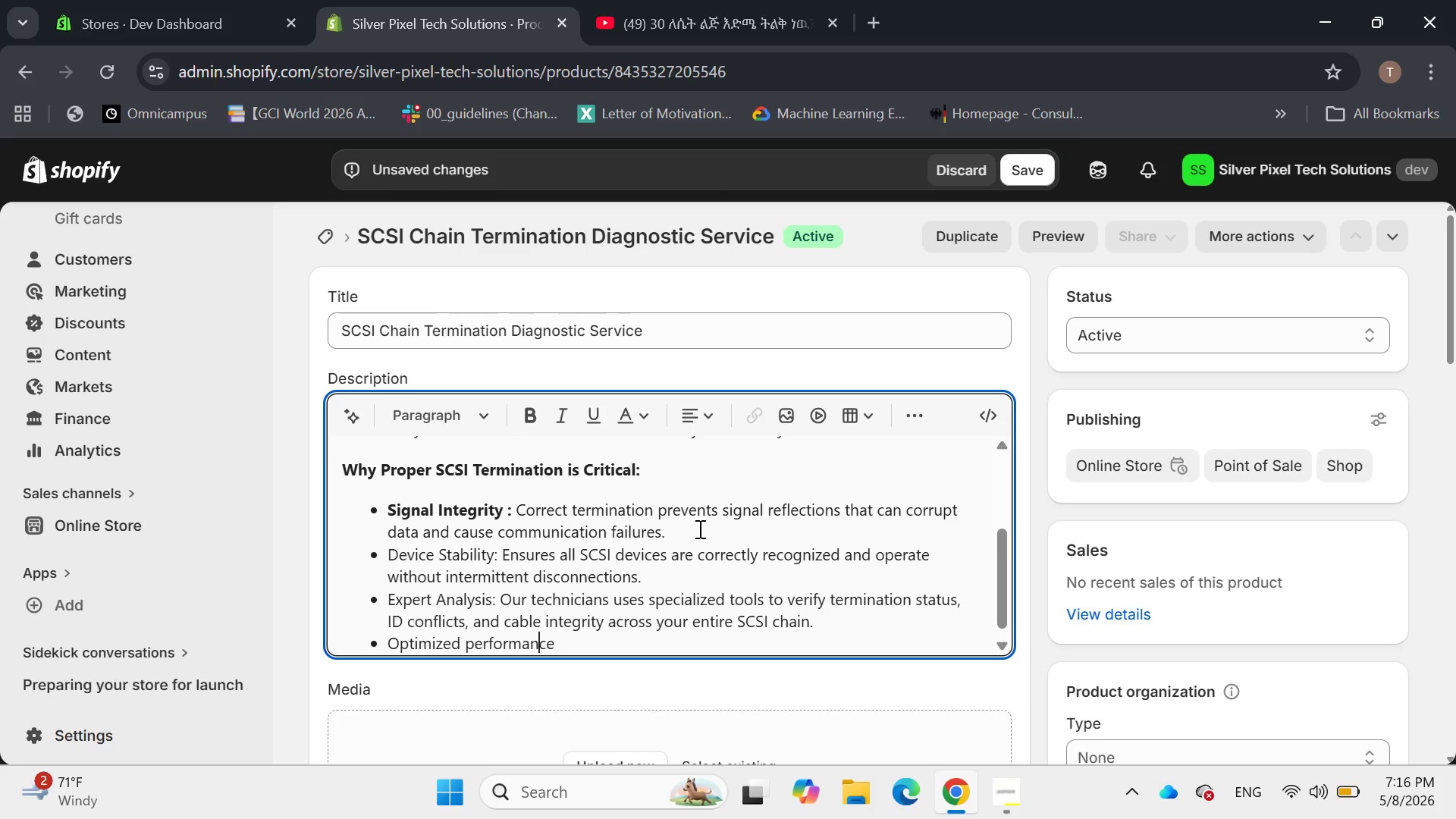 
key(ArrowLeft)
 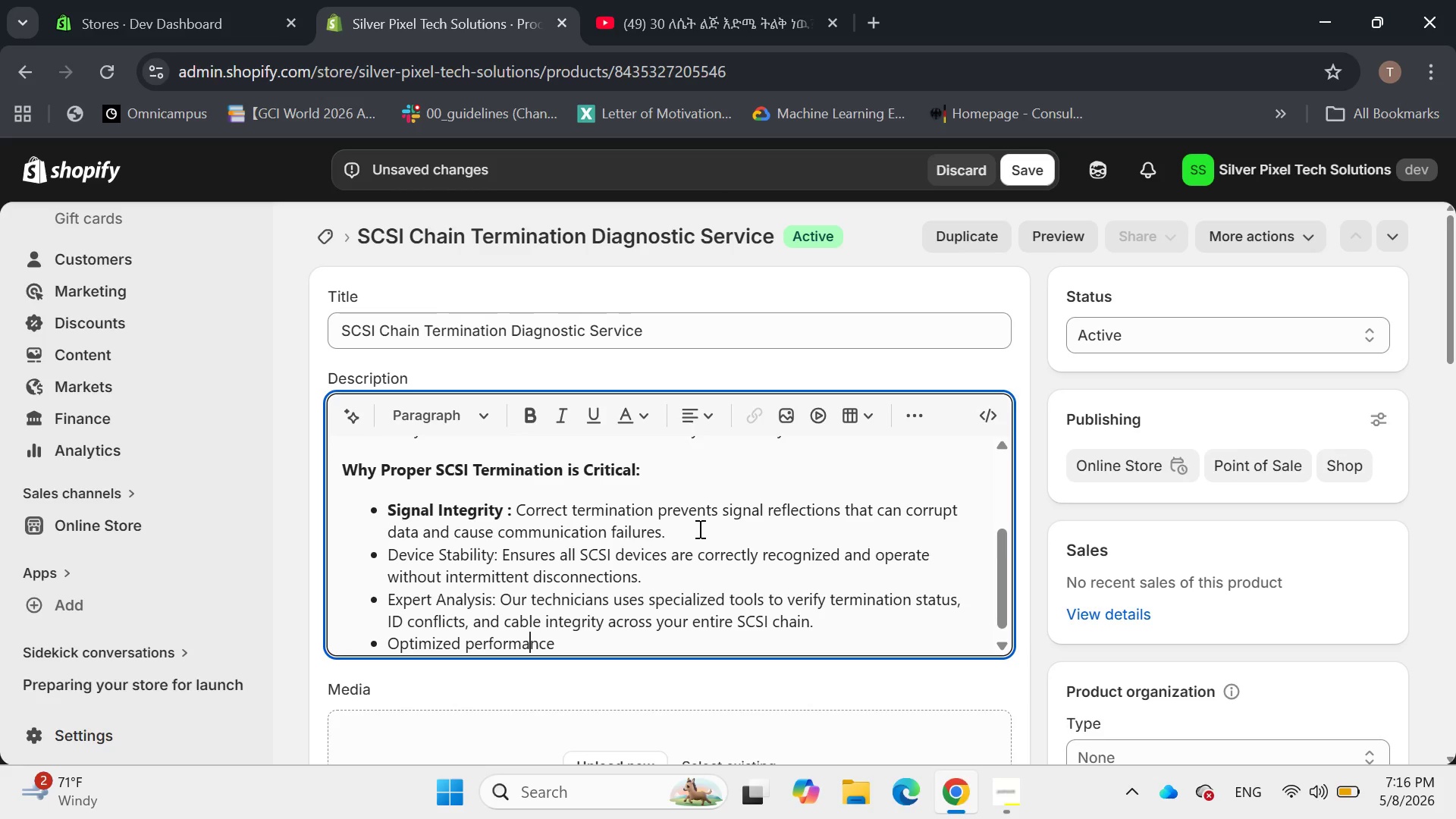 
key(ArrowLeft)
 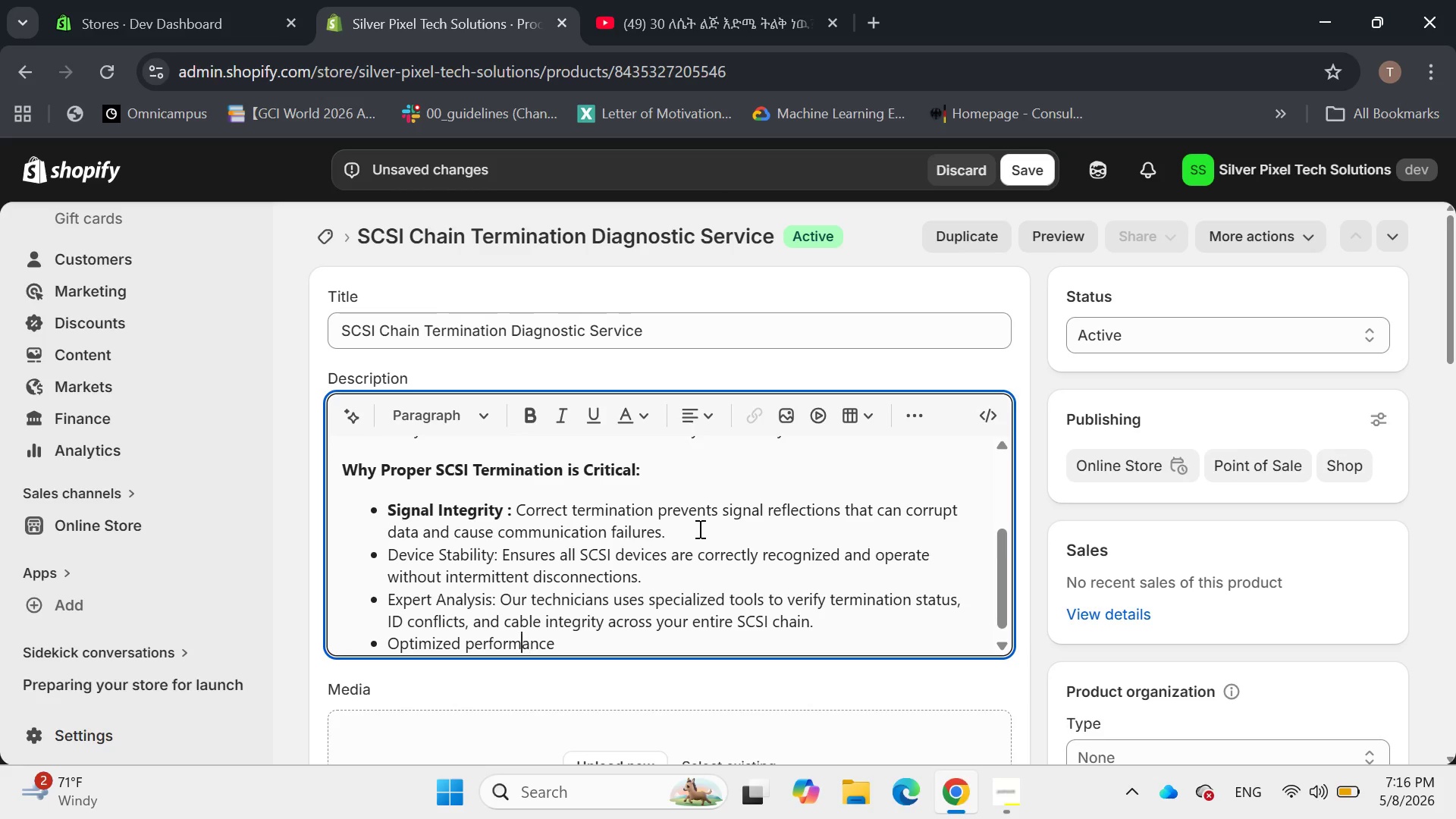 
key(ArrowLeft)
 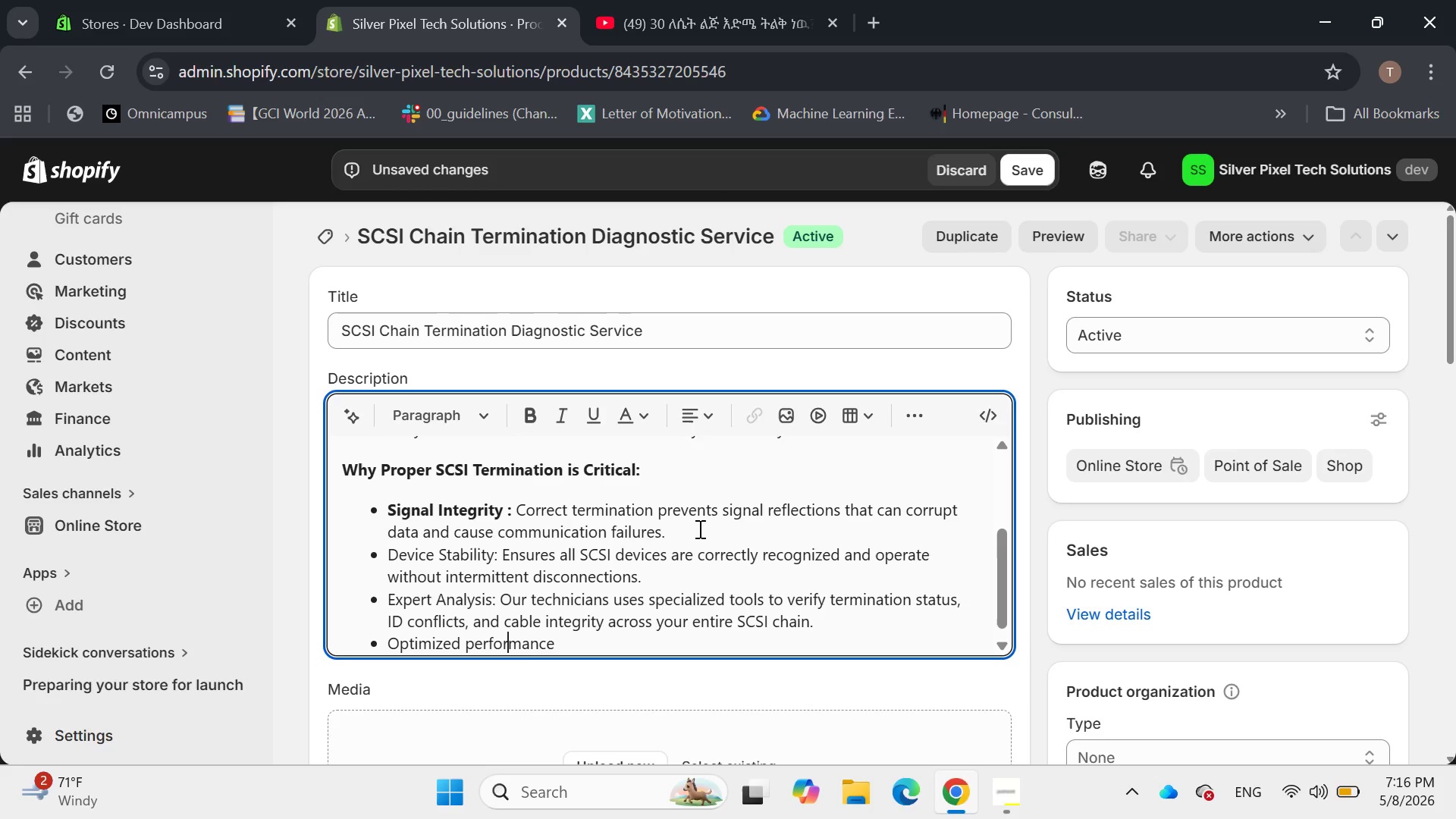 
key(ArrowLeft)
 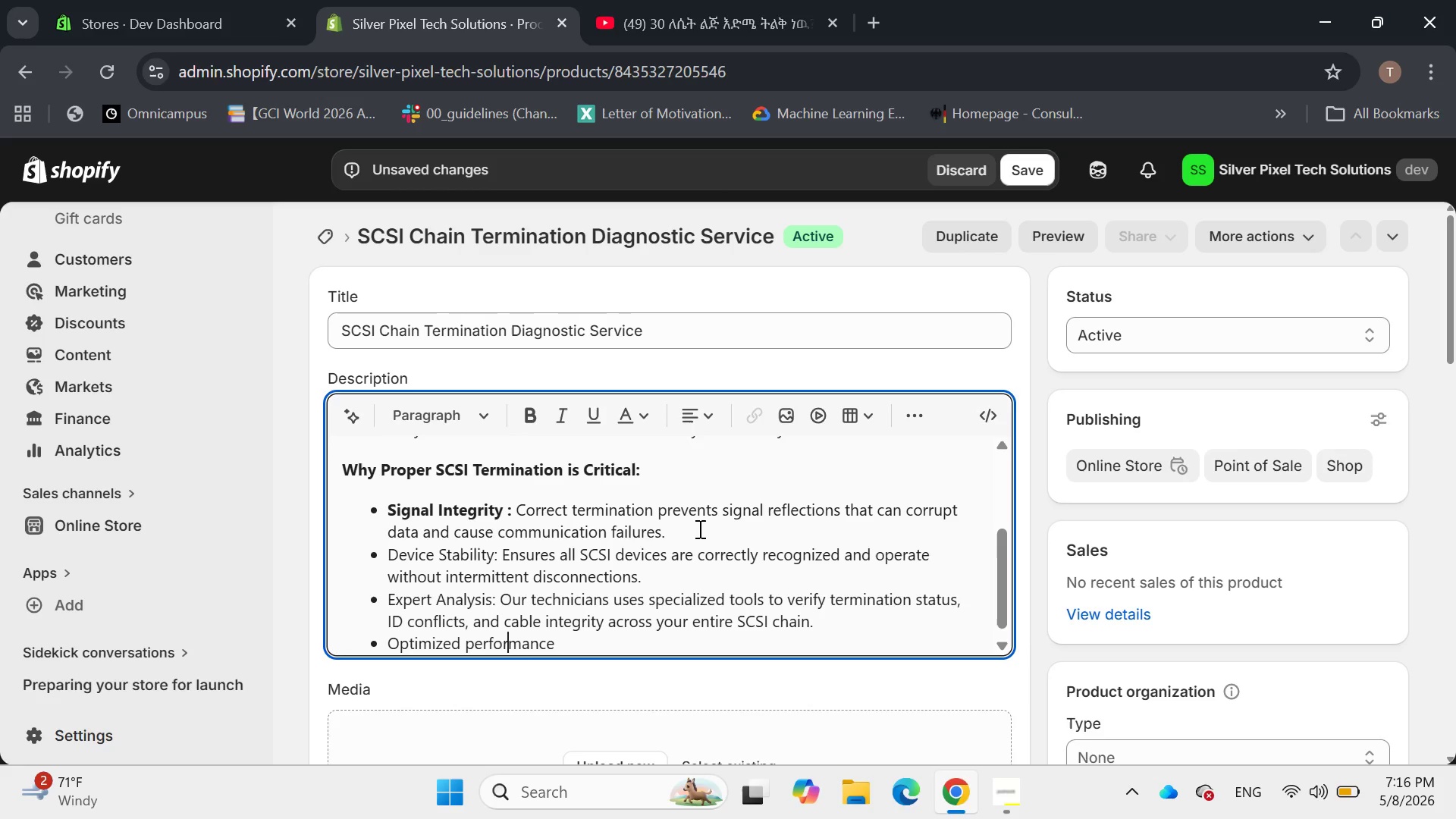 
key(ArrowLeft)
 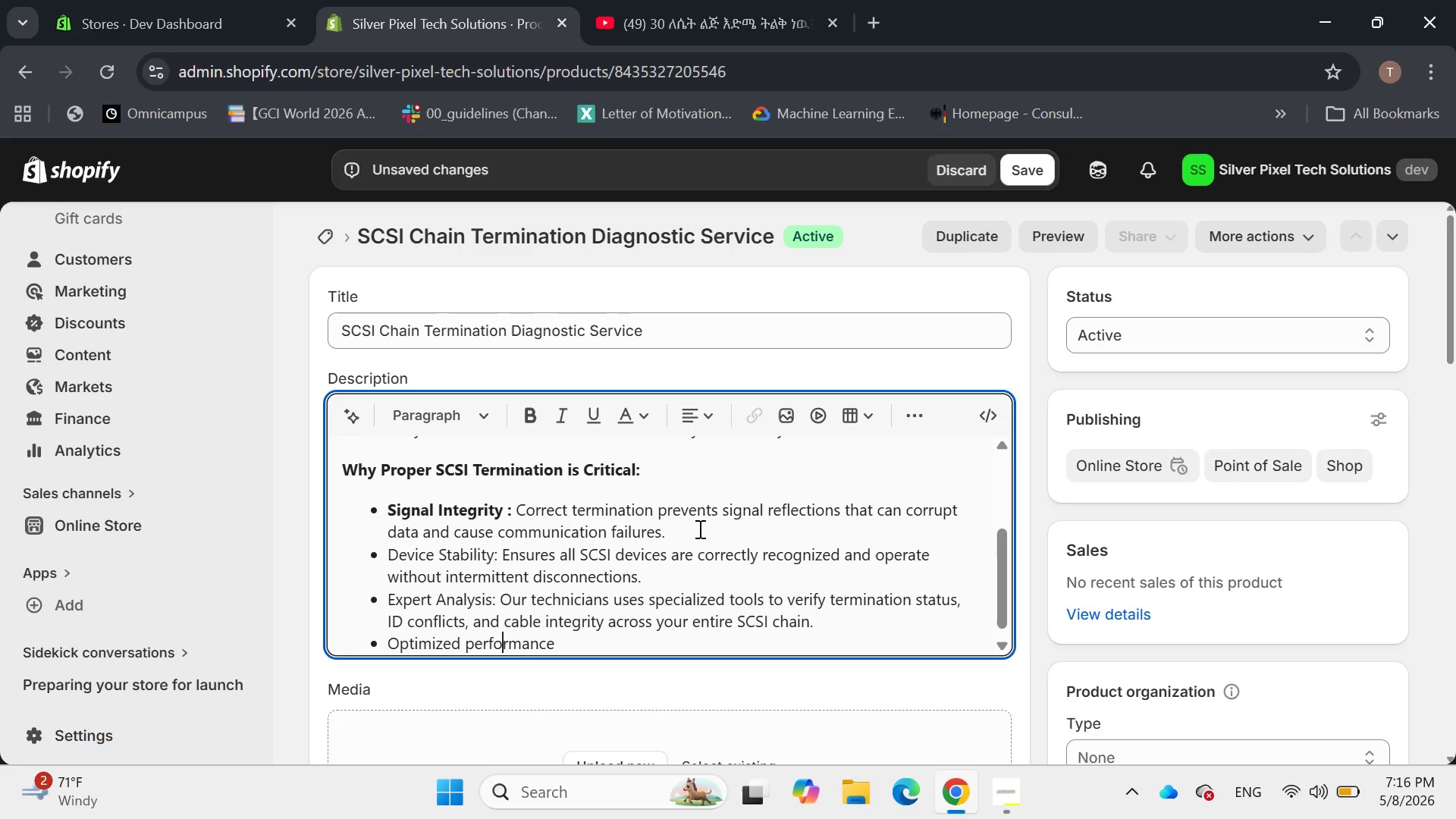 
key(ArrowLeft)
 